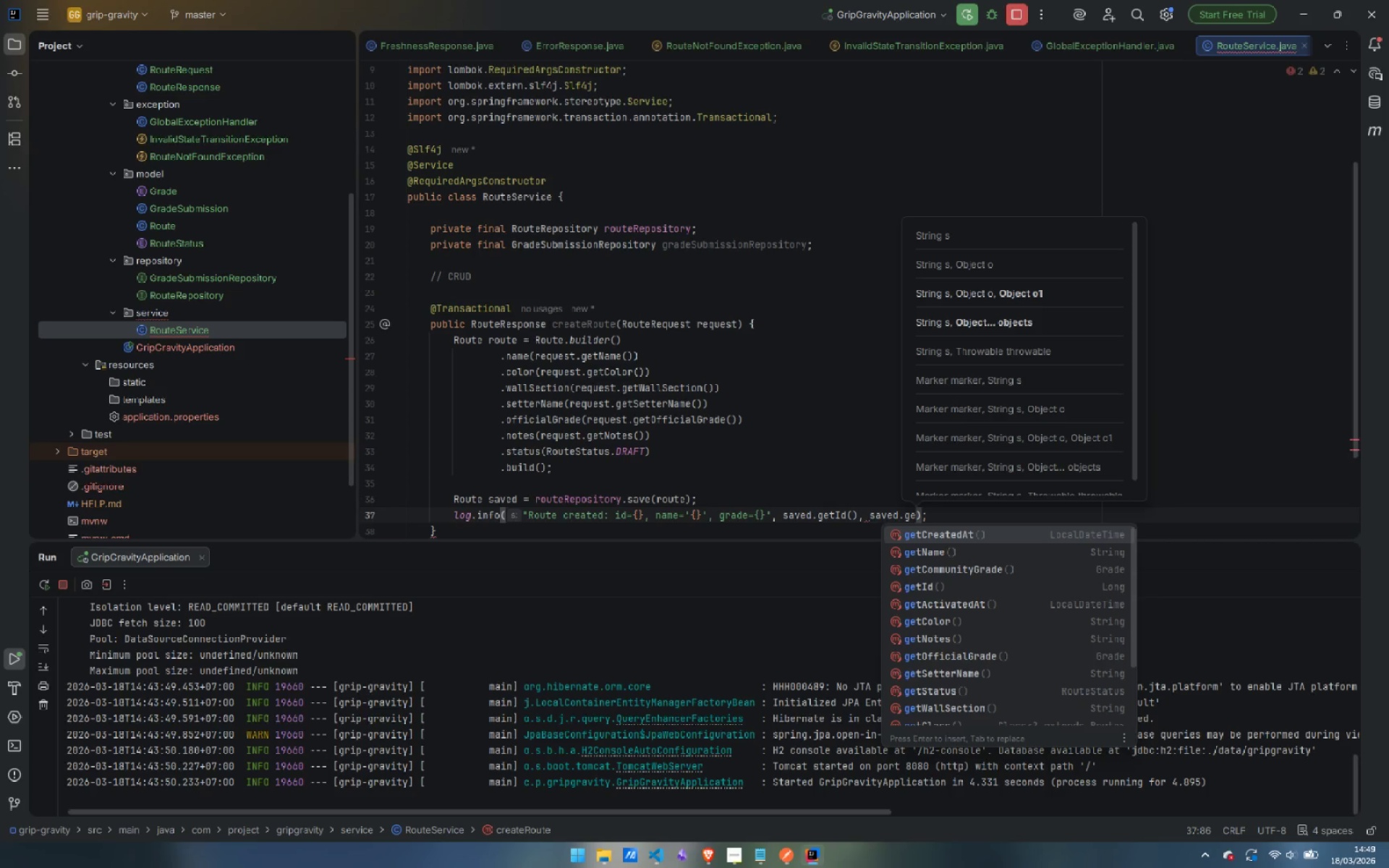 
key(ArrowDown)
 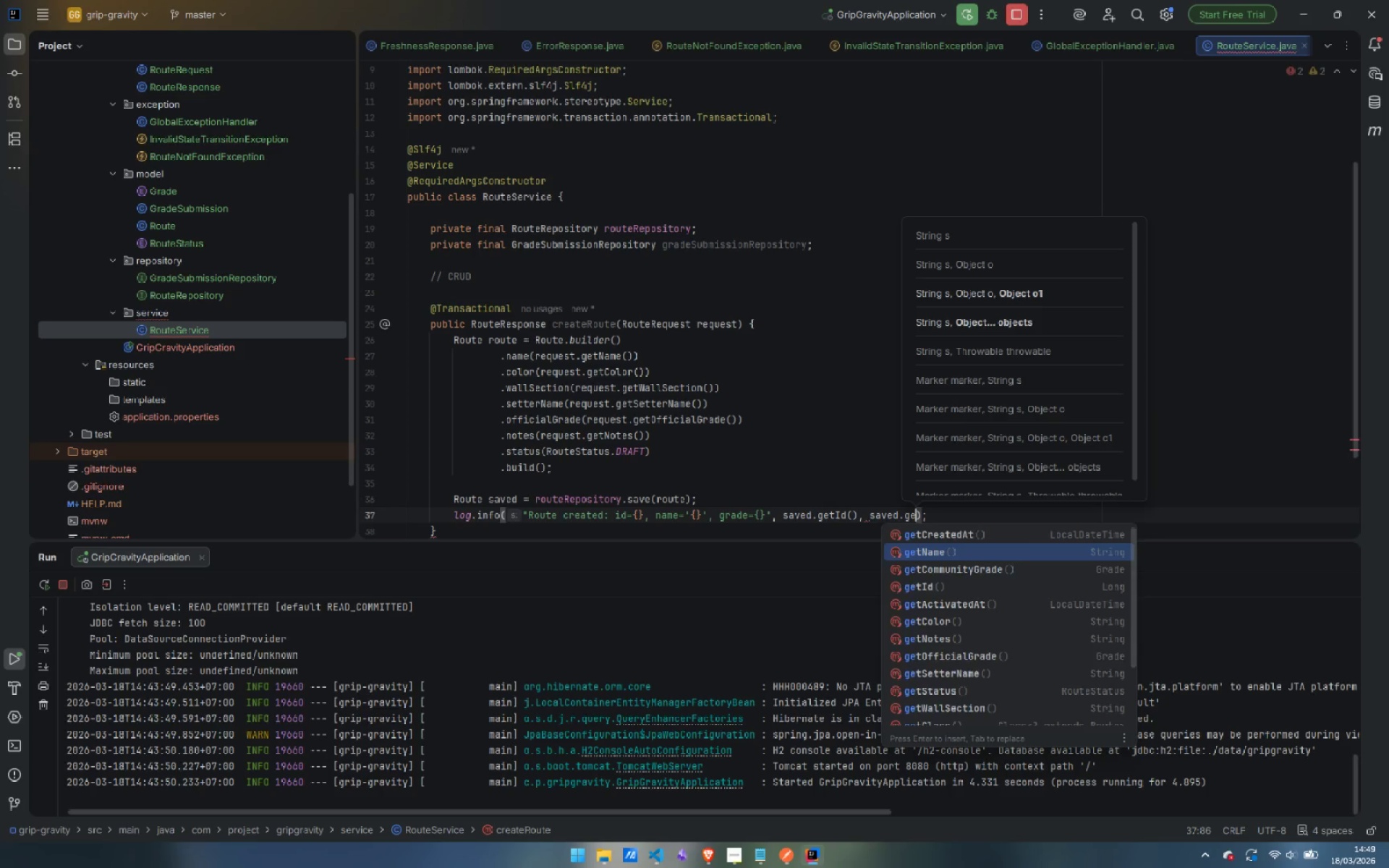 
key(Enter)
 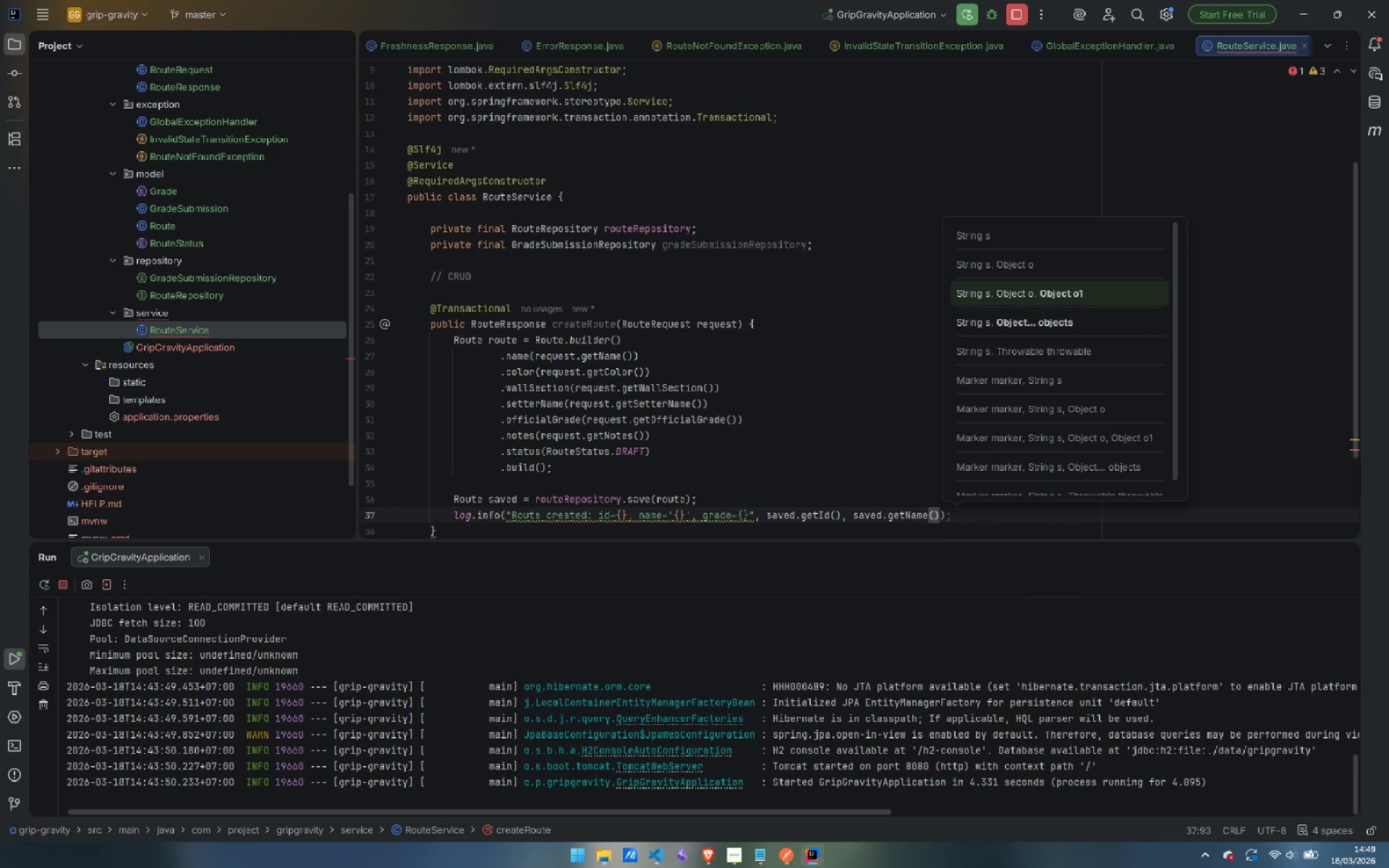 
type(, sa)
 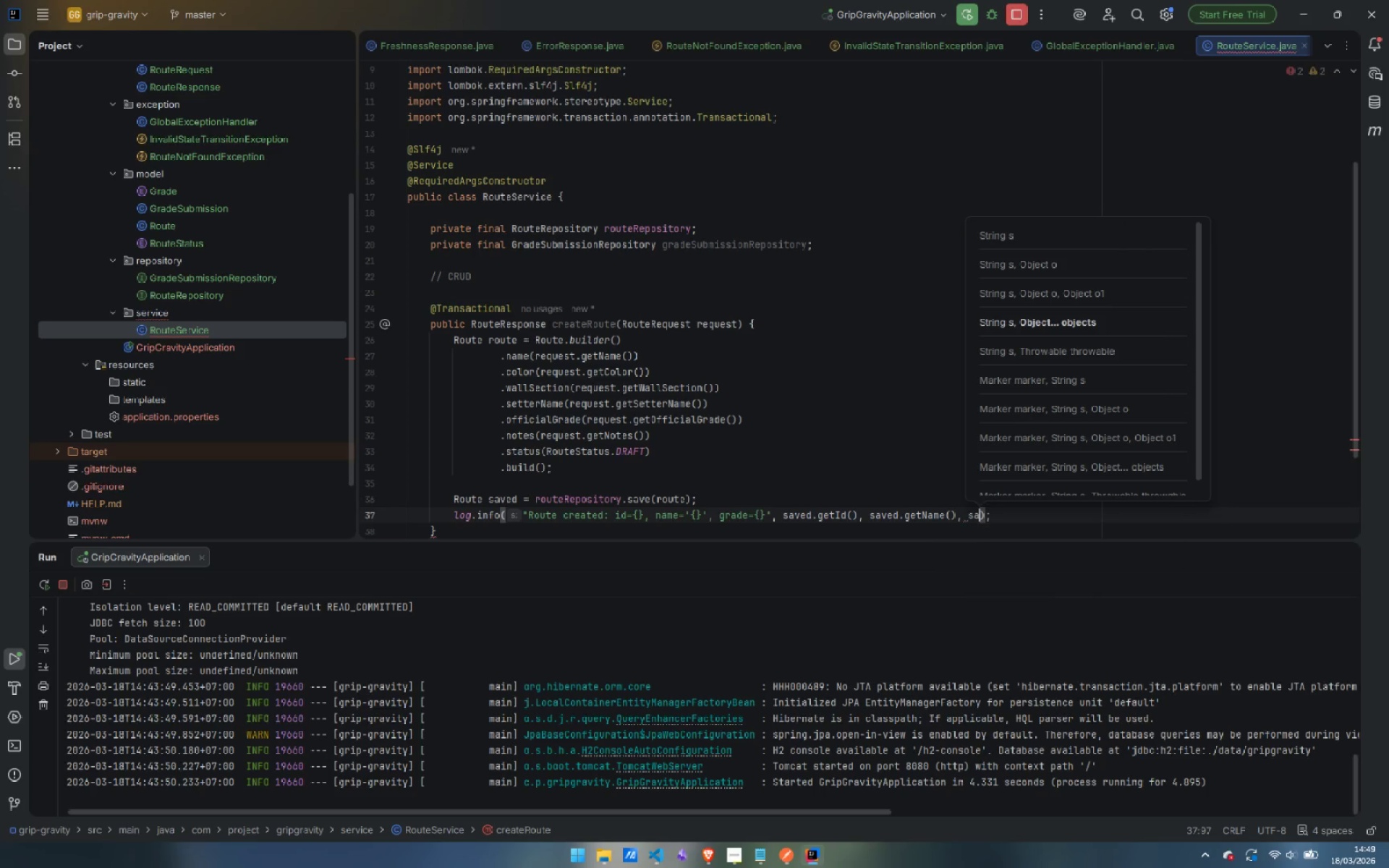 
key(Enter)
 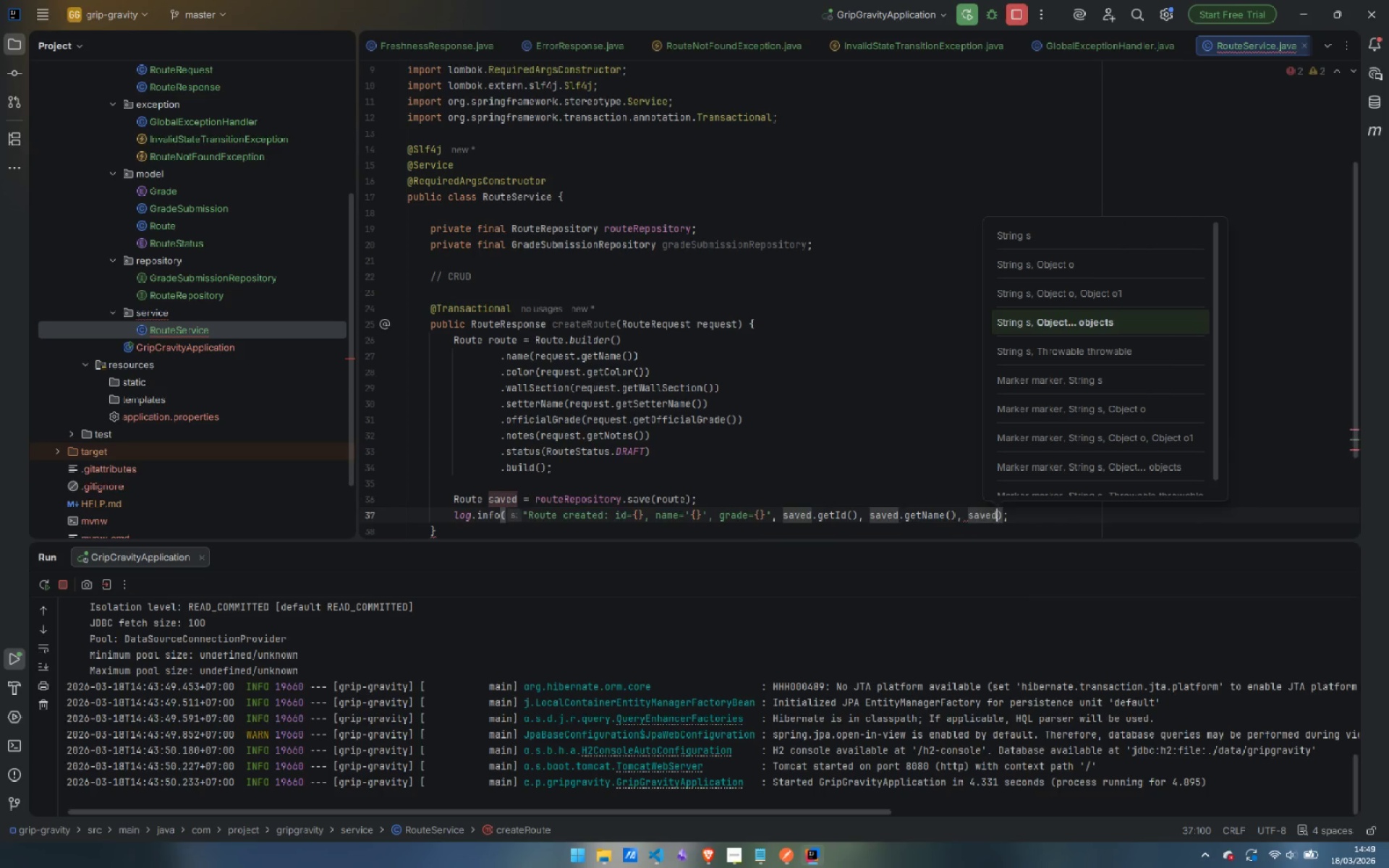 
type(.ge)
 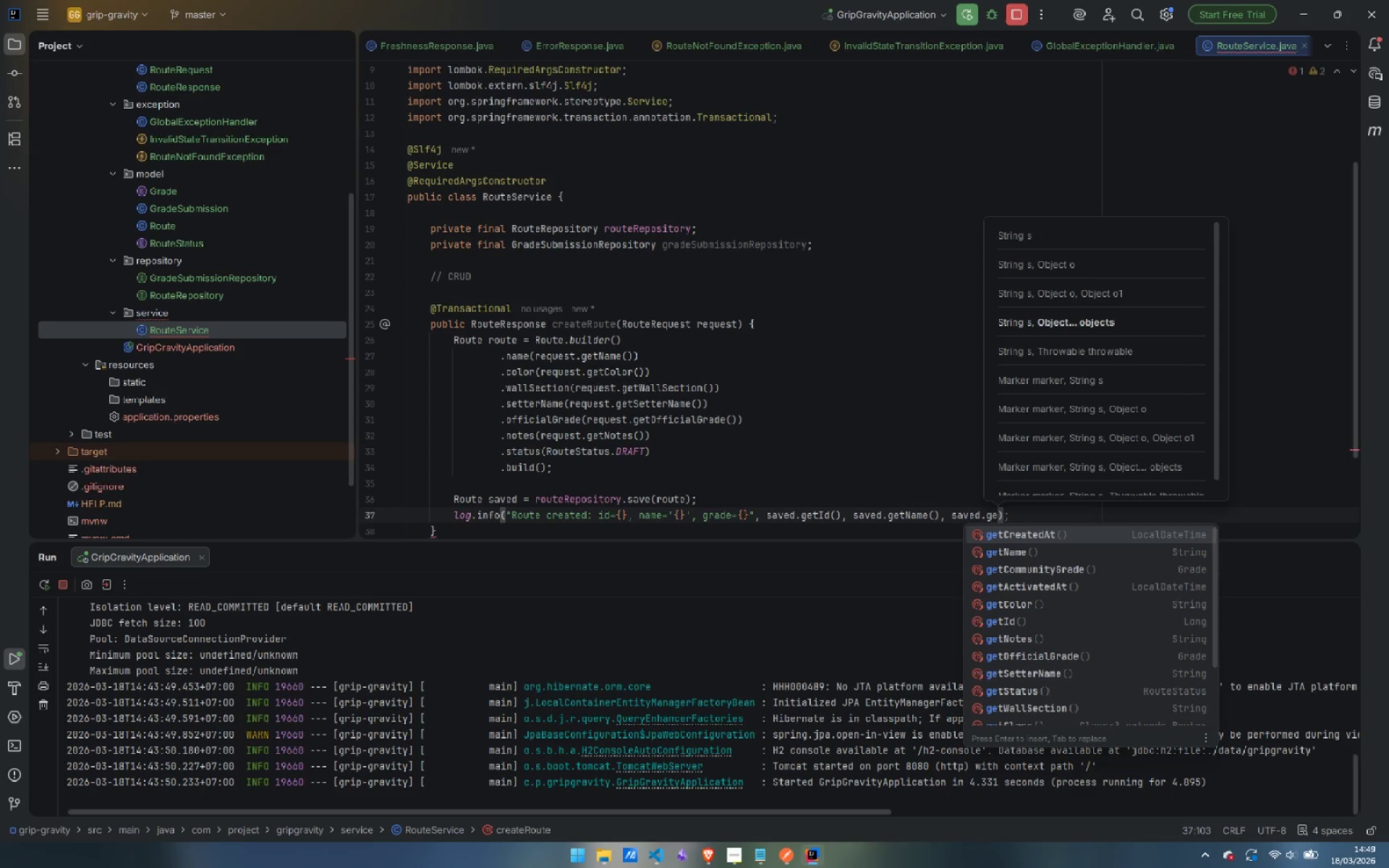 
key(ArrowDown)
 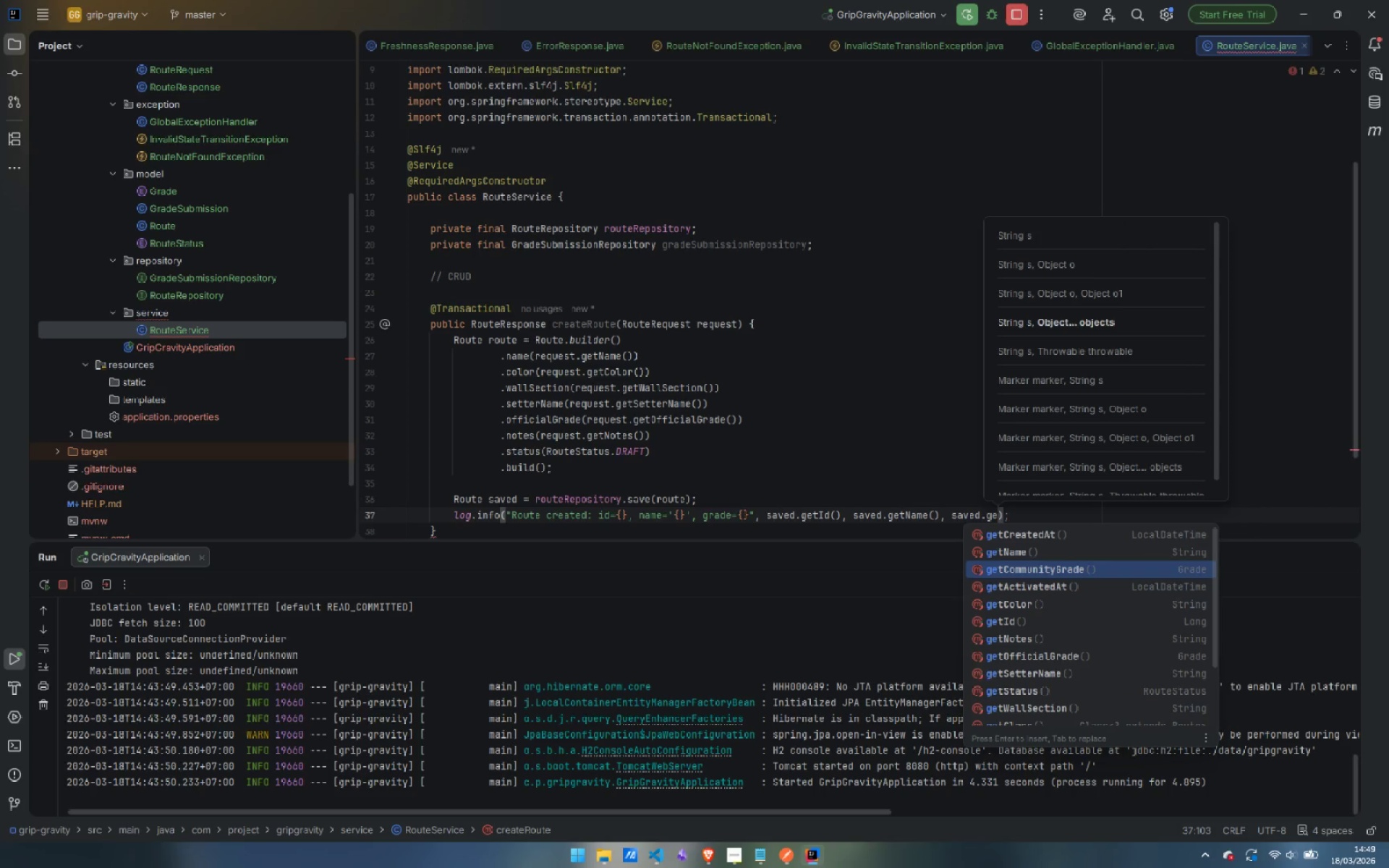 
key(ArrowDown)
 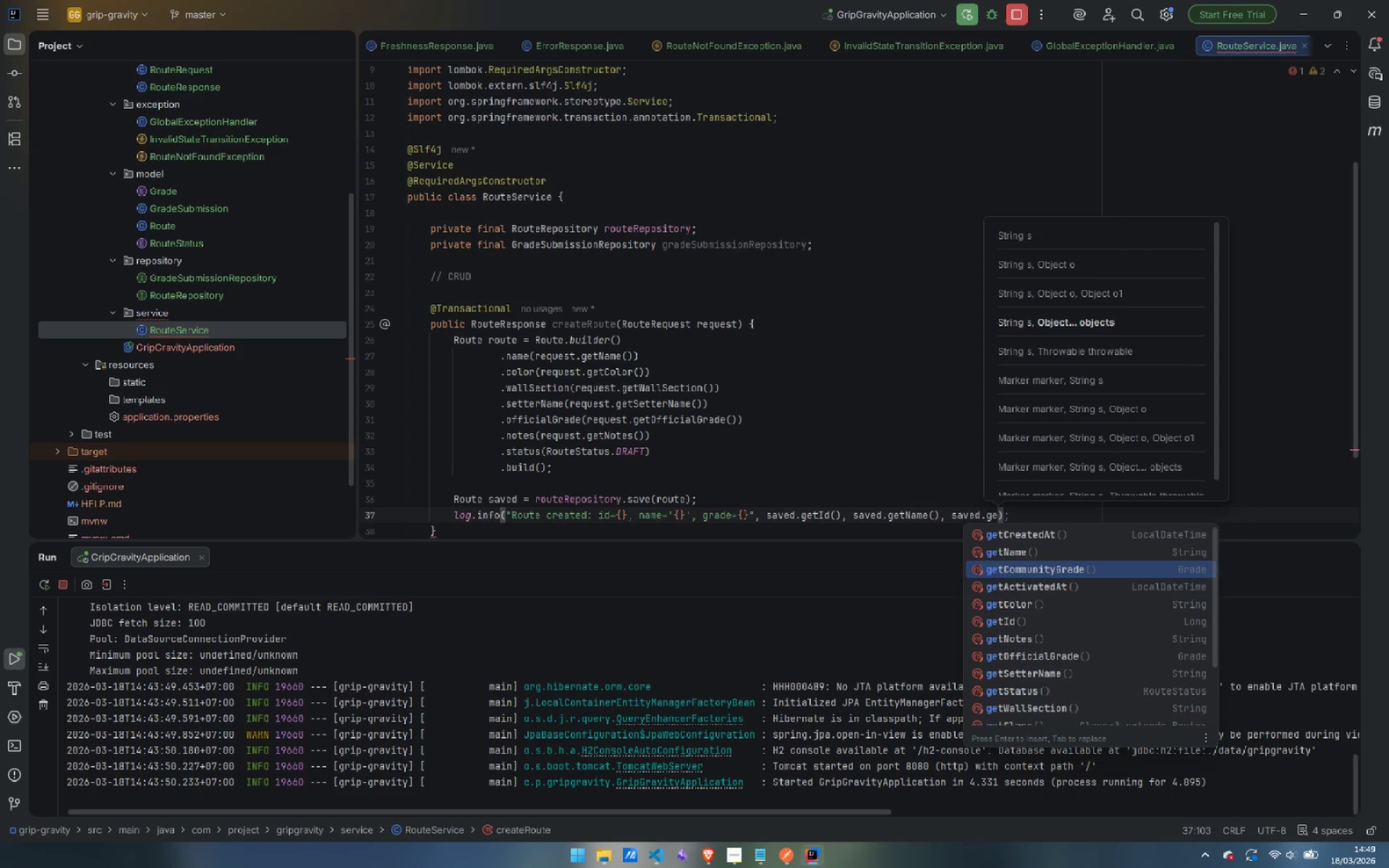 
key(ArrowDown)
 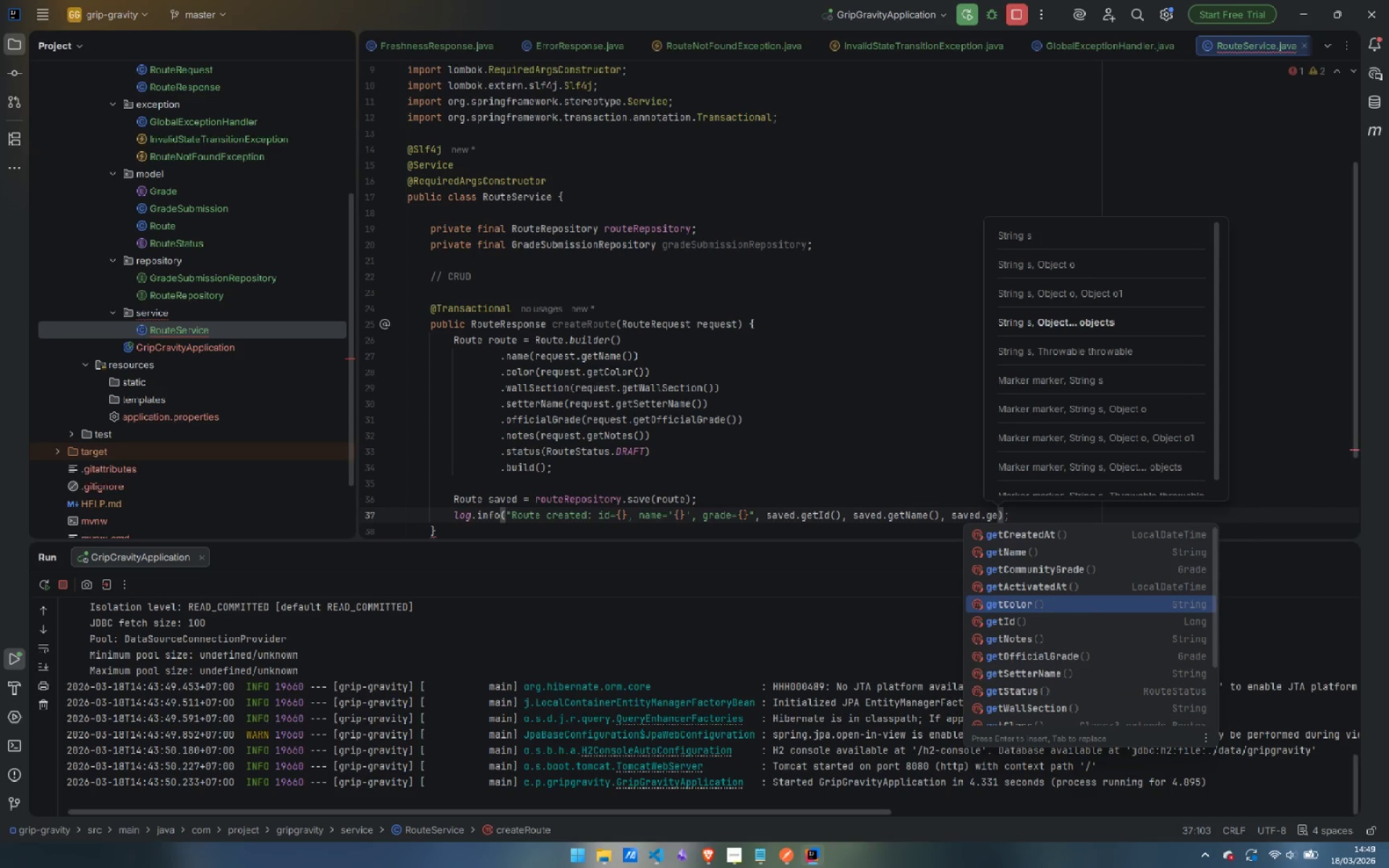 
key(ArrowDown)
 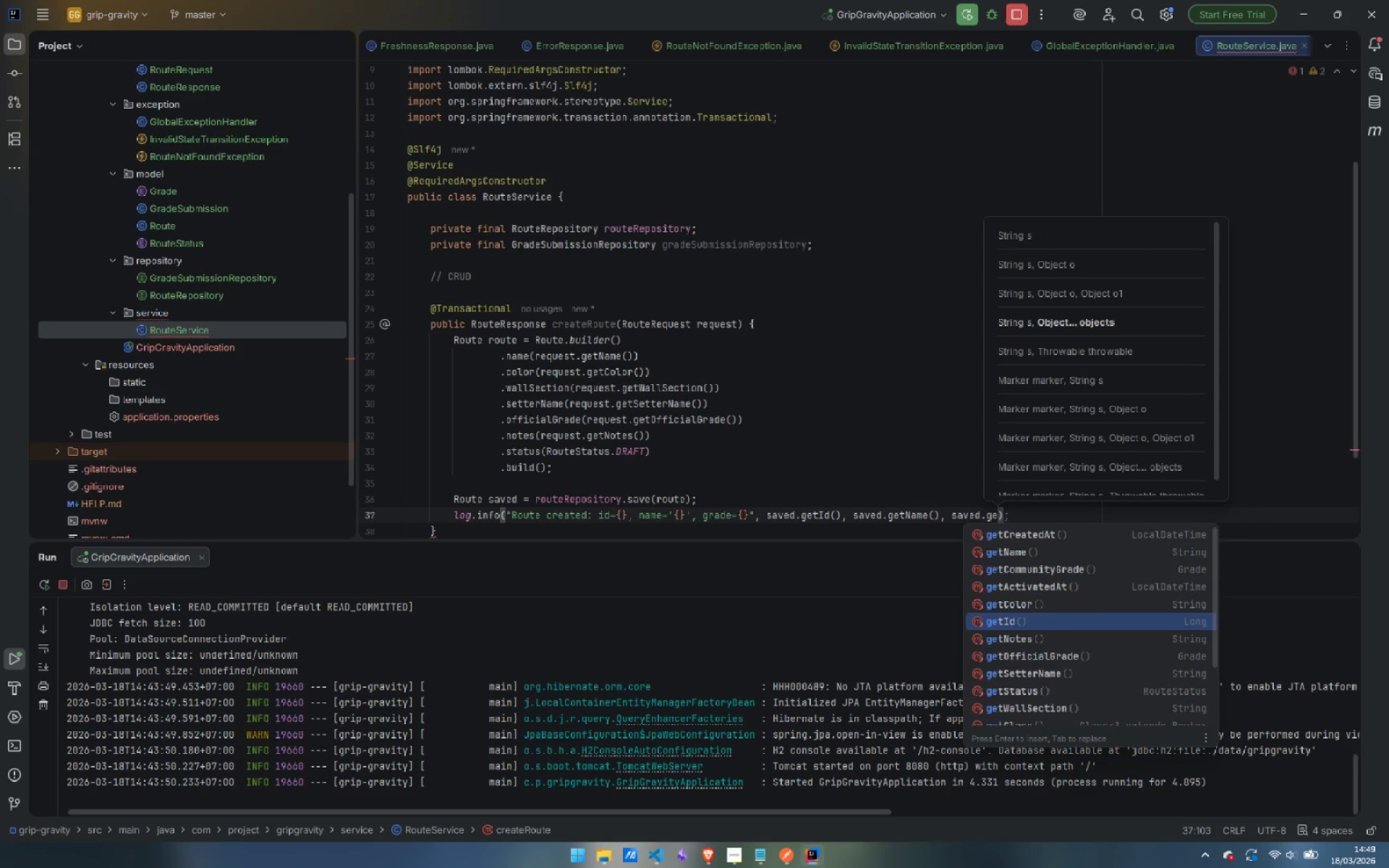 
key(ArrowDown)
 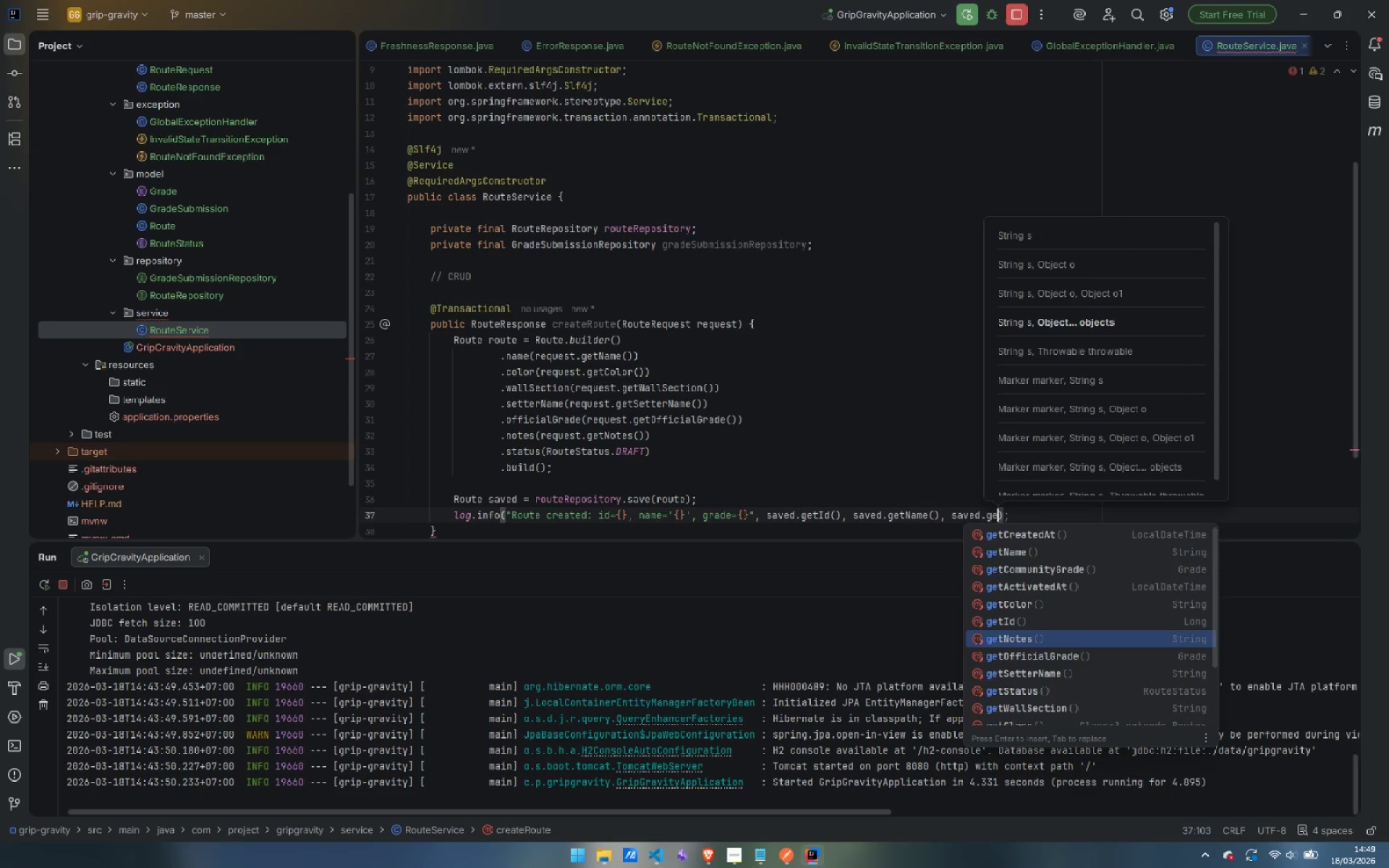 
key(ArrowDown)
 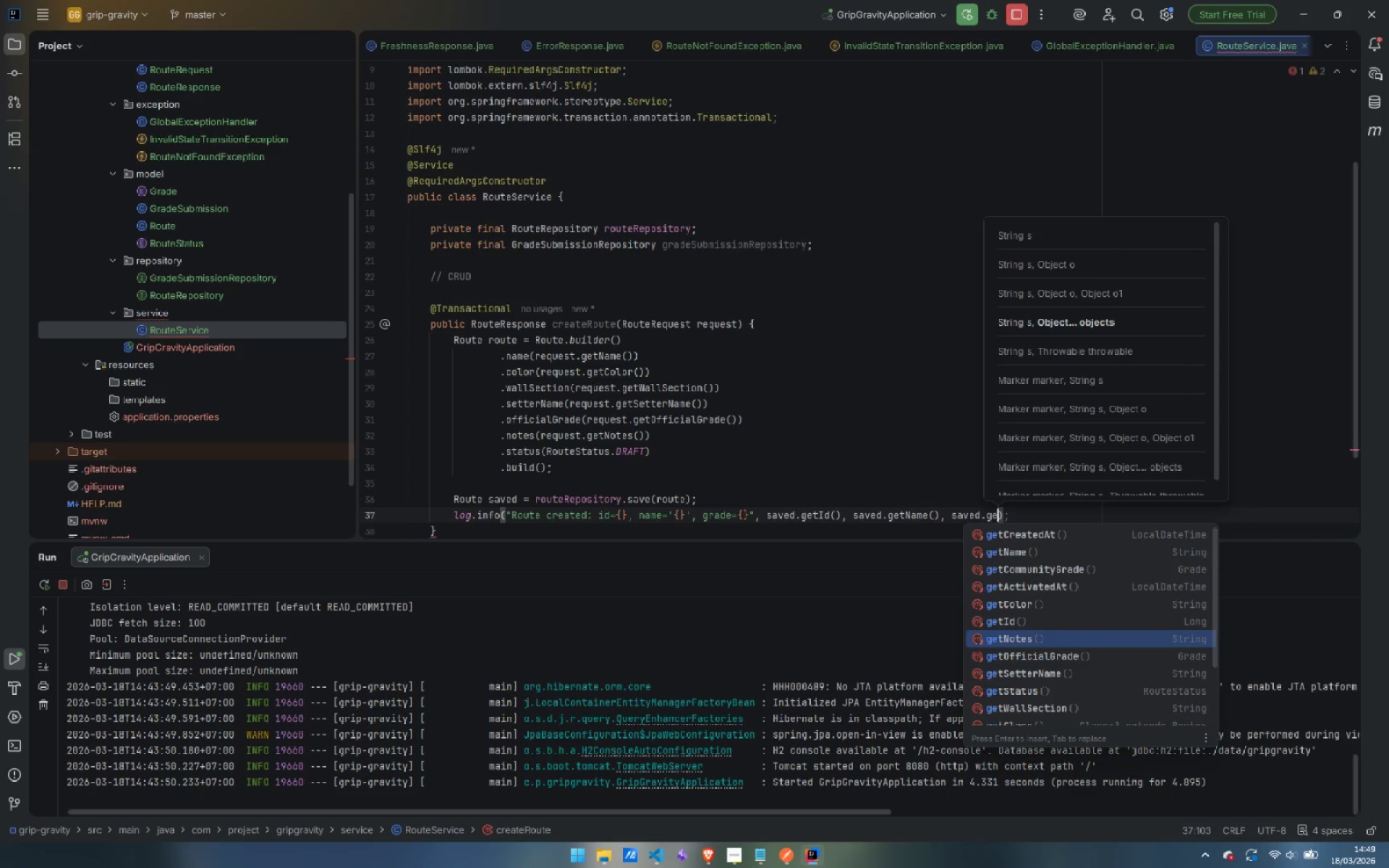 
key(ArrowDown)
 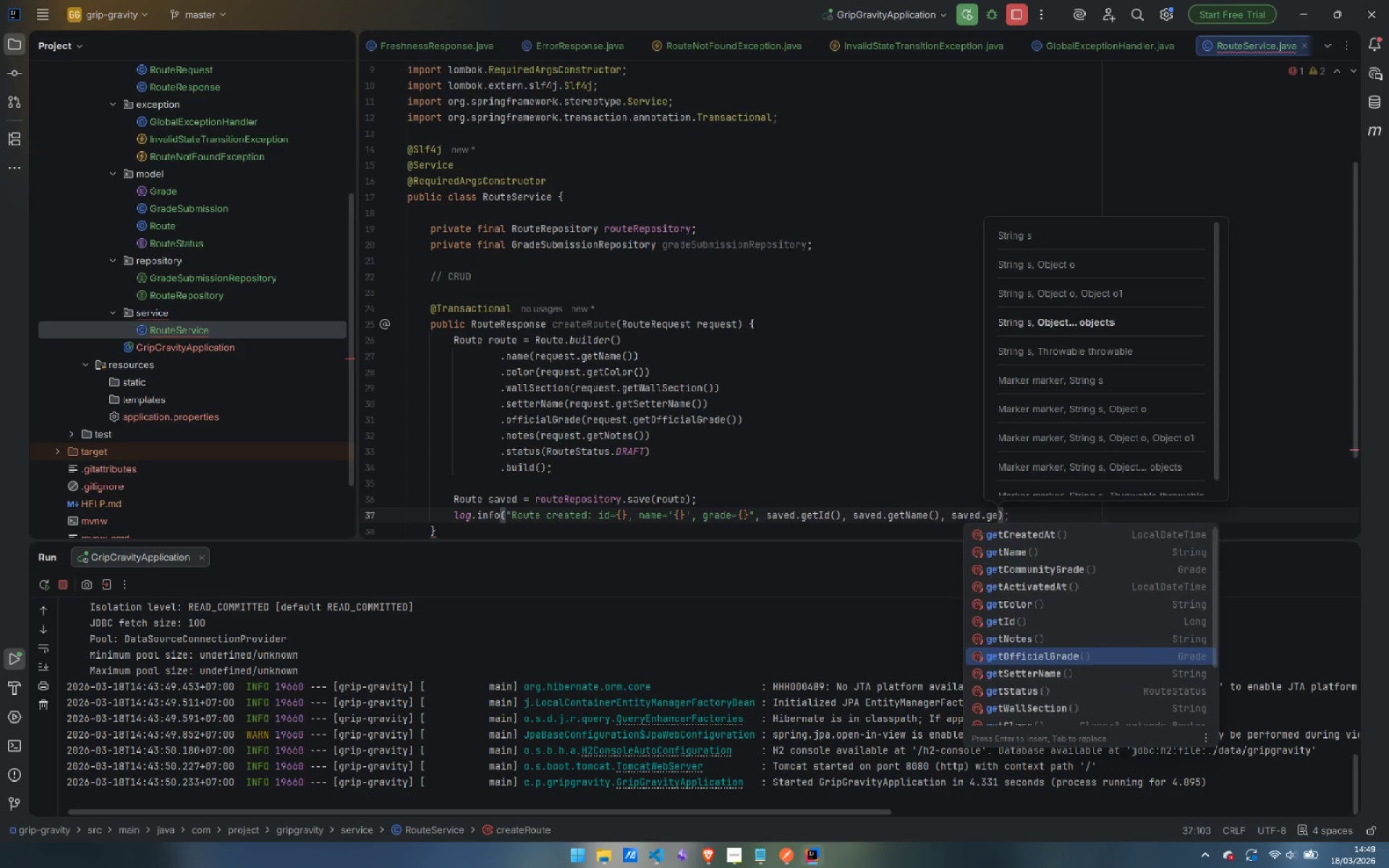 
key(Enter)
 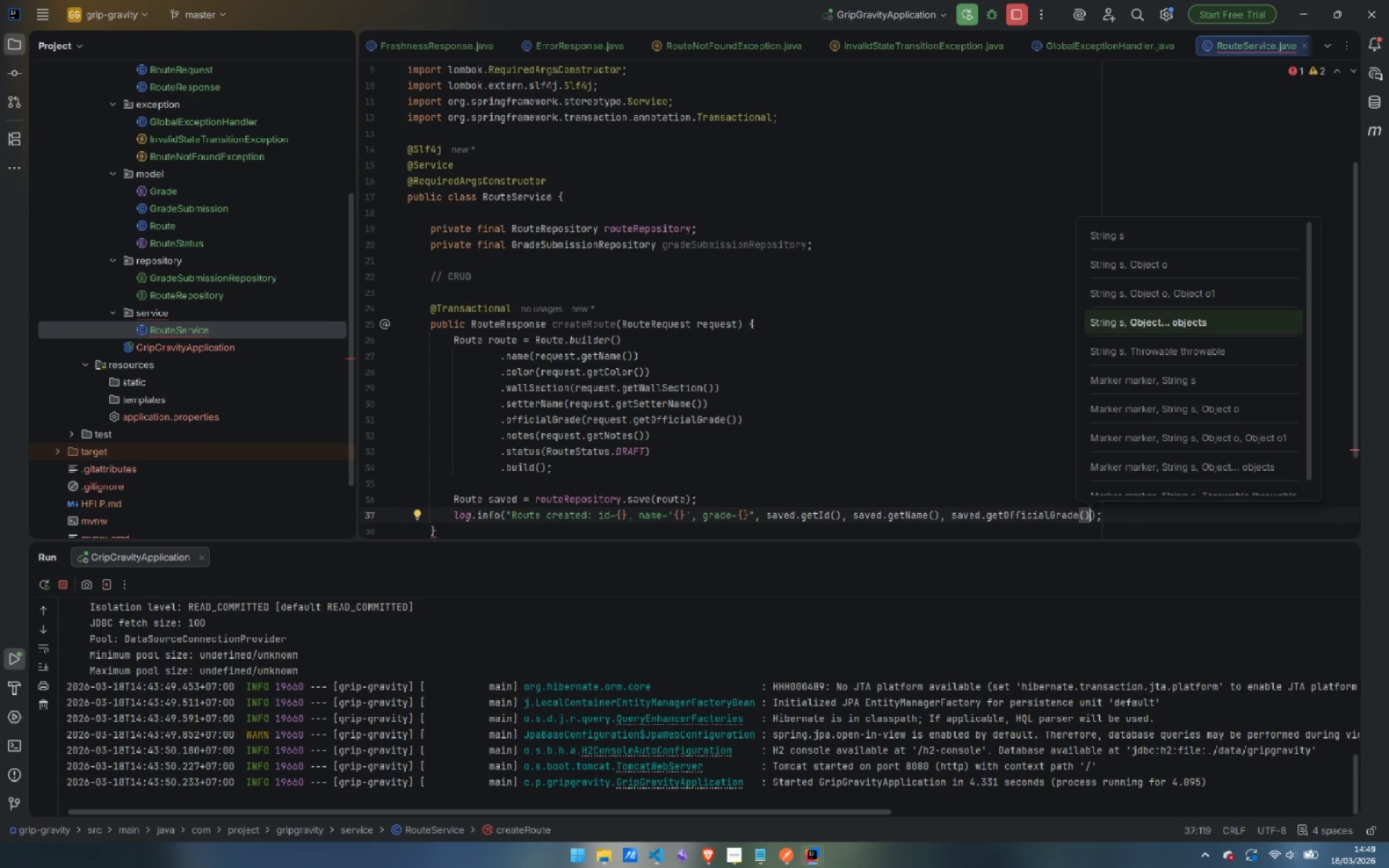 
wait(6.42)
 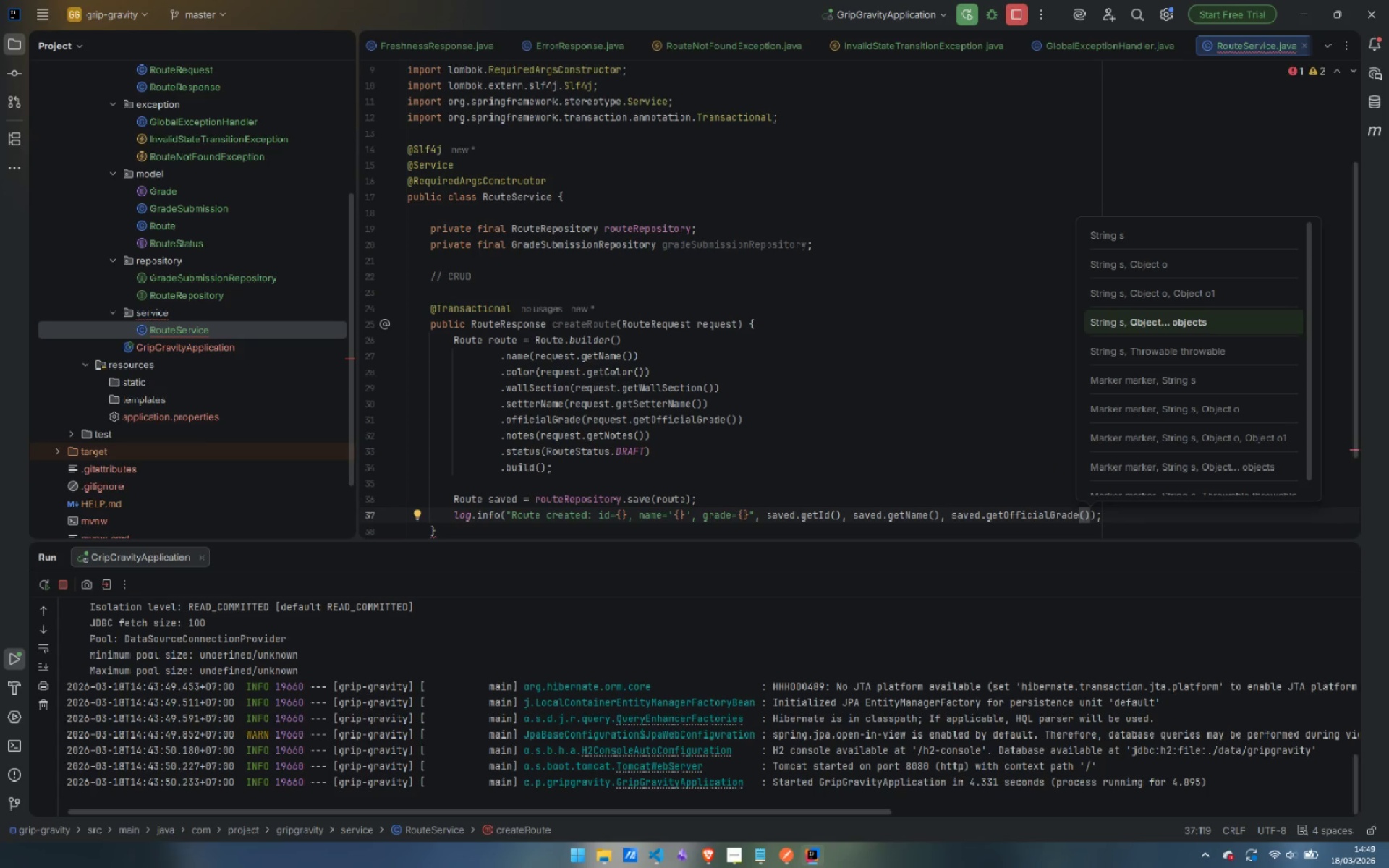 
key(ArrowRight)
 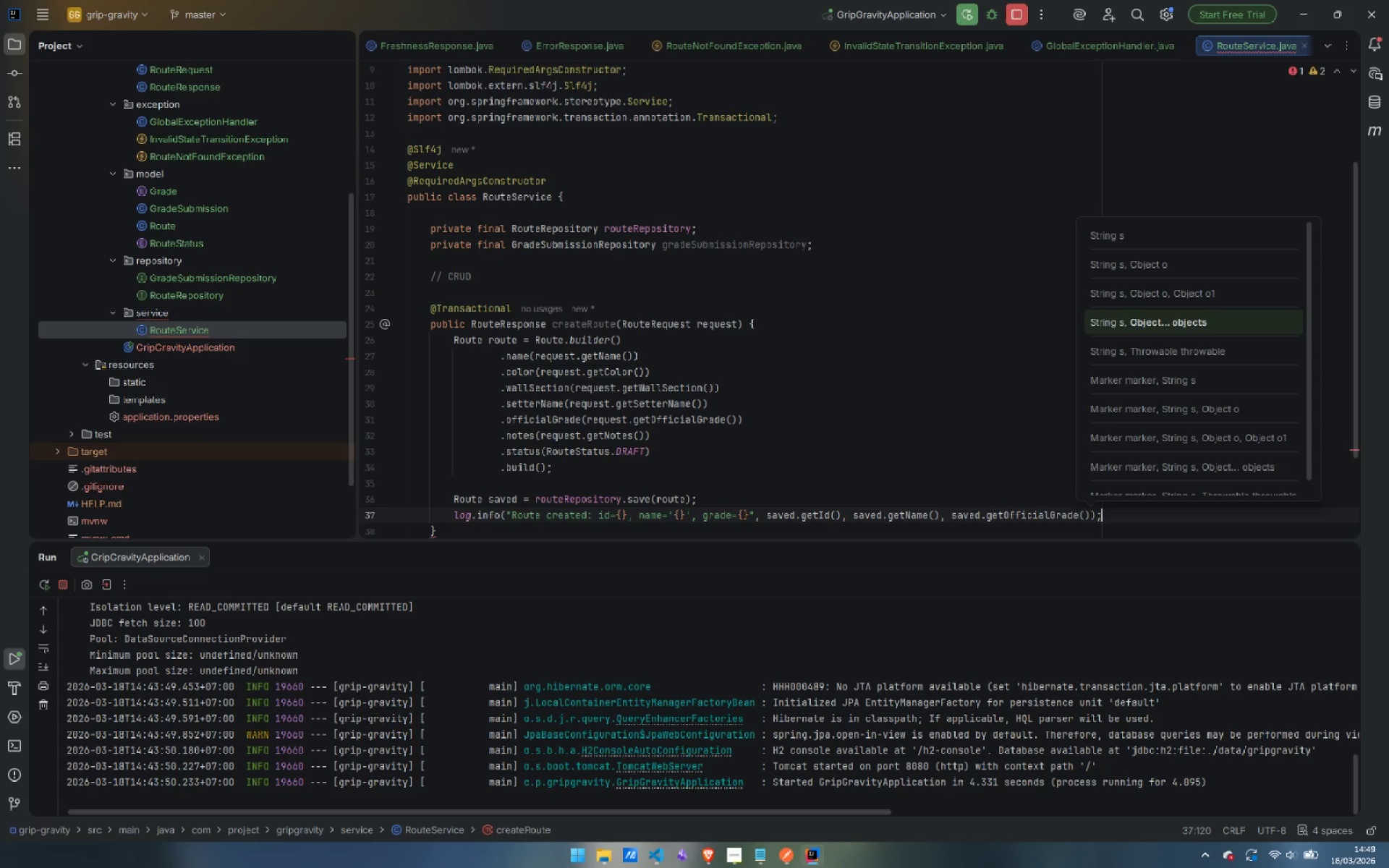 
key(ArrowRight)
 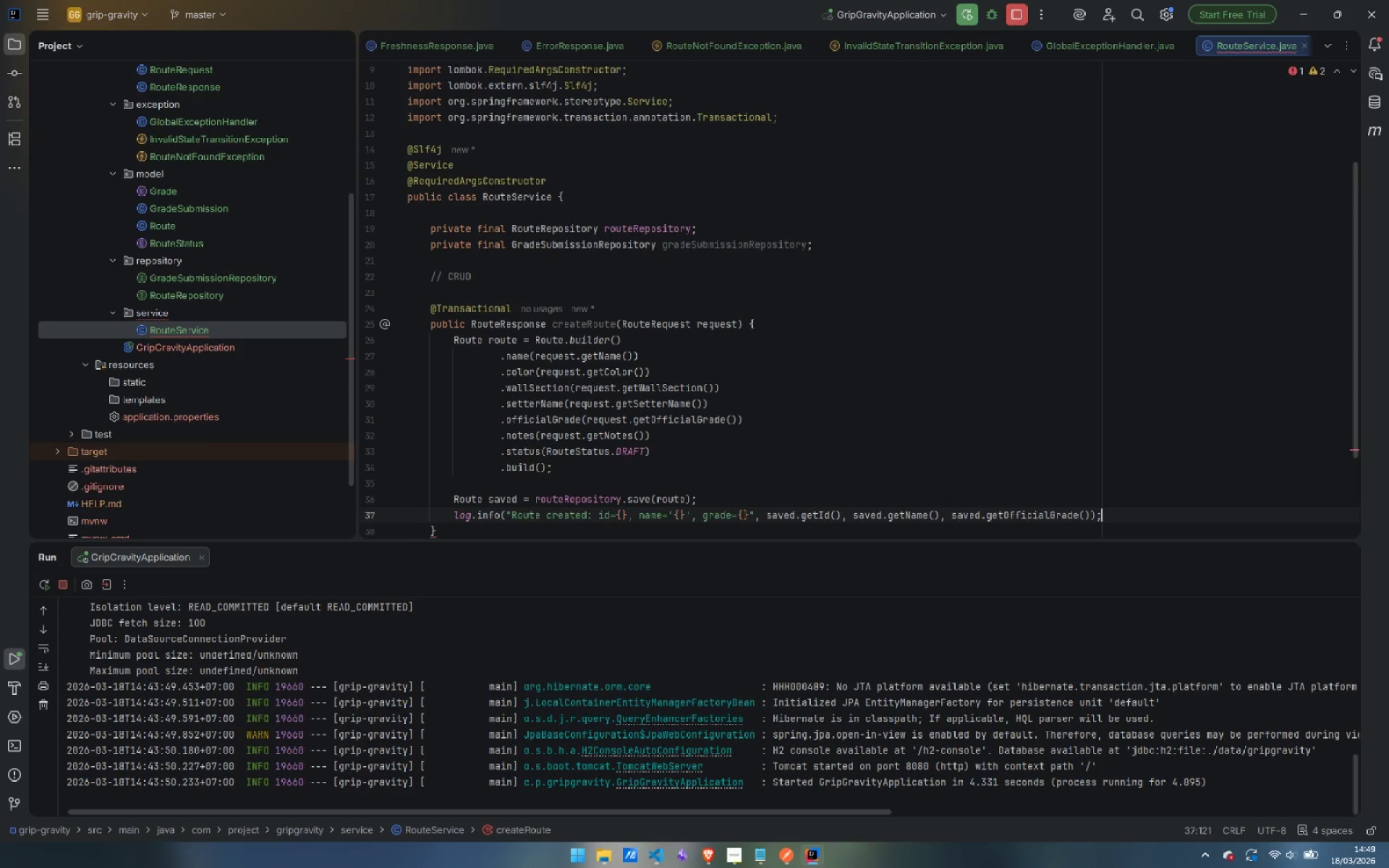 
key(Enter)
 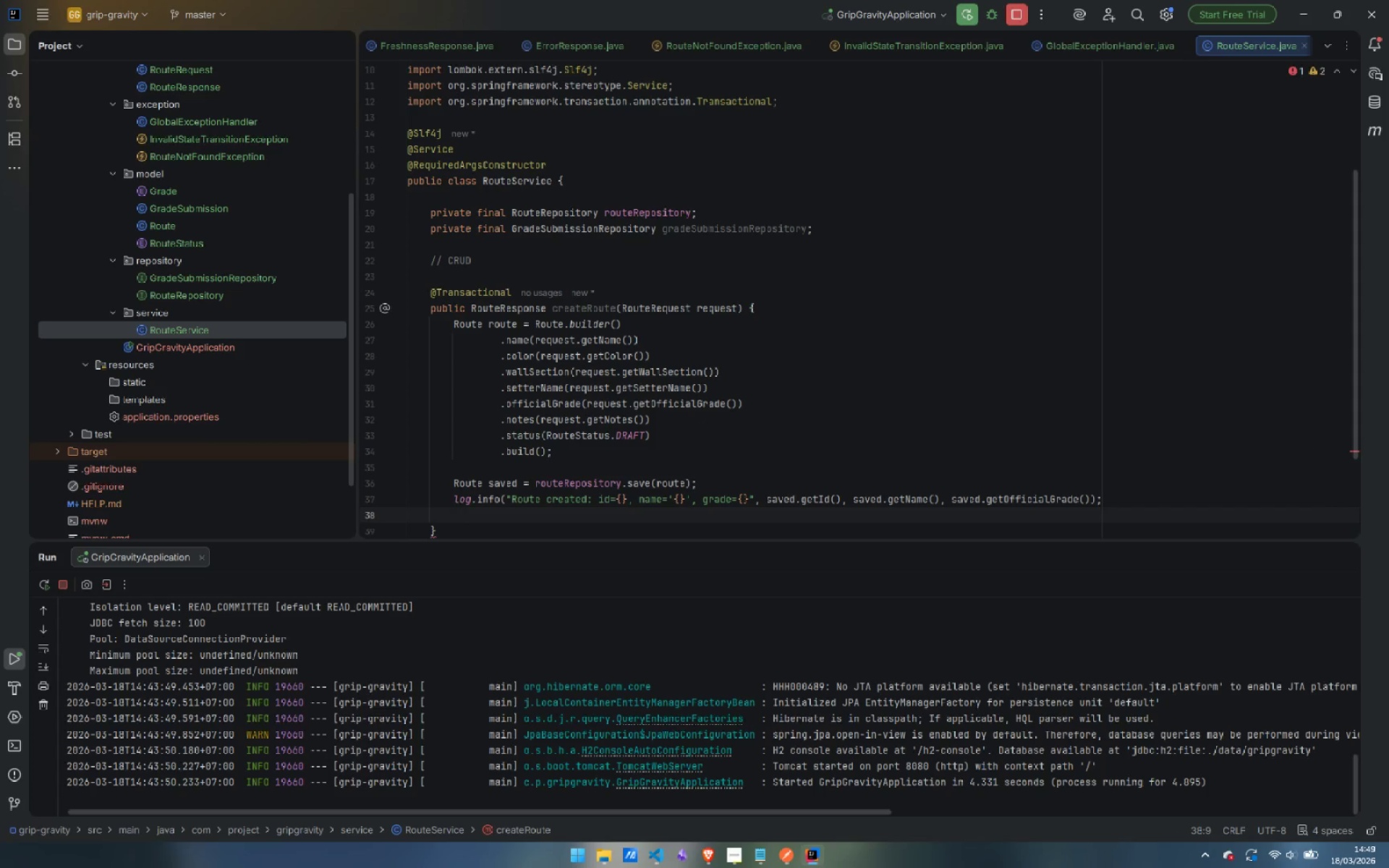 
type(to)
key(Backspace)
key(Backspace)
 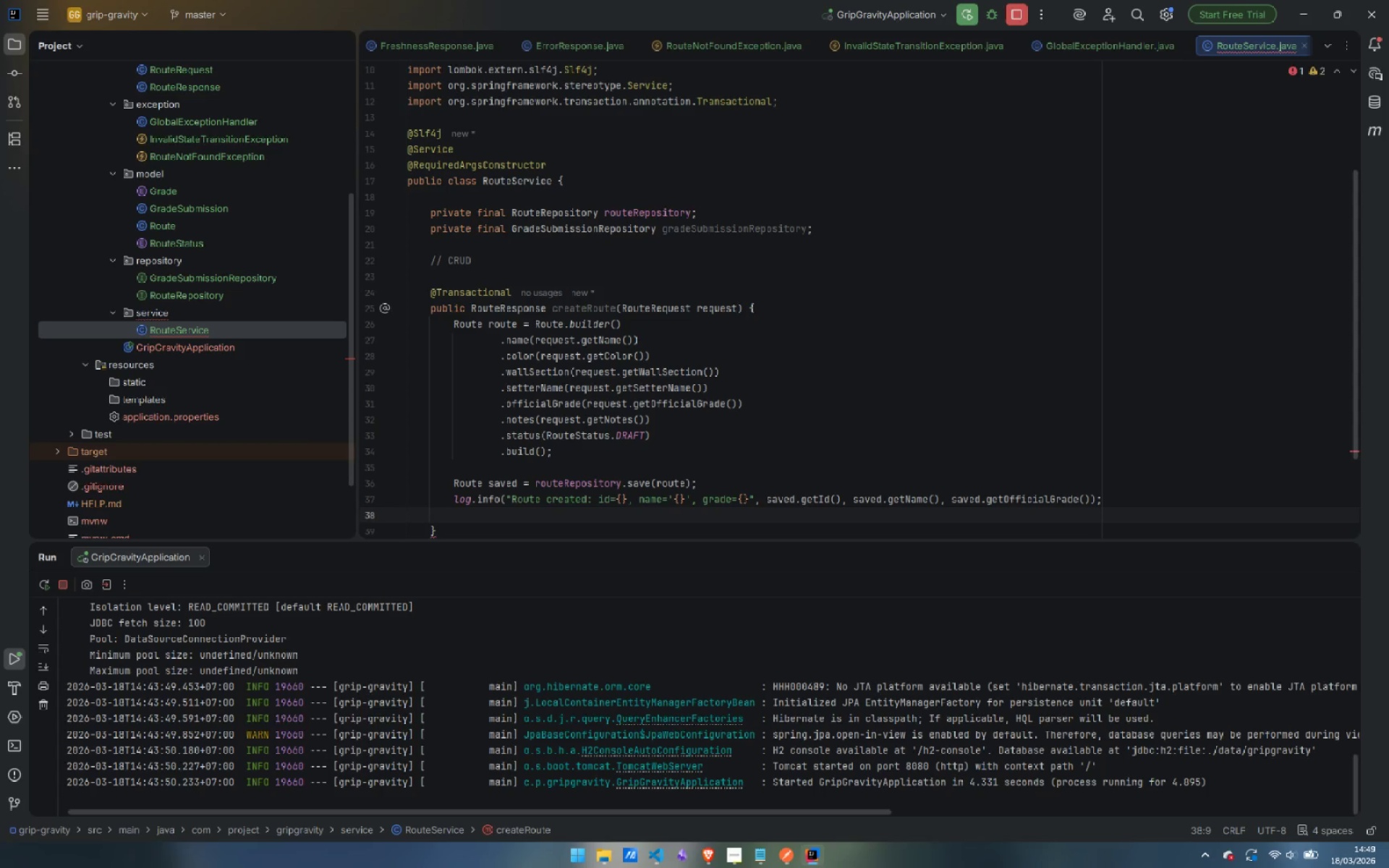 
wait(20.11)
 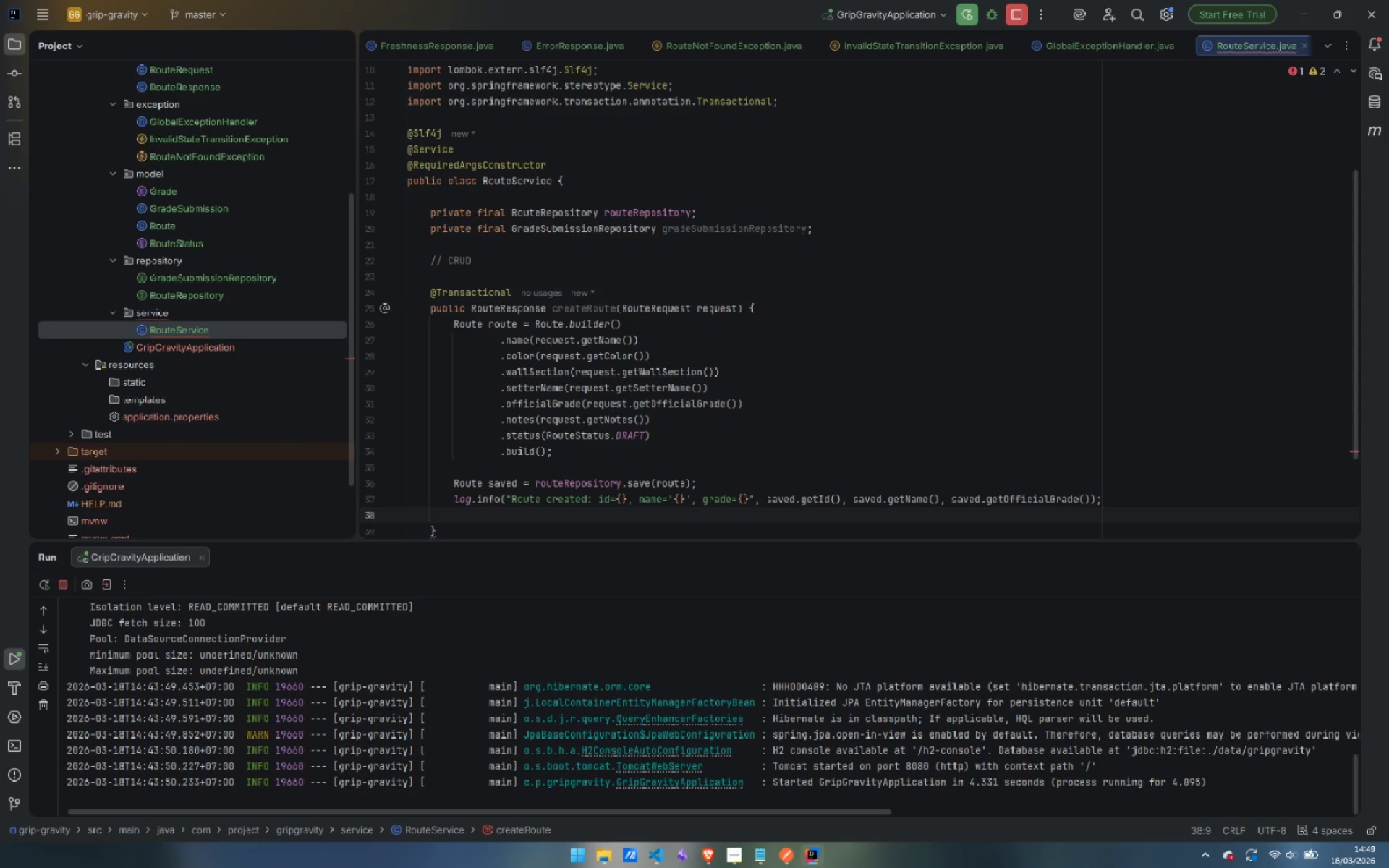 
scroll: coordinate [714, 413], scroll_direction: down, amount: 4.0
 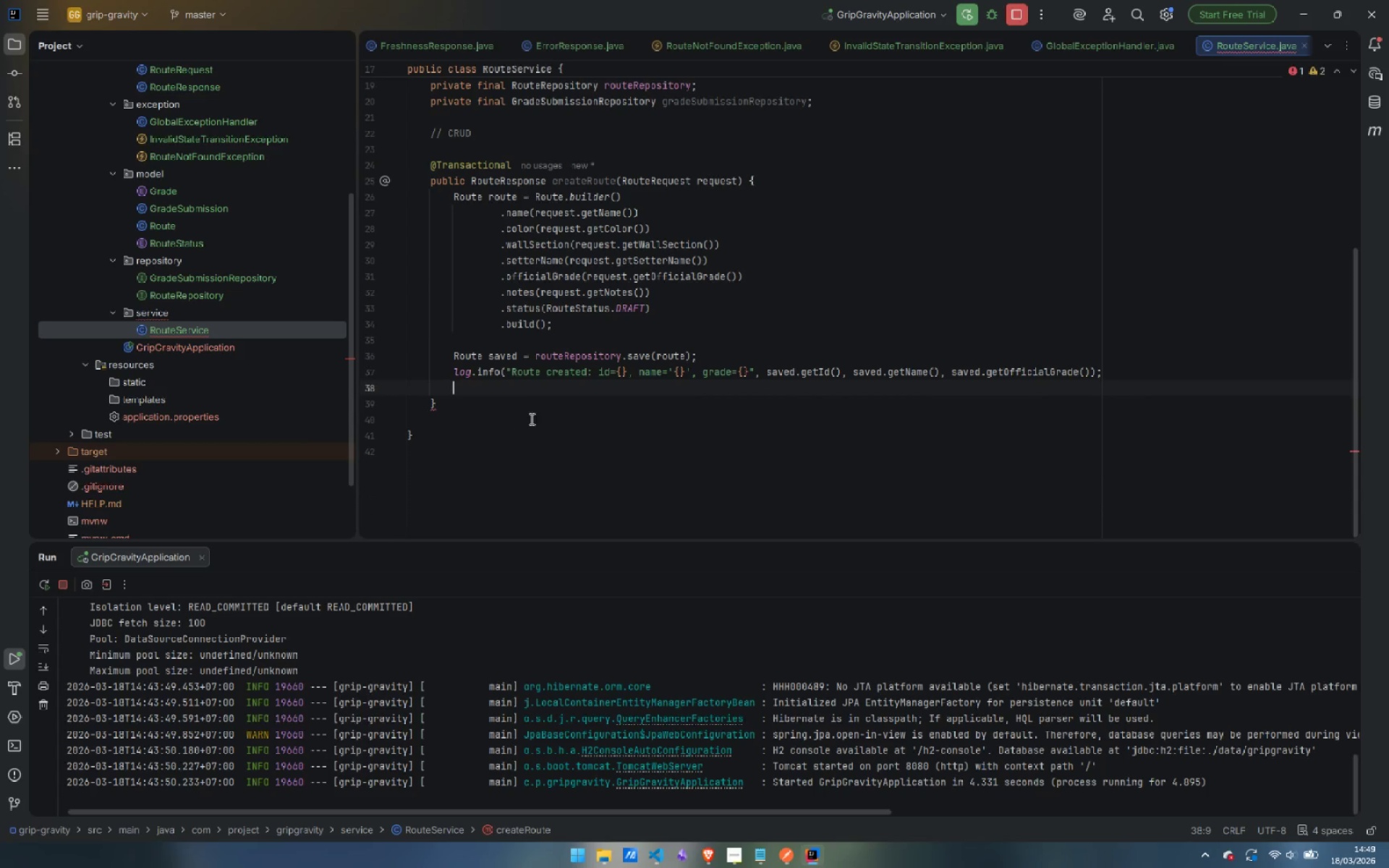 
left_click([524, 406])
 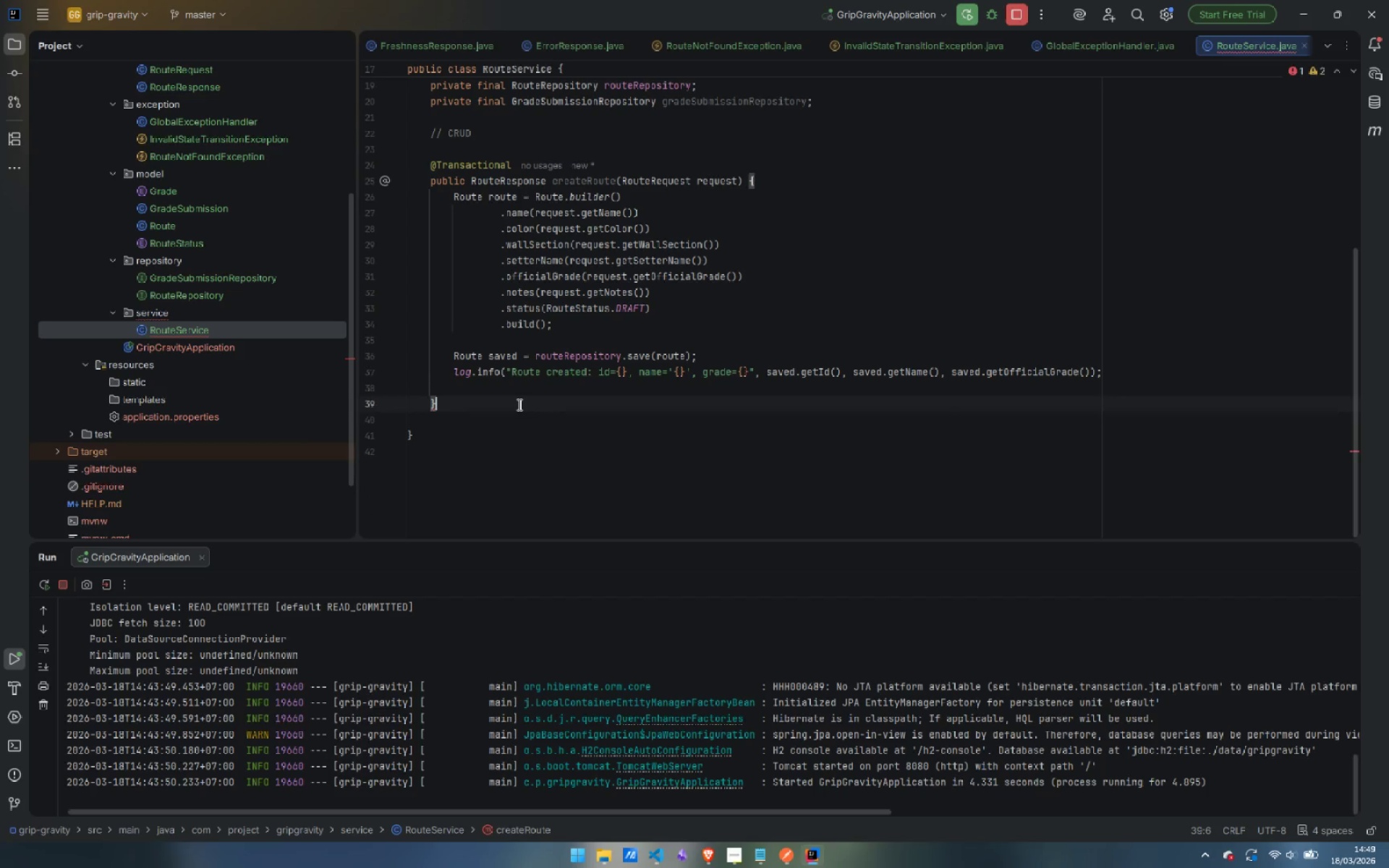 
key(Enter)
 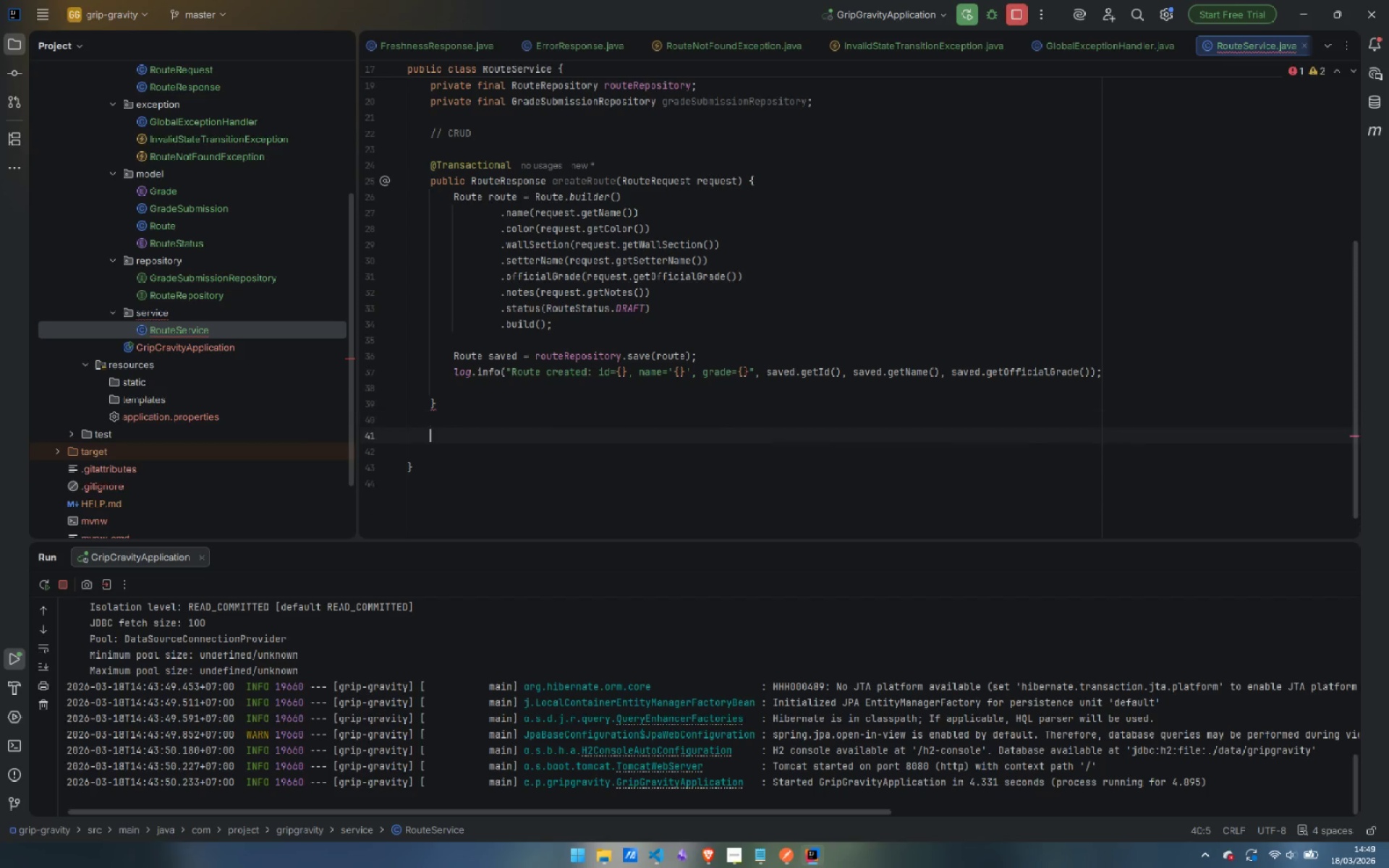 
key(Enter)
 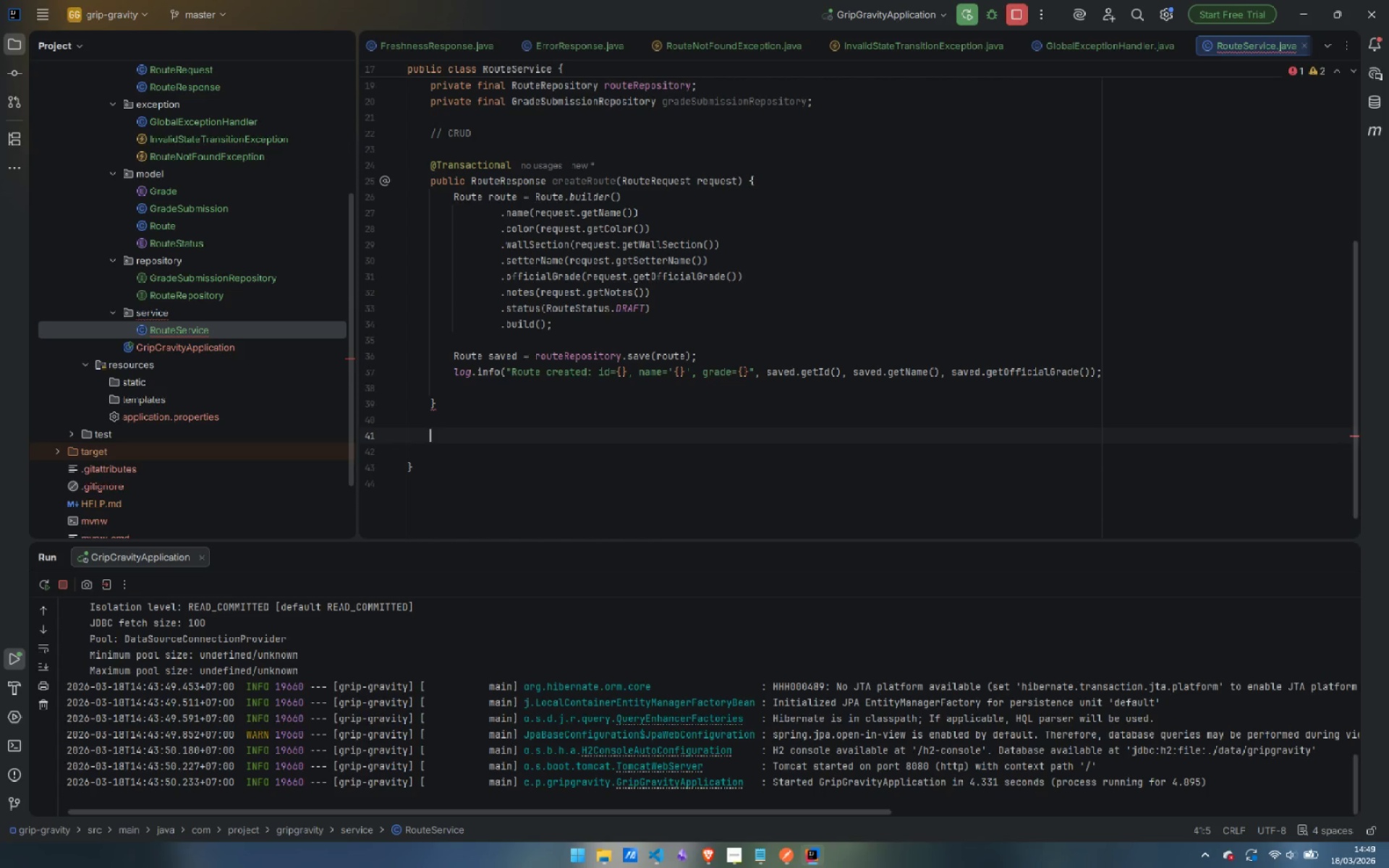 
key(Slash)
 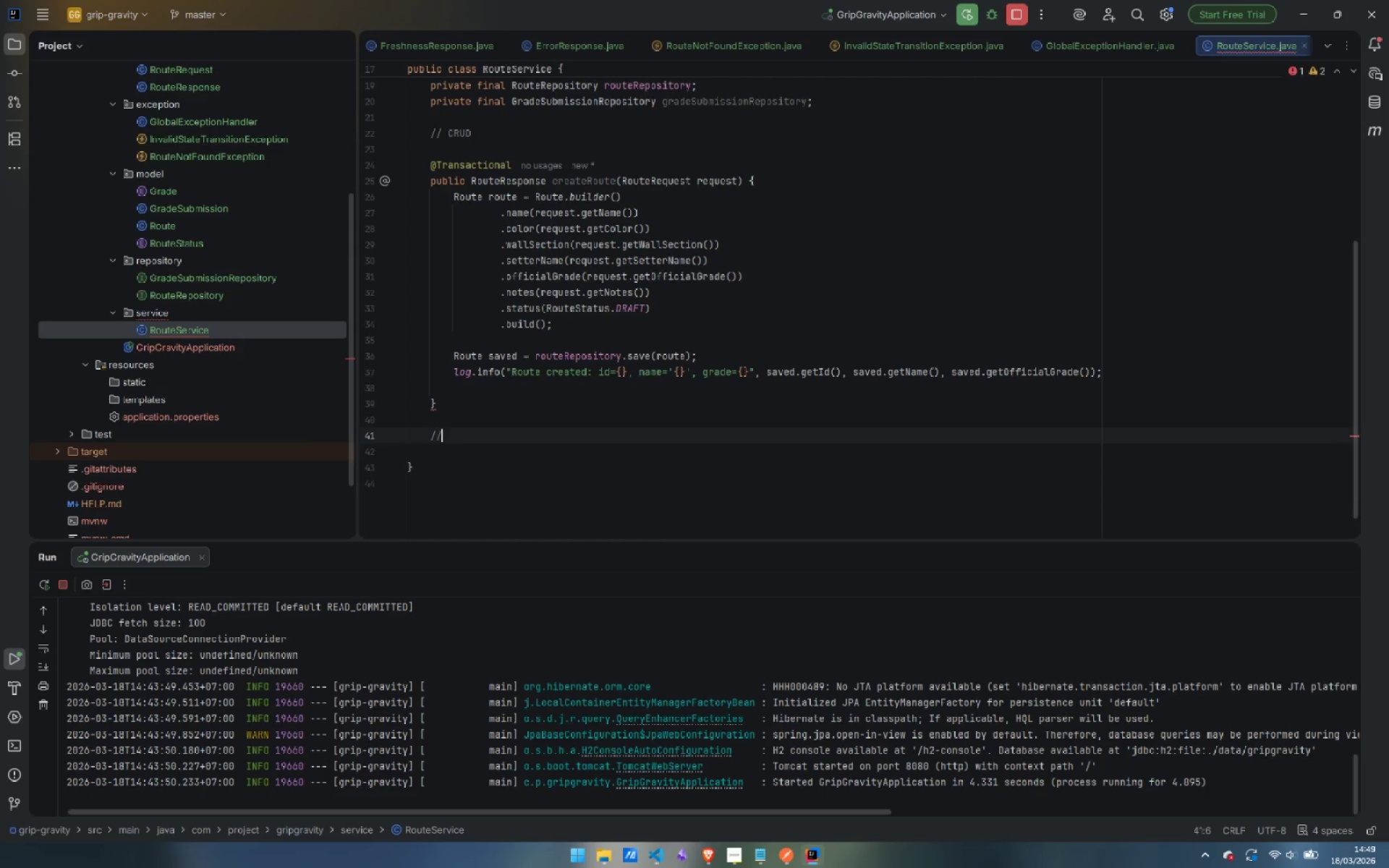 
key(Slash)
 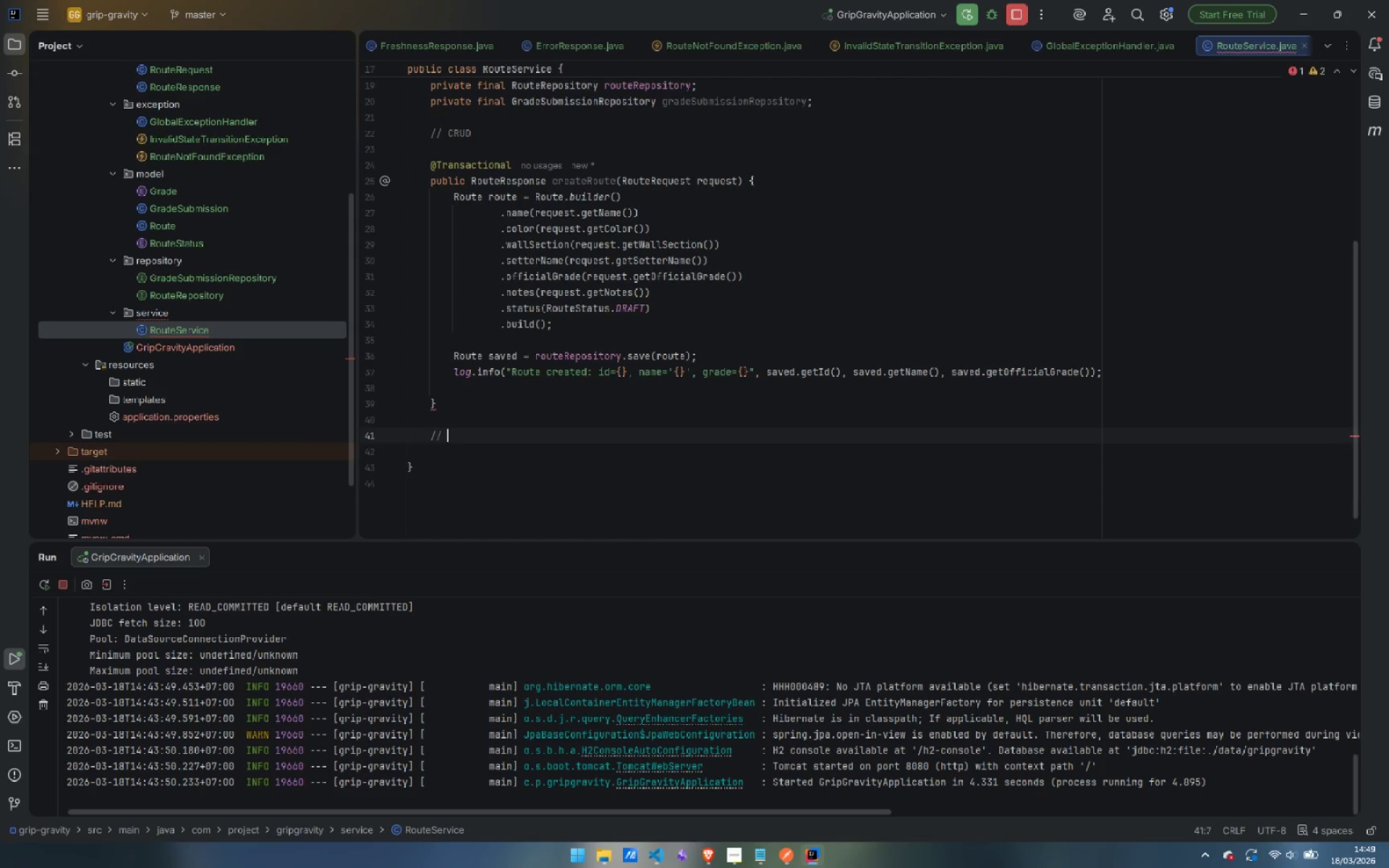 
key(Space)
 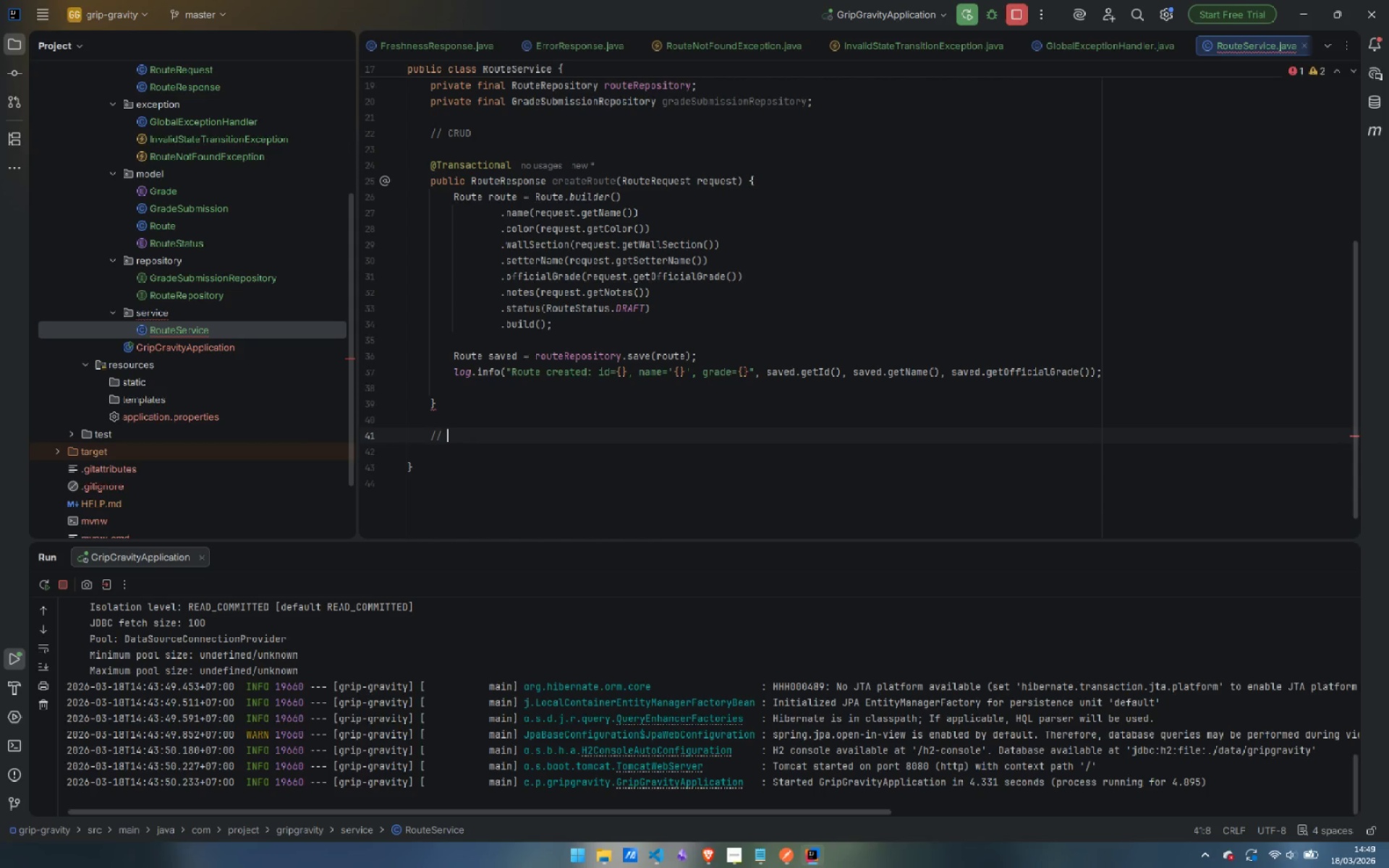 
wait(8.09)
 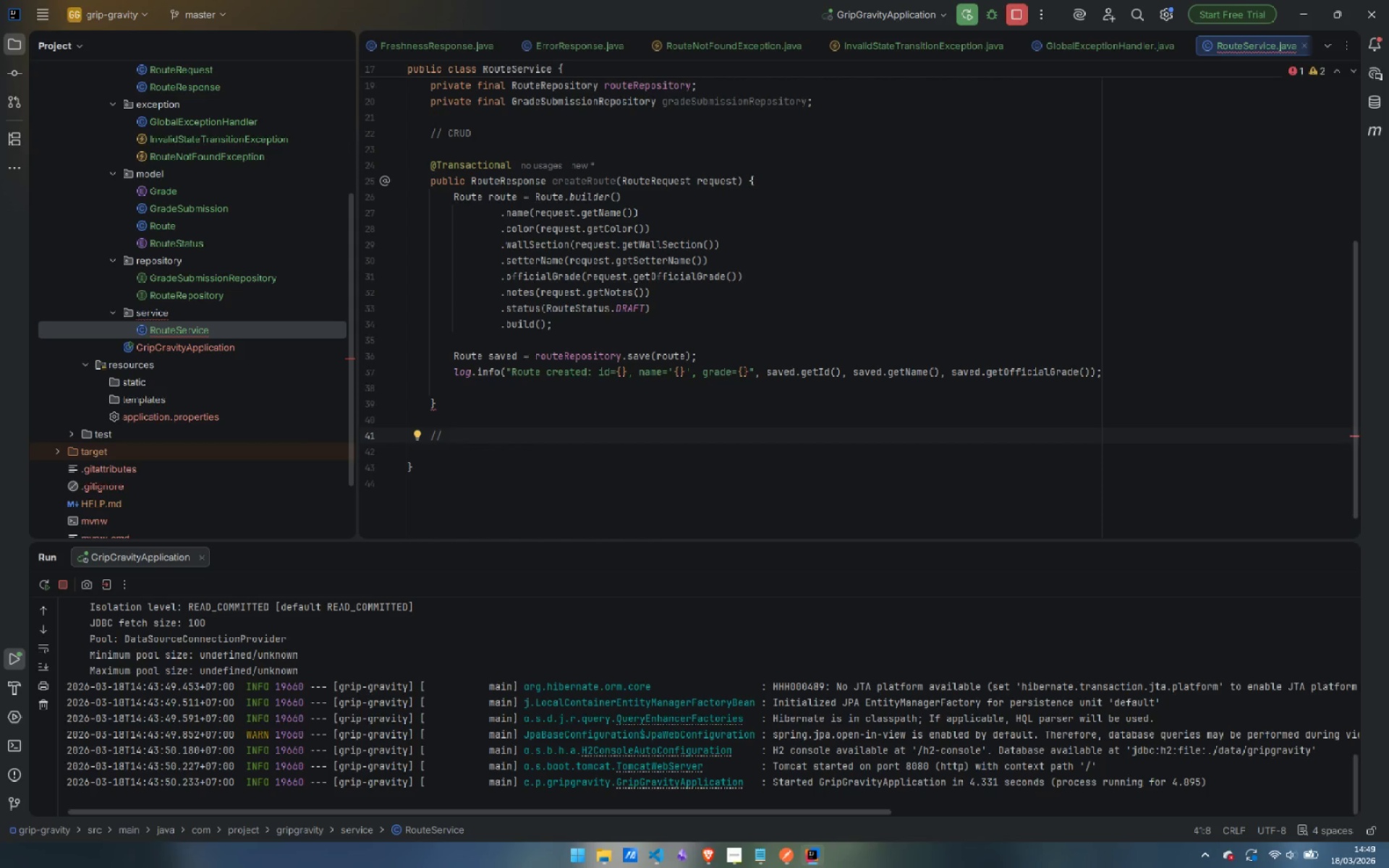 
type(Mappers)
 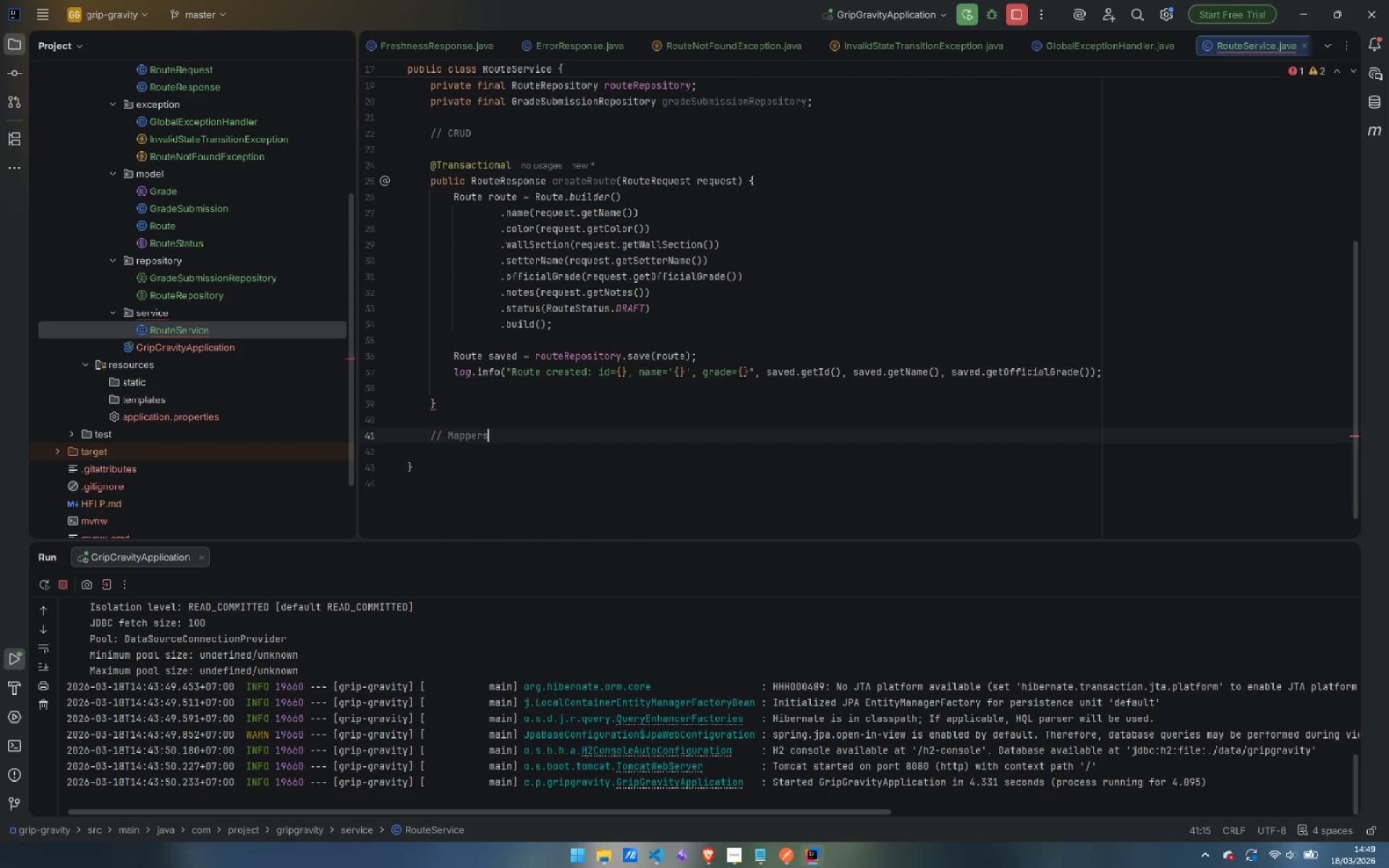 
key(Enter)
 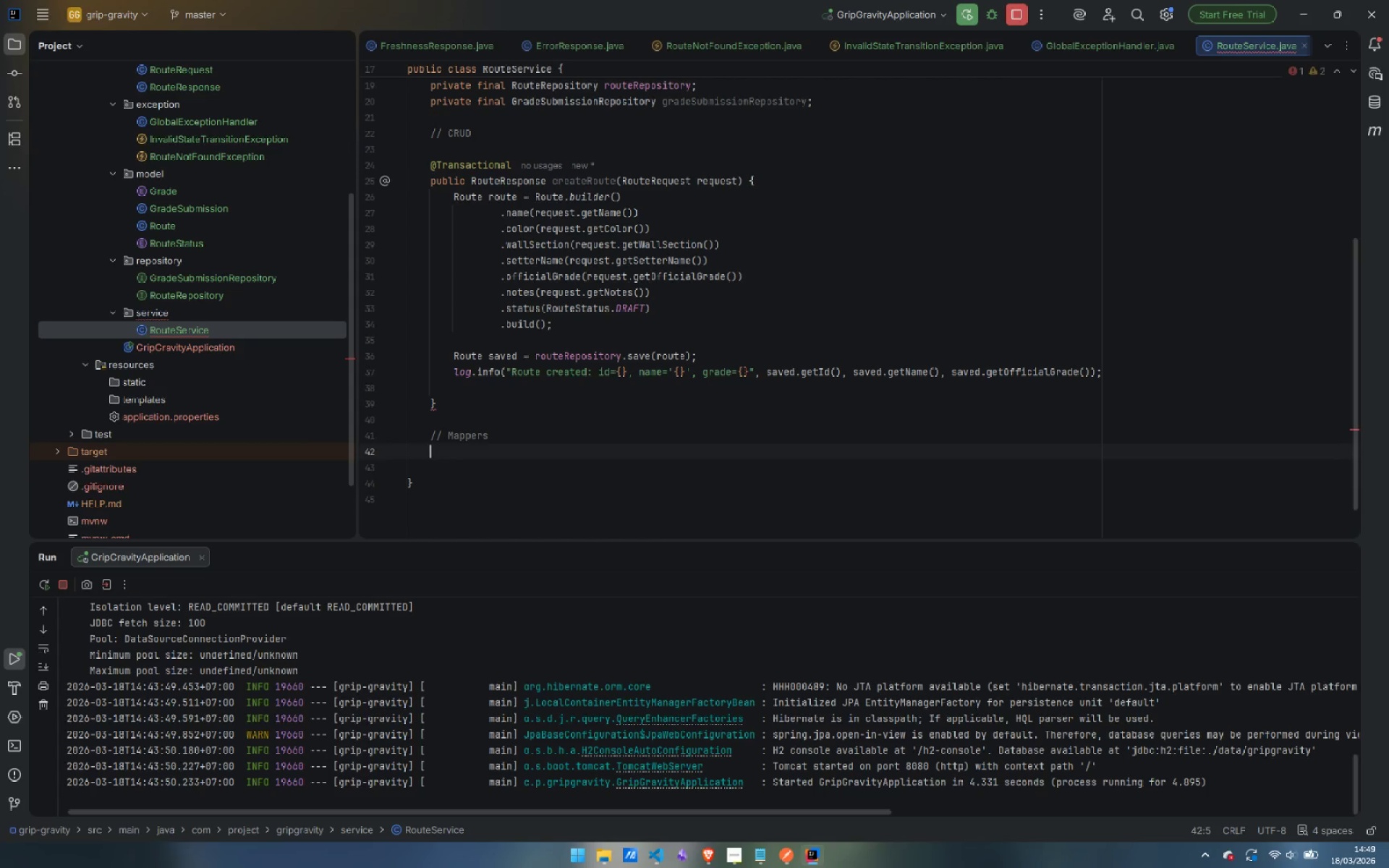 
key(Enter)
 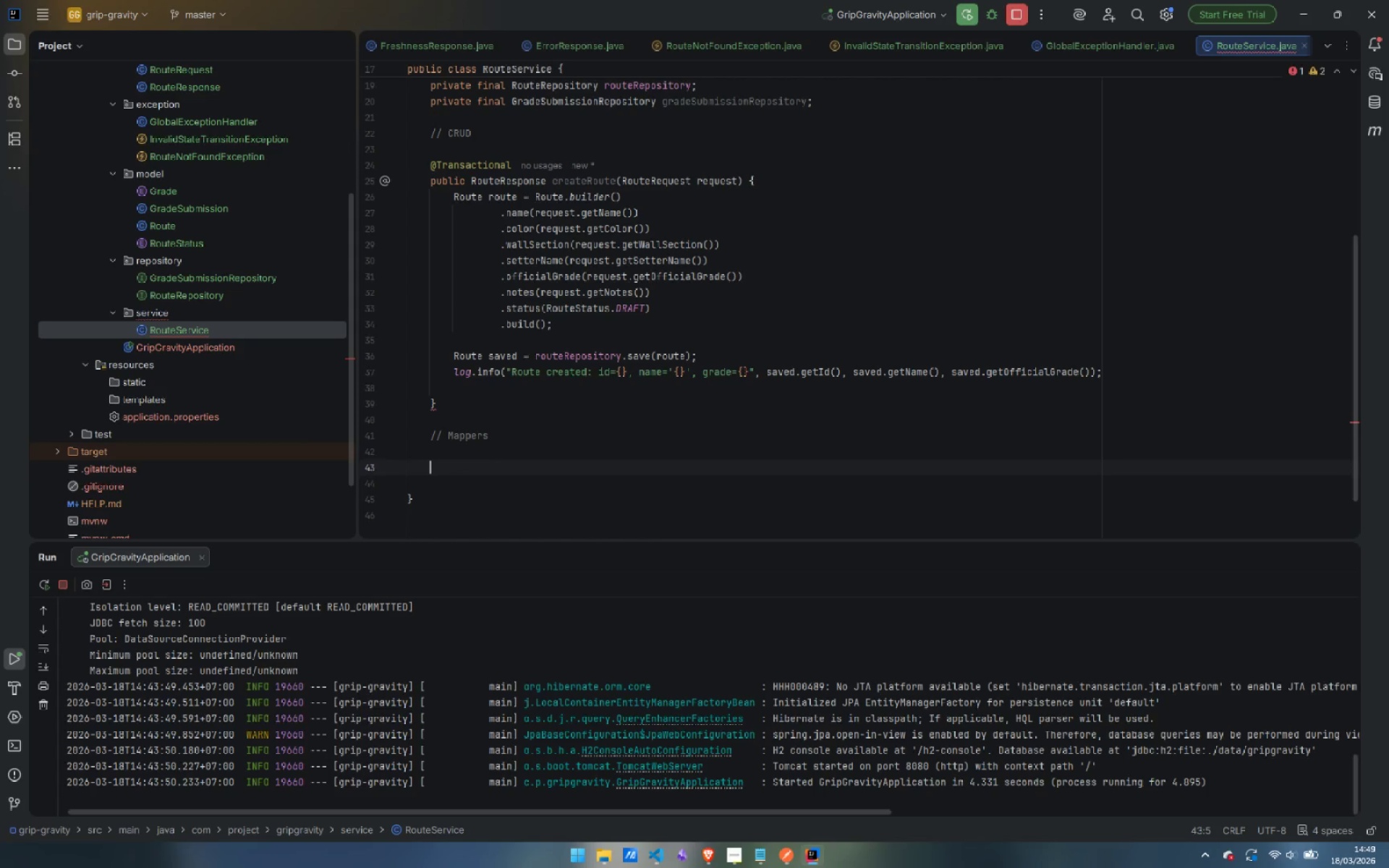 
type(public RouteRE)
 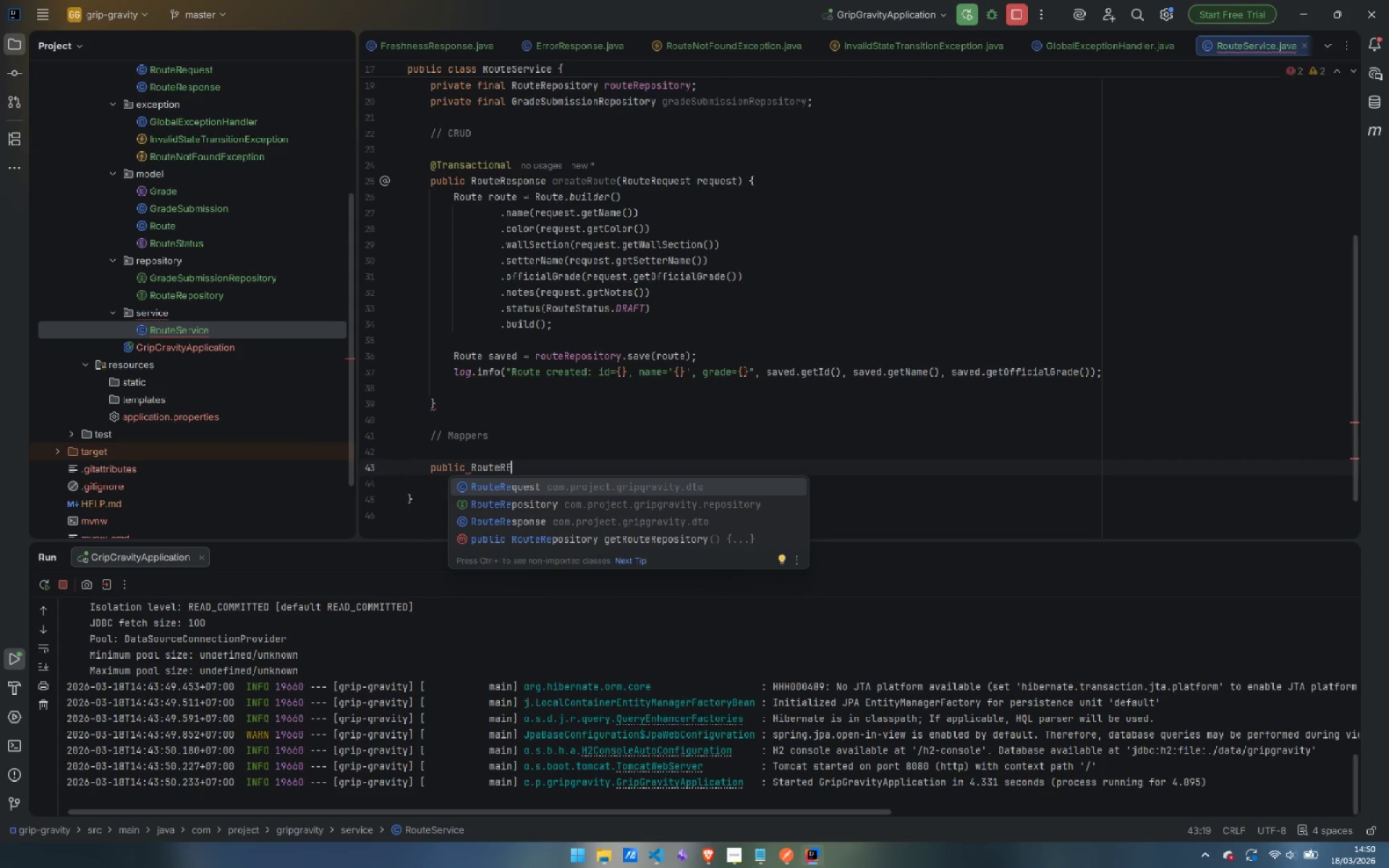 
key(ArrowDown)
 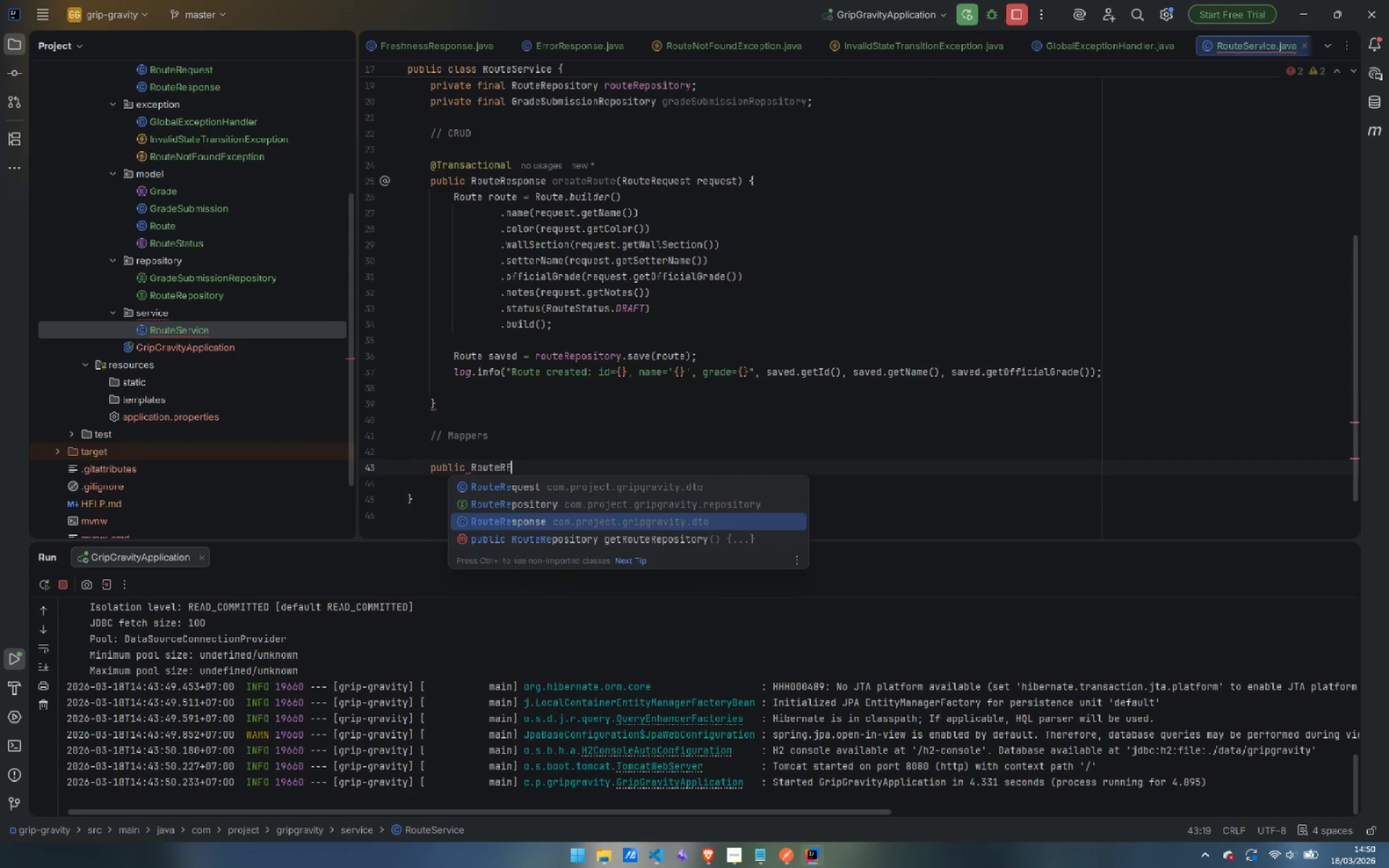 
key(ArrowDown)
 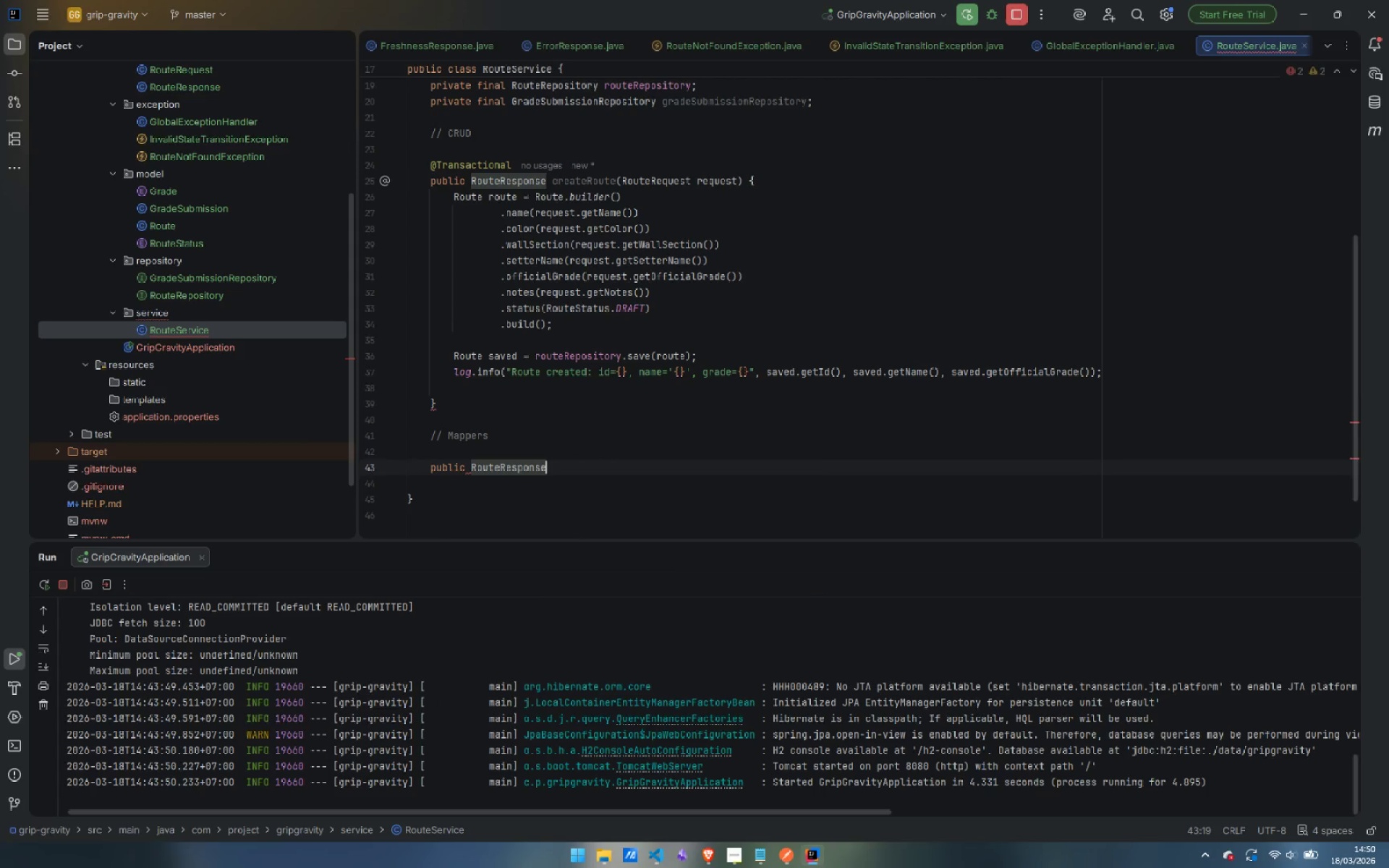 
key(Enter)
 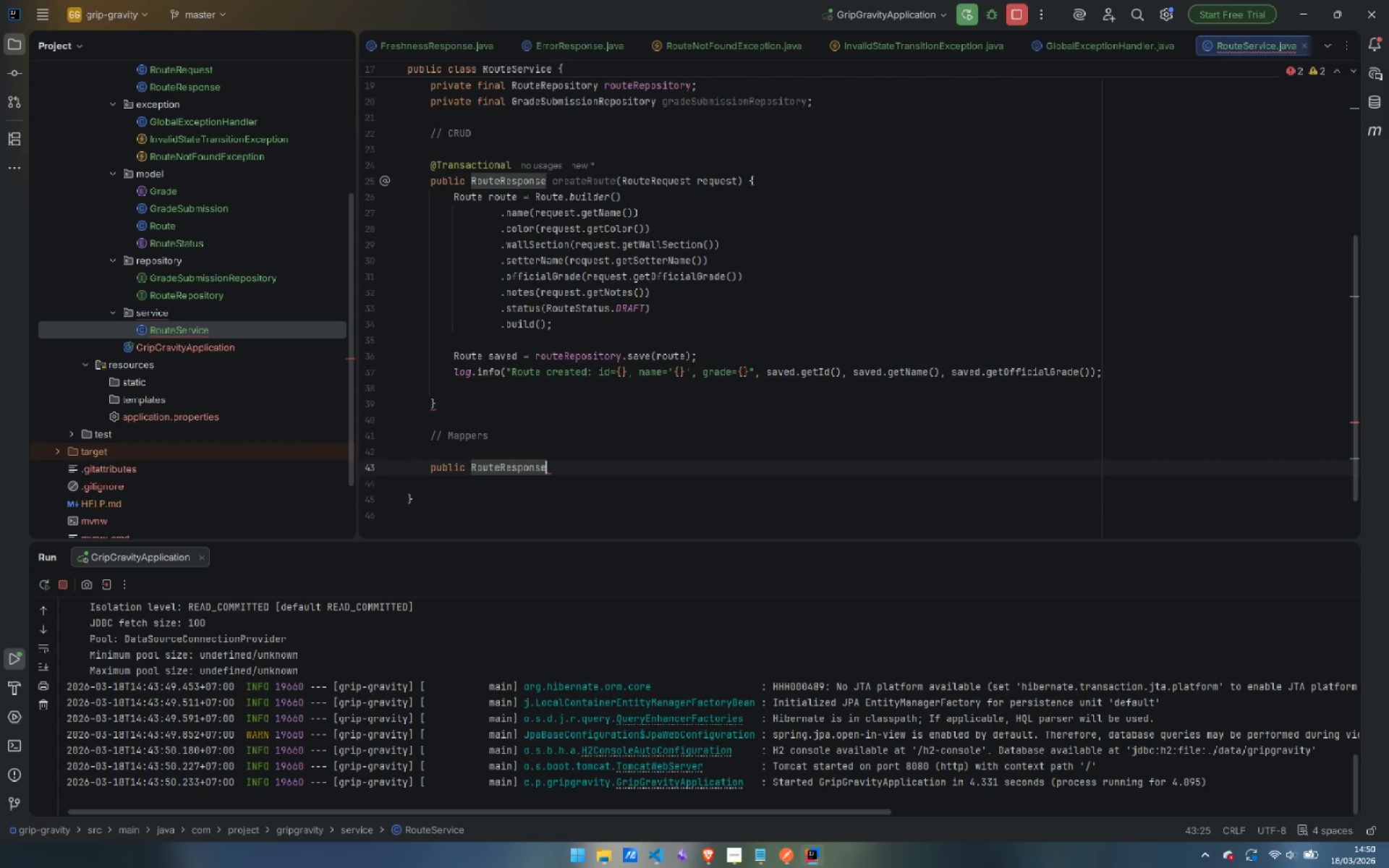 
type( toResponse(Route route)
 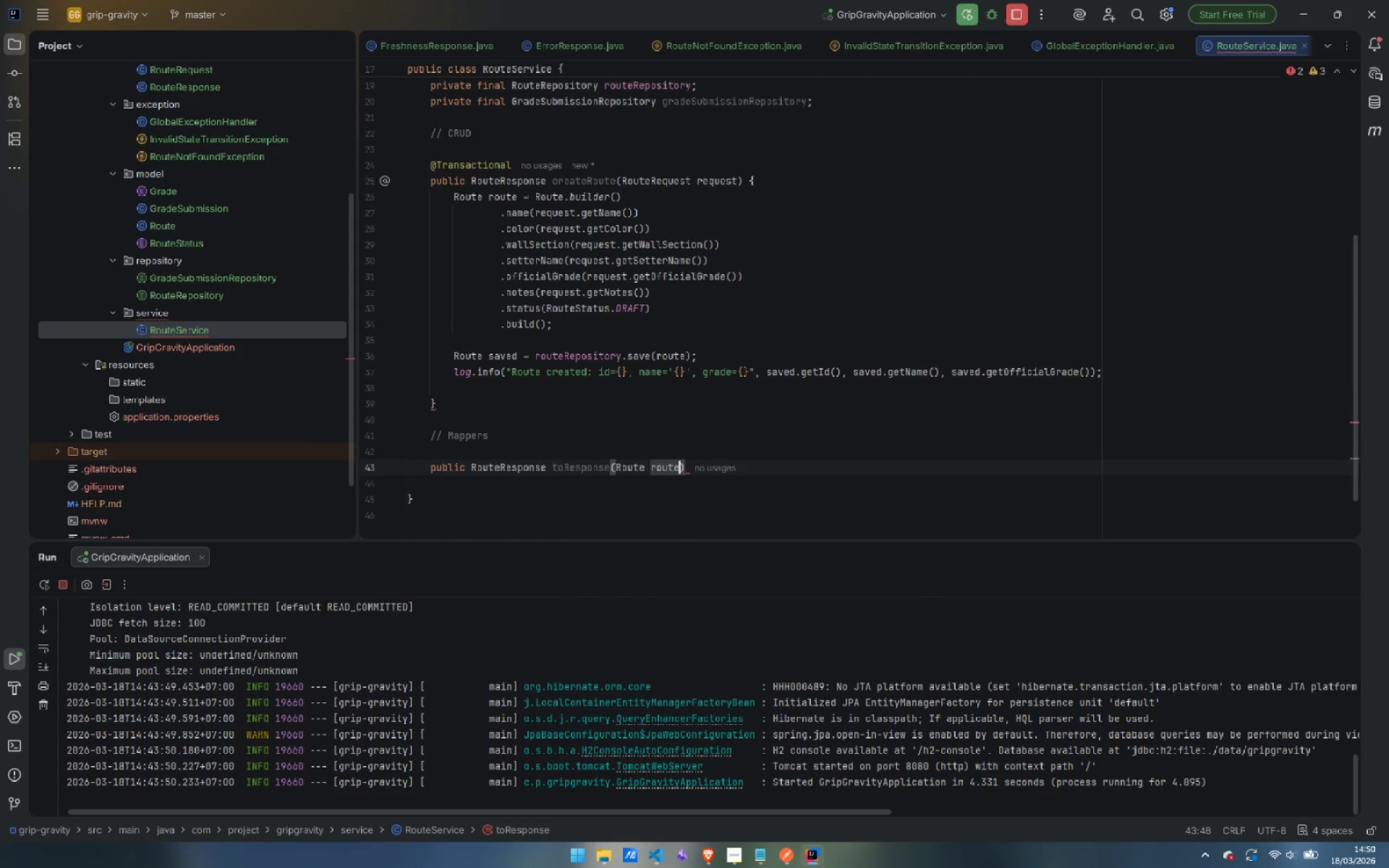 
key(ArrowRight)
 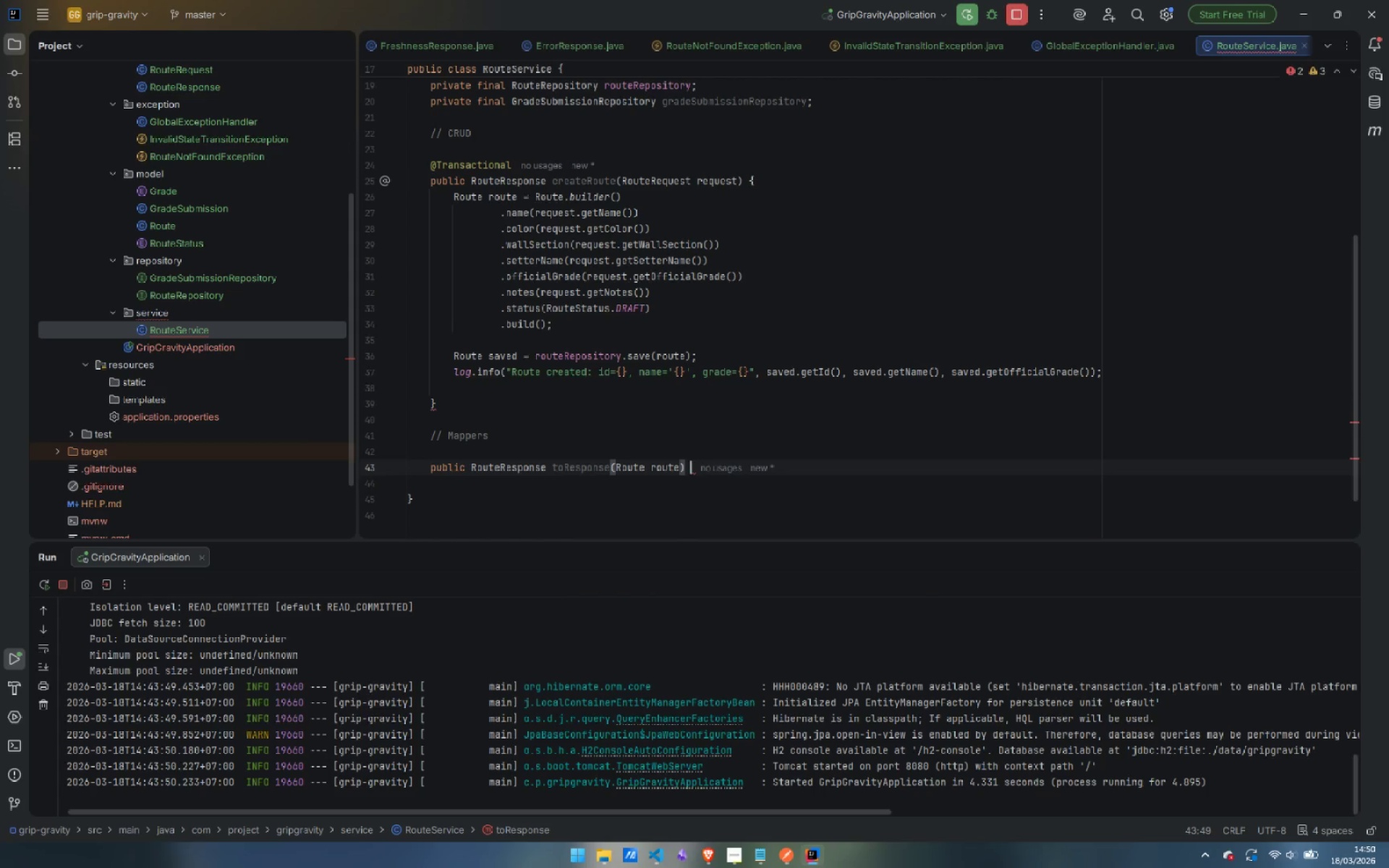 
key(Space)
 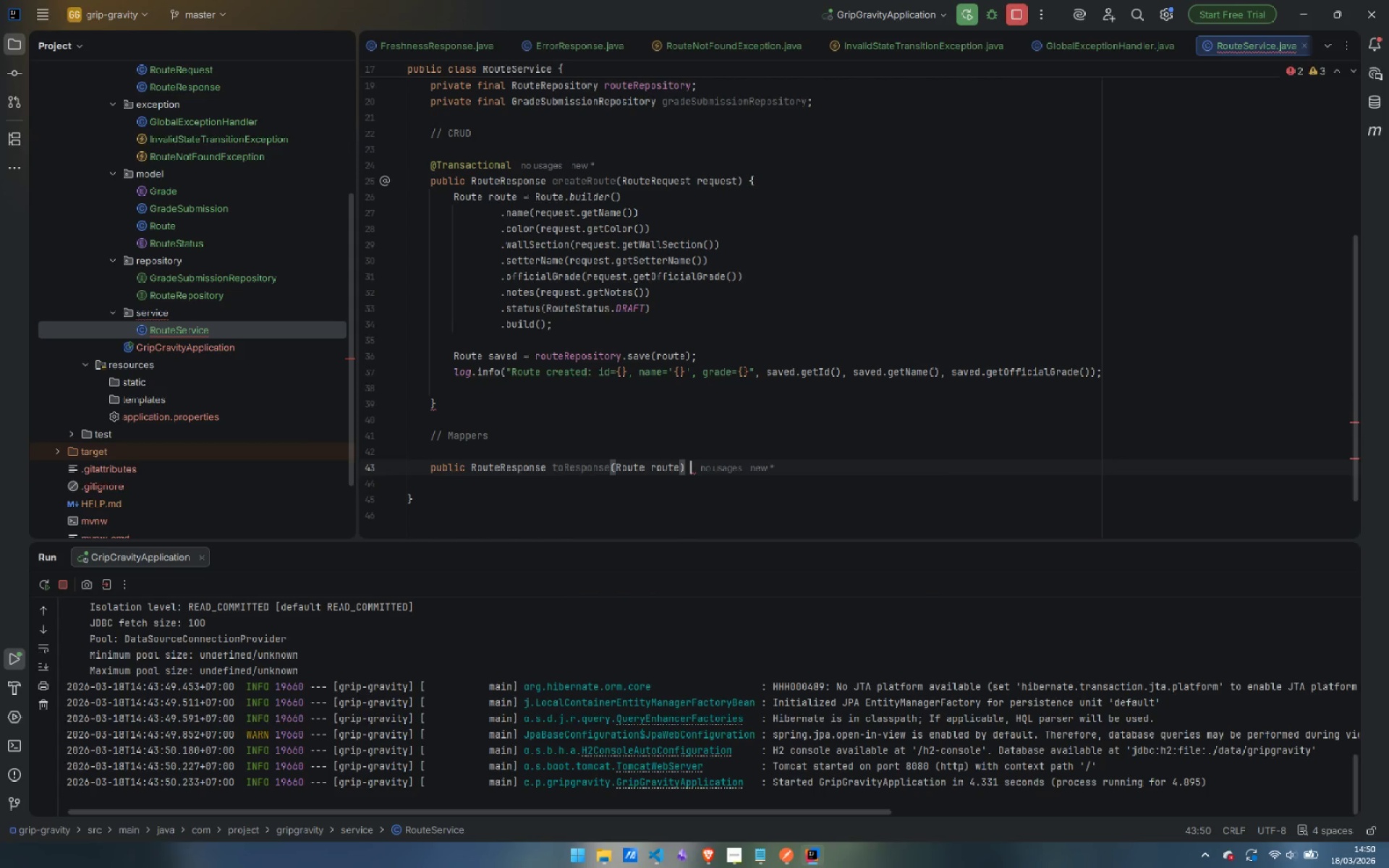 
key(Shift+ShiftLeft)
 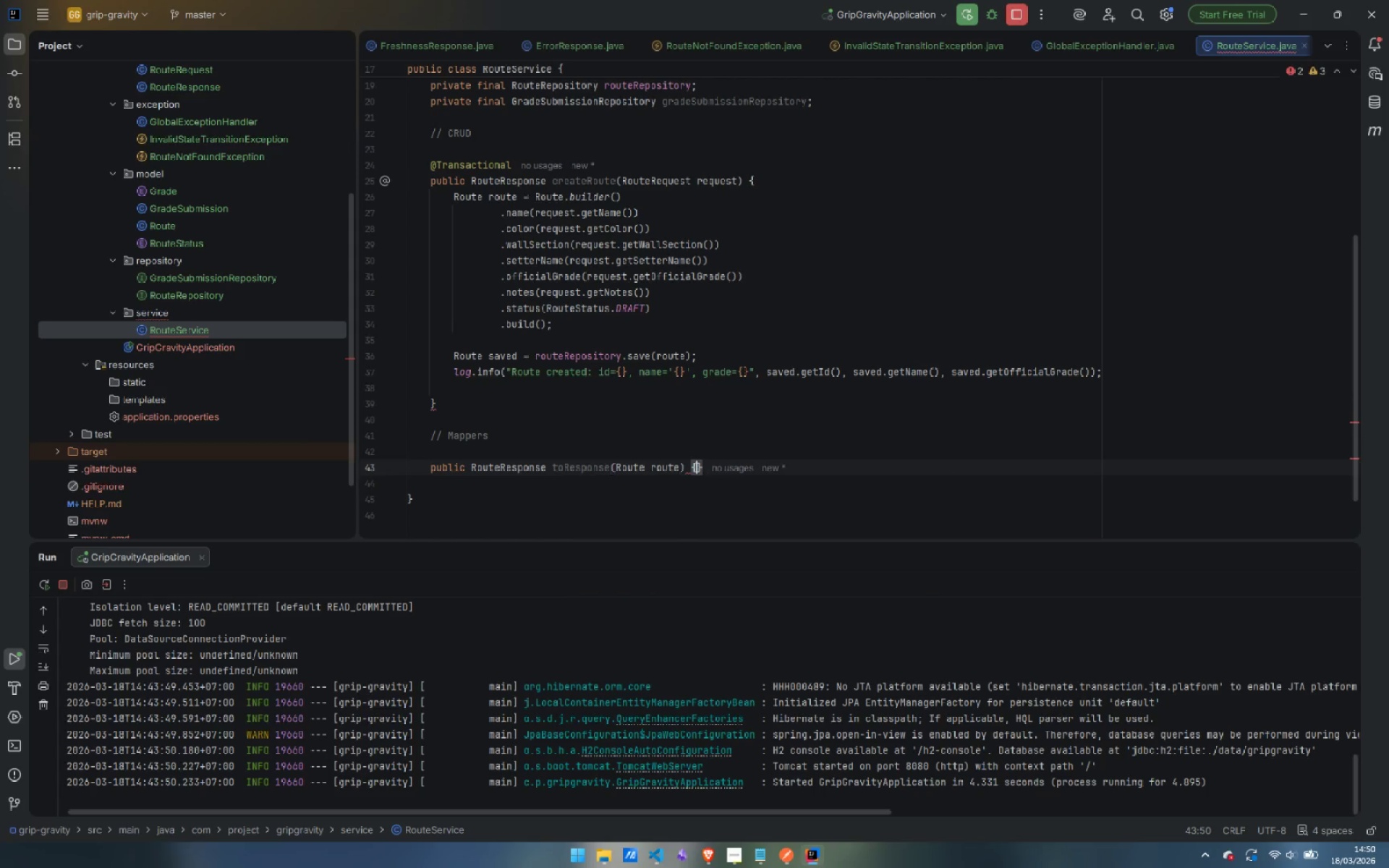 
key(Shift+BracketLeft)
 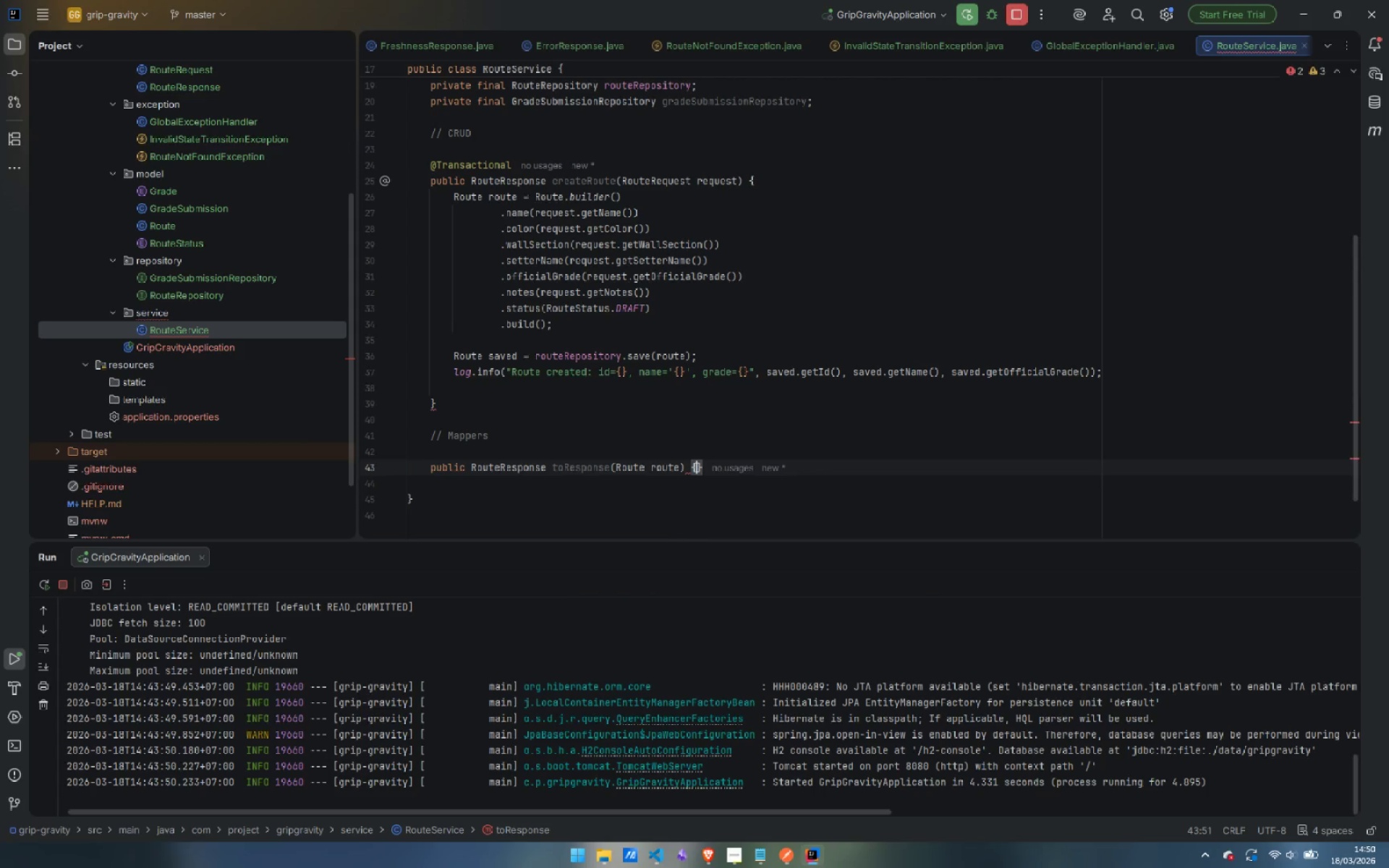 
key(Enter)
 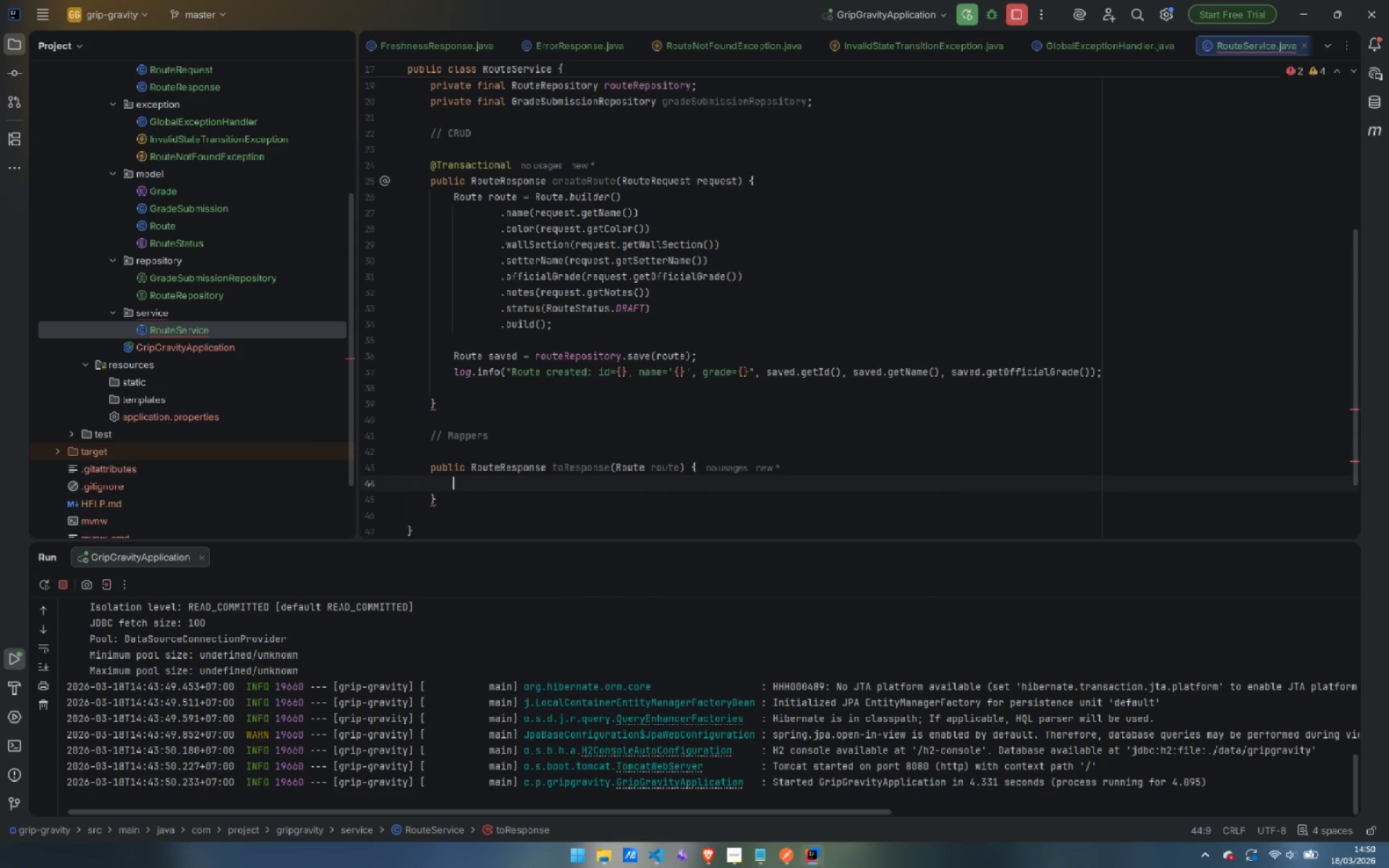 
type(retur )
key(Backspace)
type(n RouteRe)
 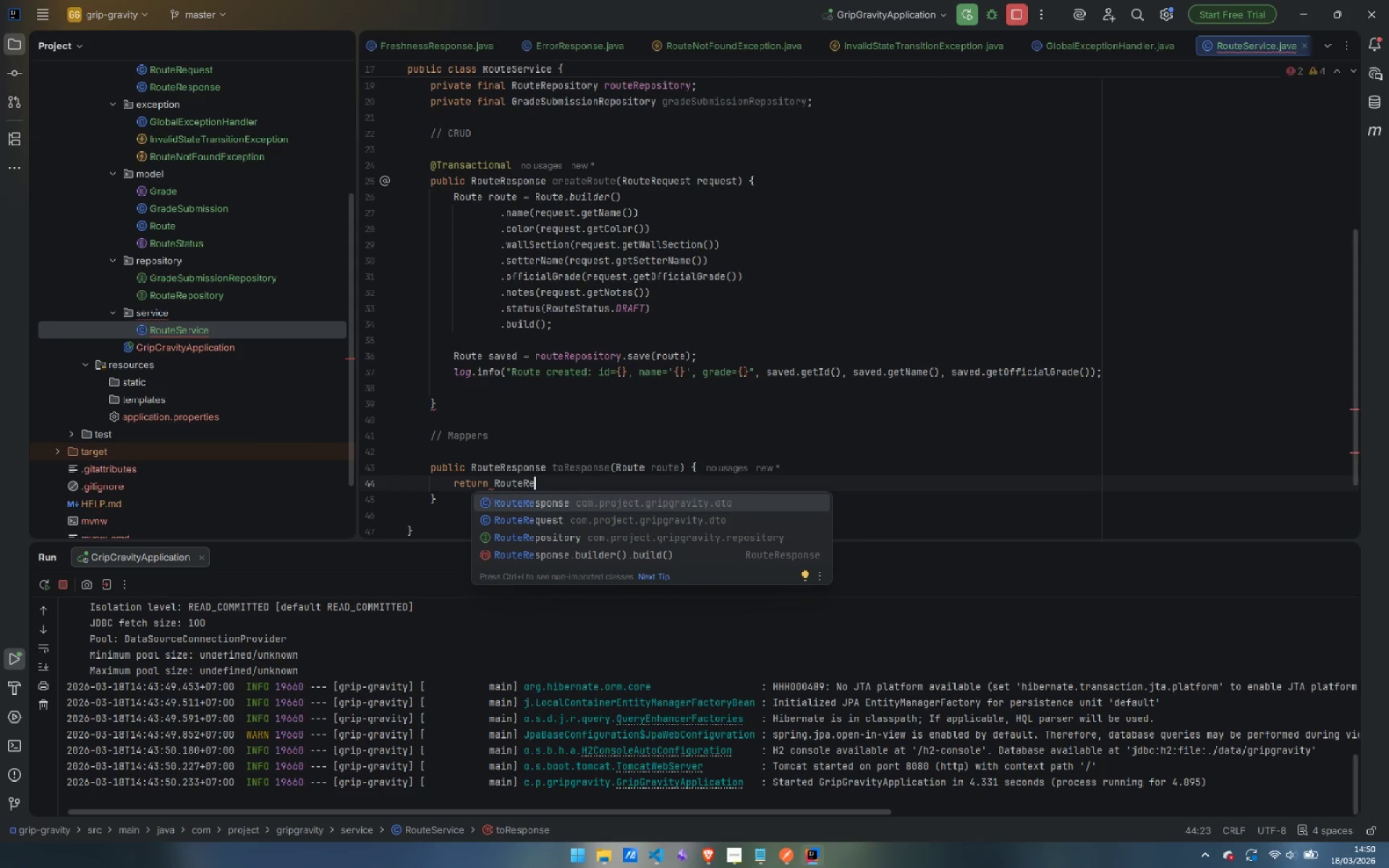 
key(Enter)
 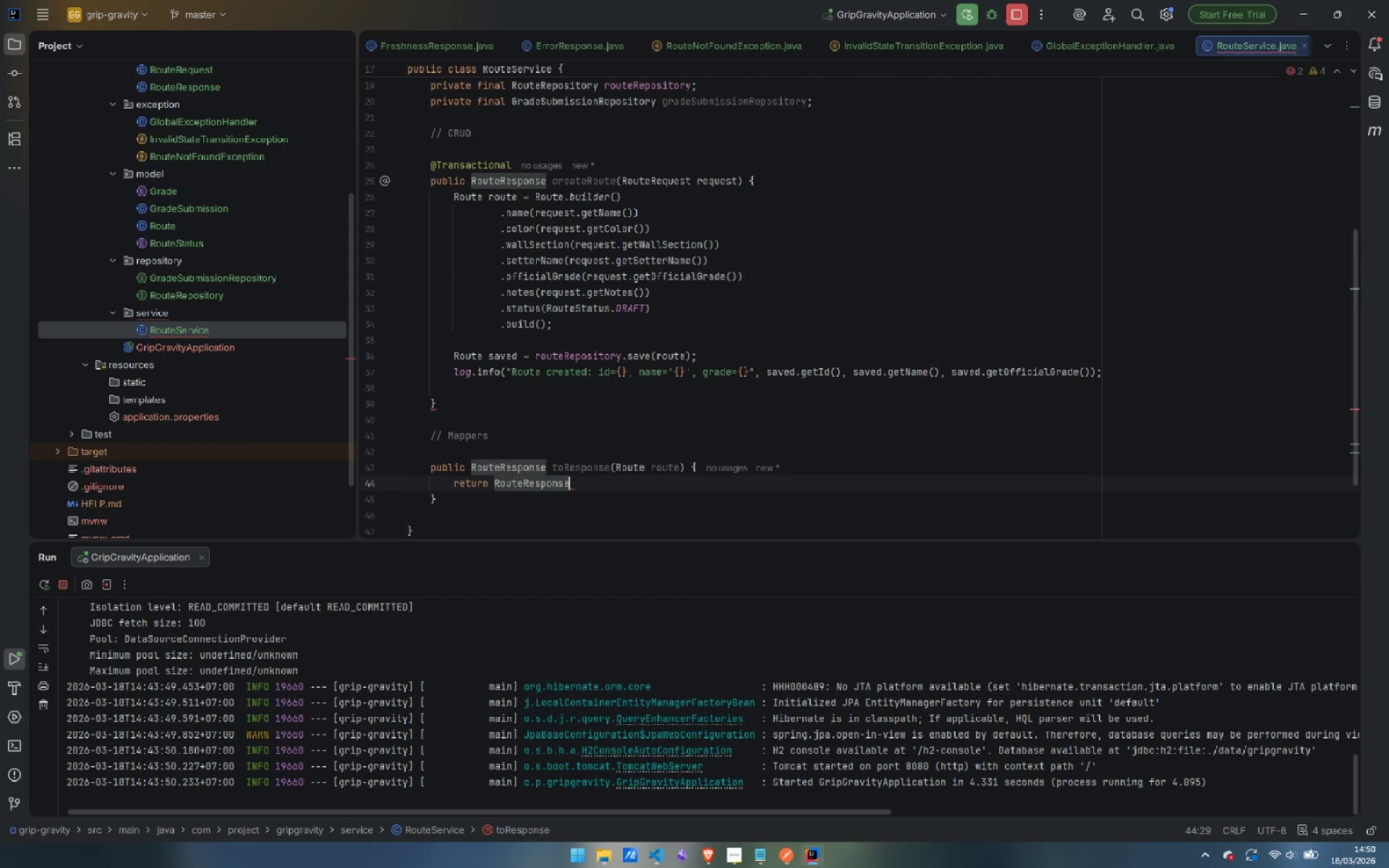 
type(.bui)
 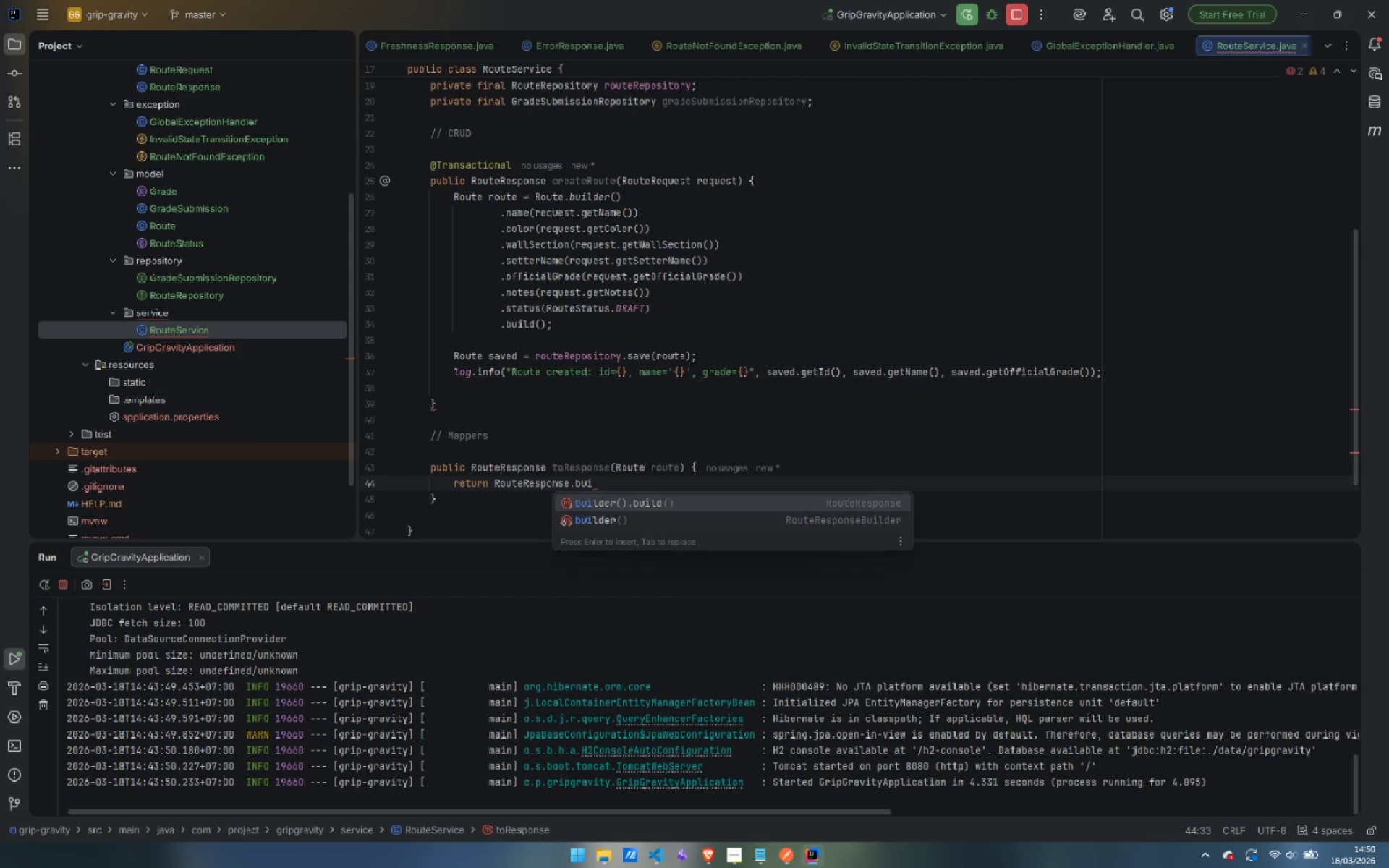 
key(ArrowDown)
 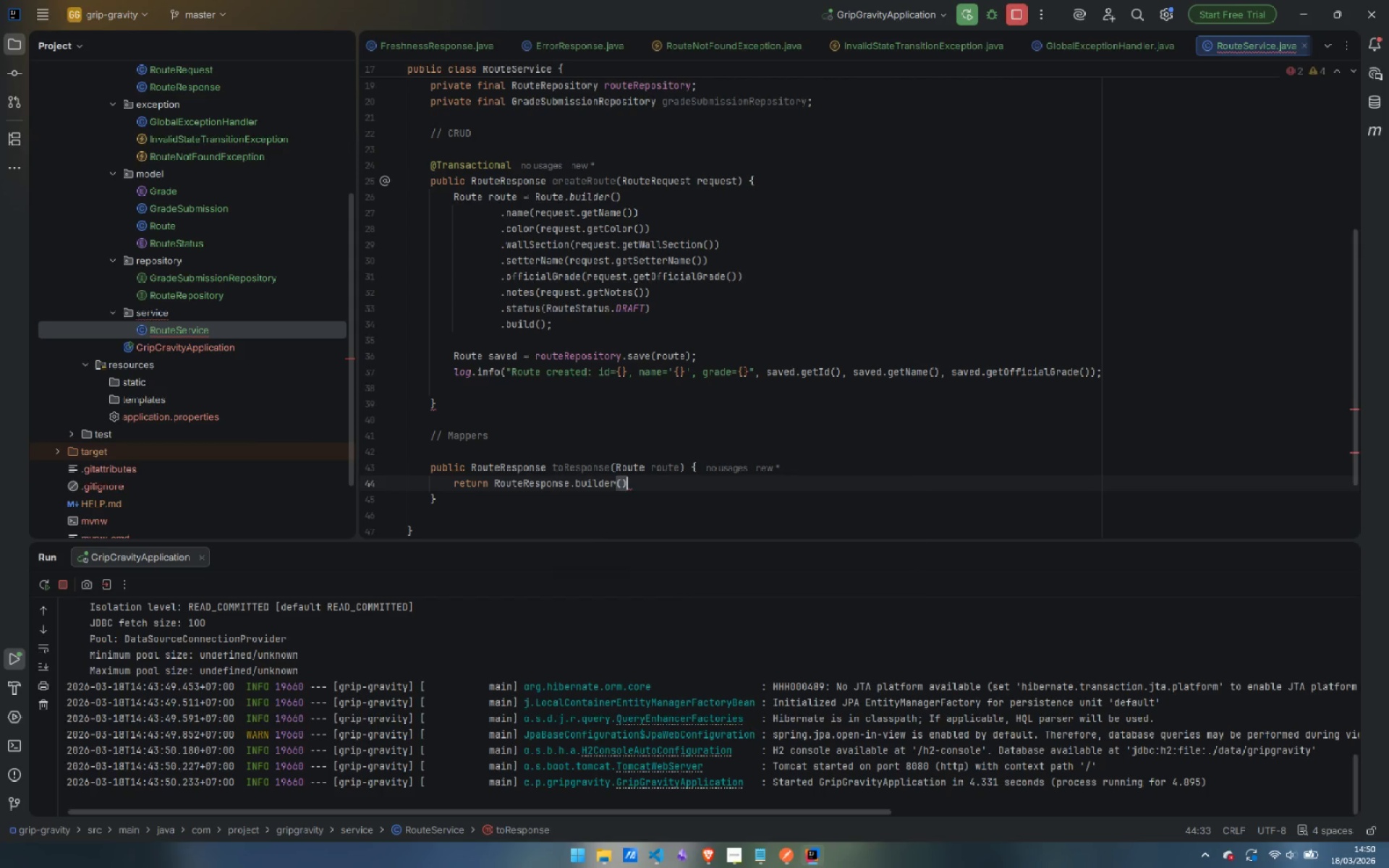 
key(Enter)
 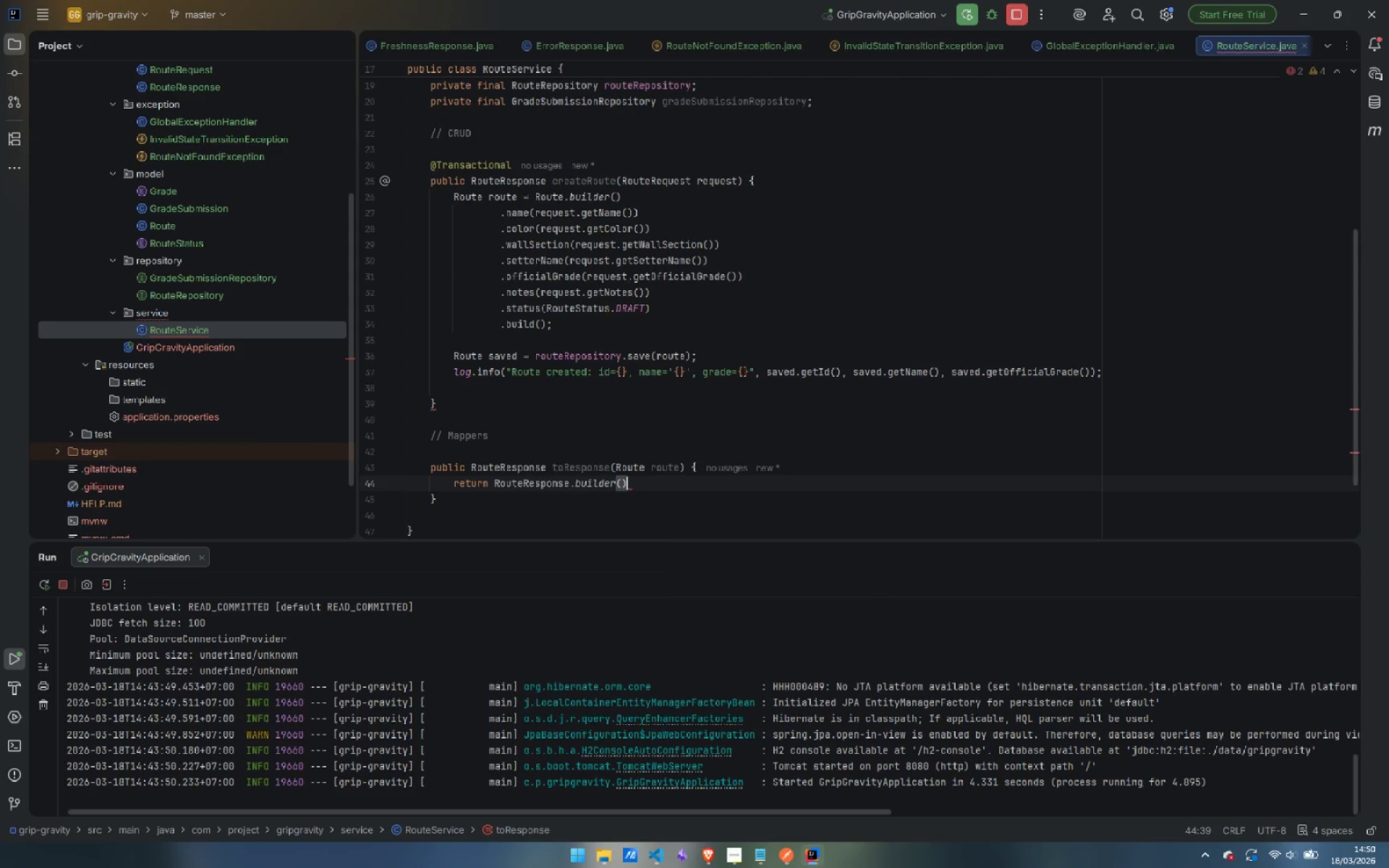 
key(Enter)
 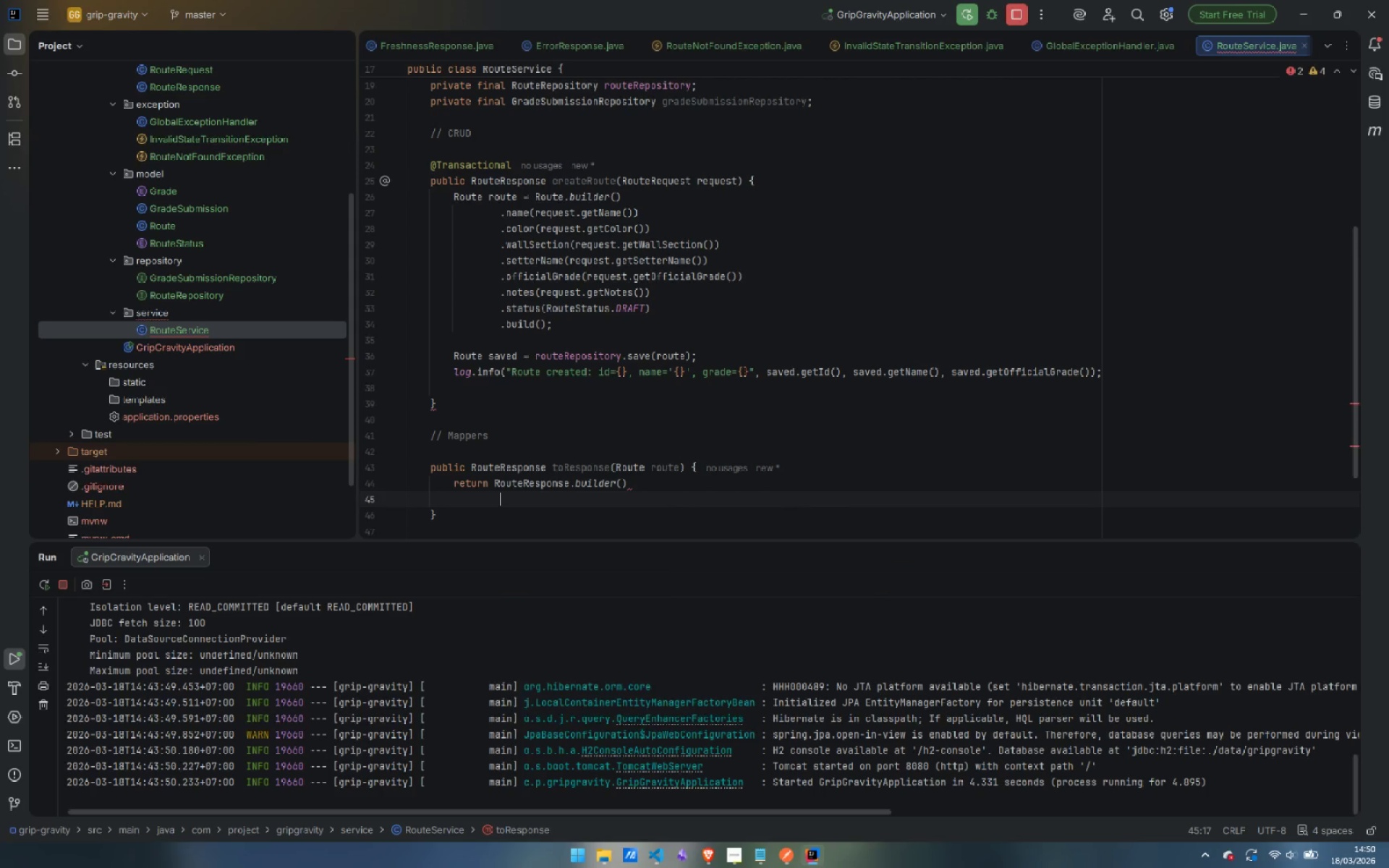 
type(.id)
 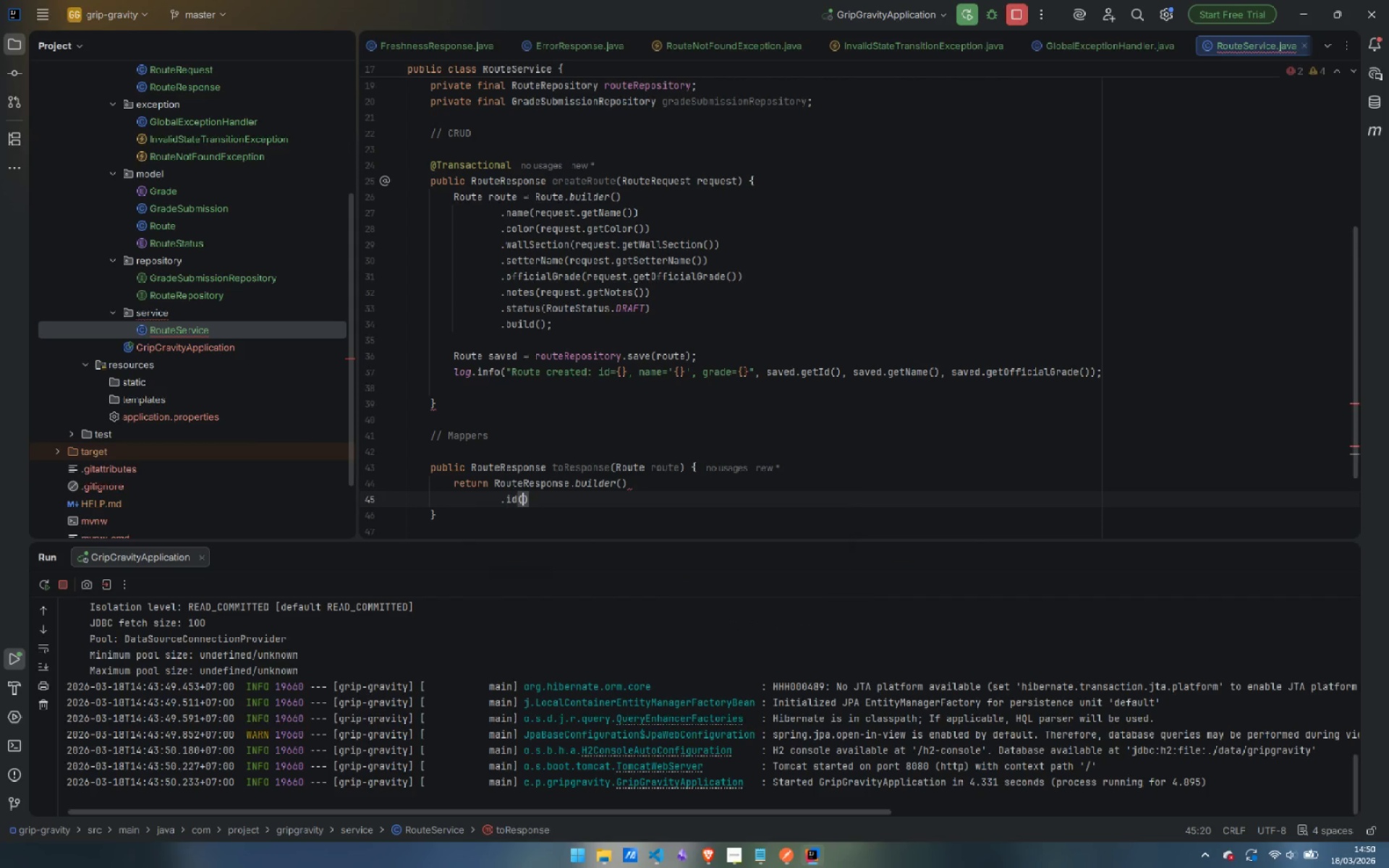 
key(Enter)
 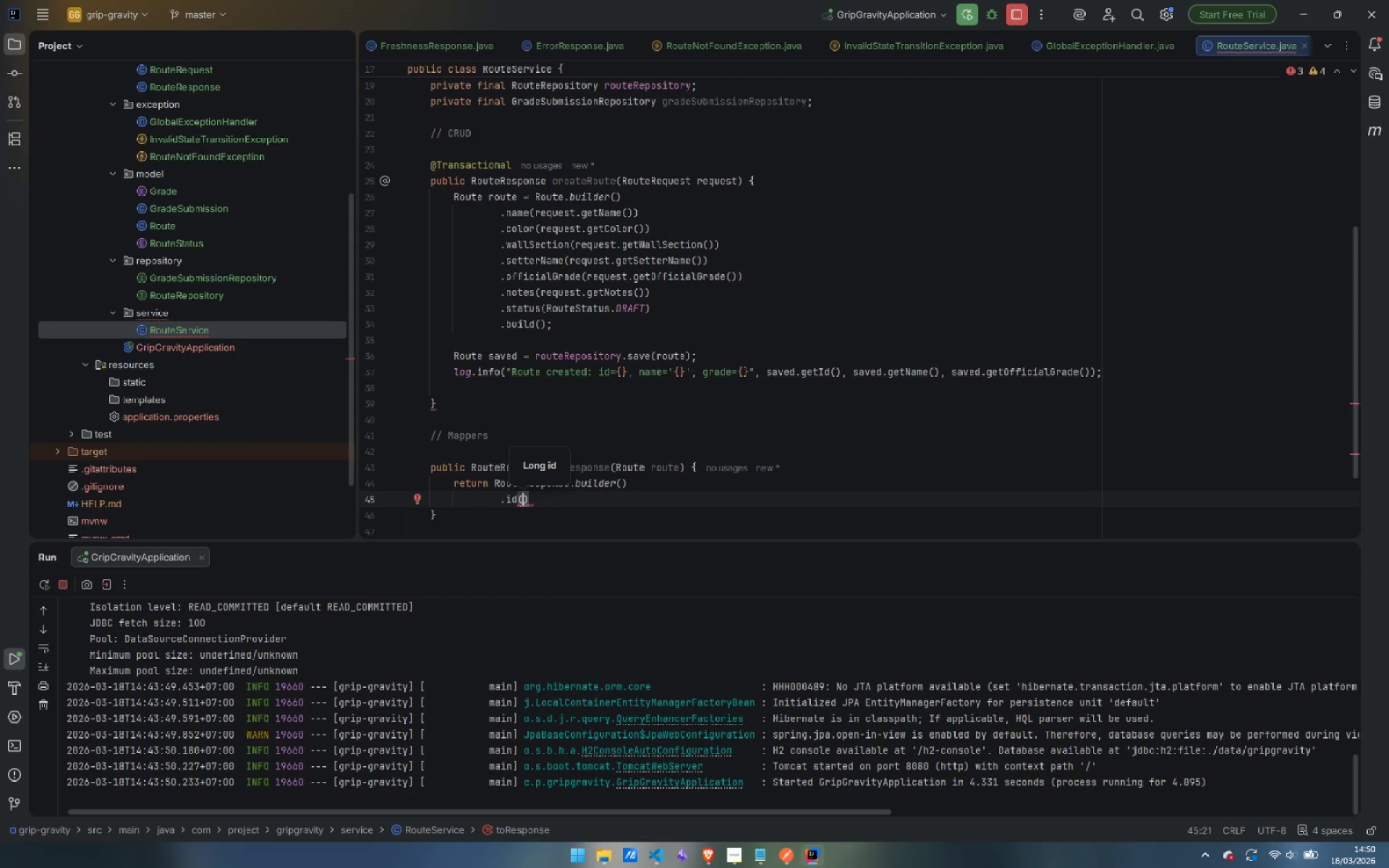 
type(rou)
 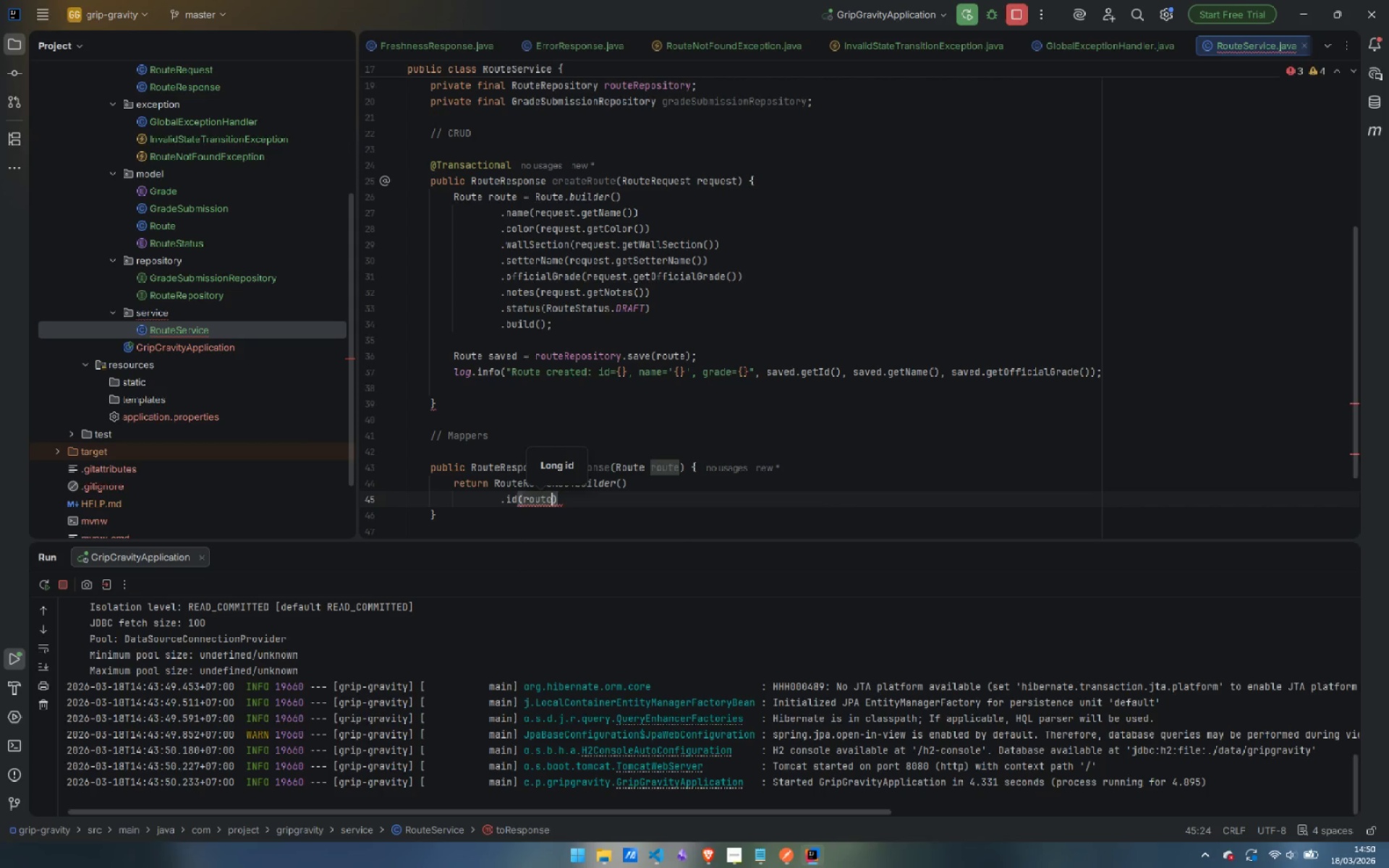 
key(Enter)
 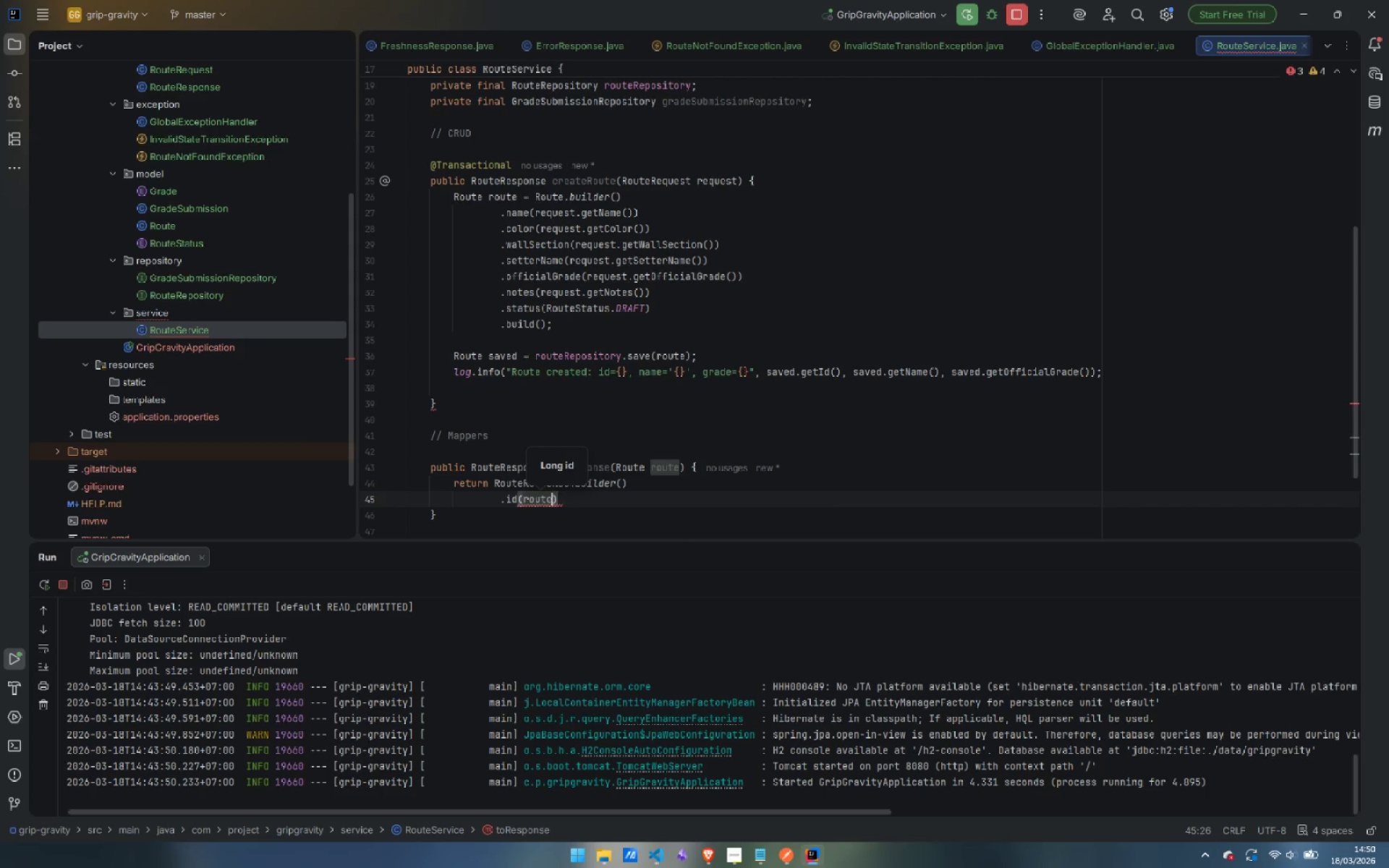 
key(Period)
 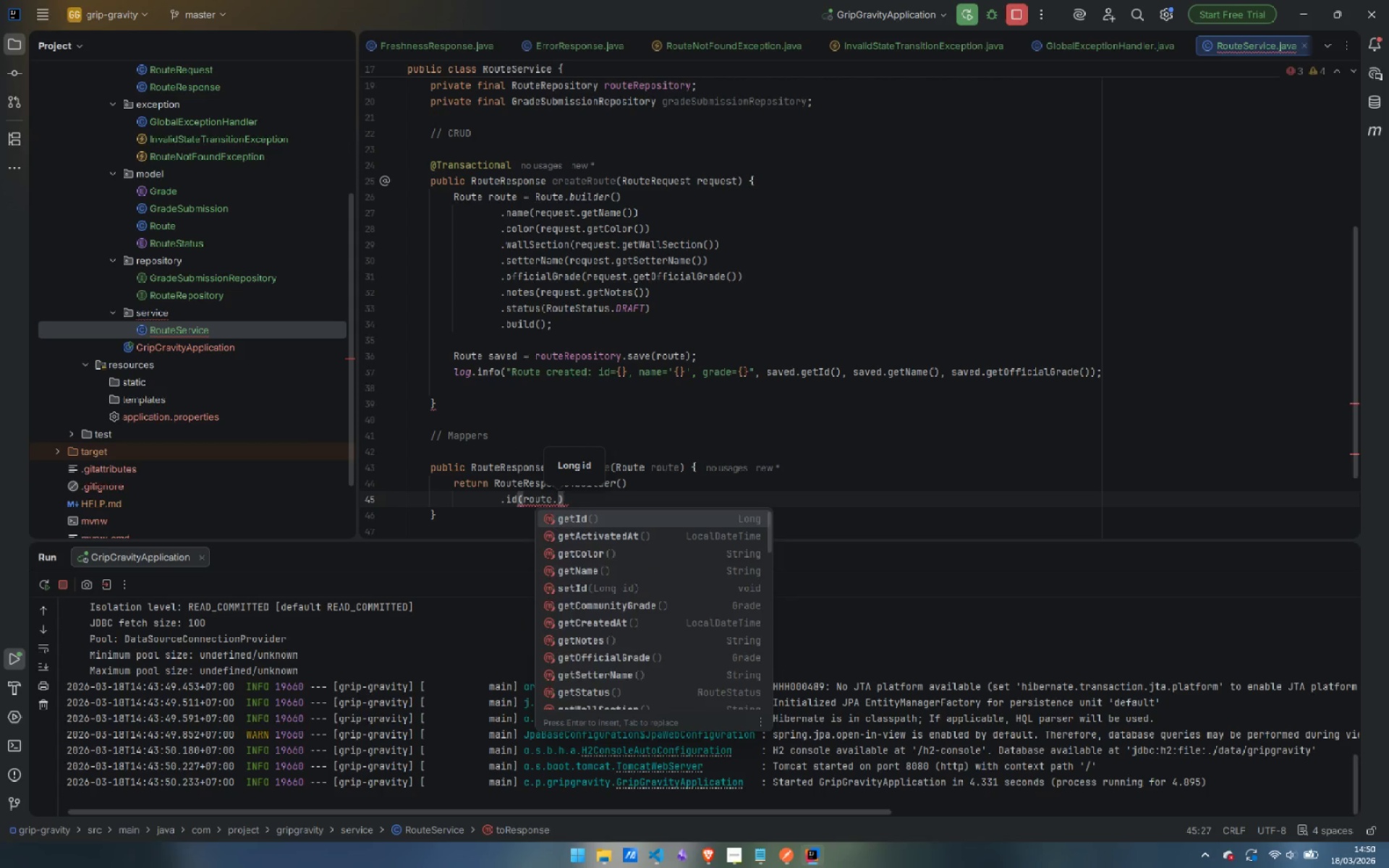 
key(Enter)
 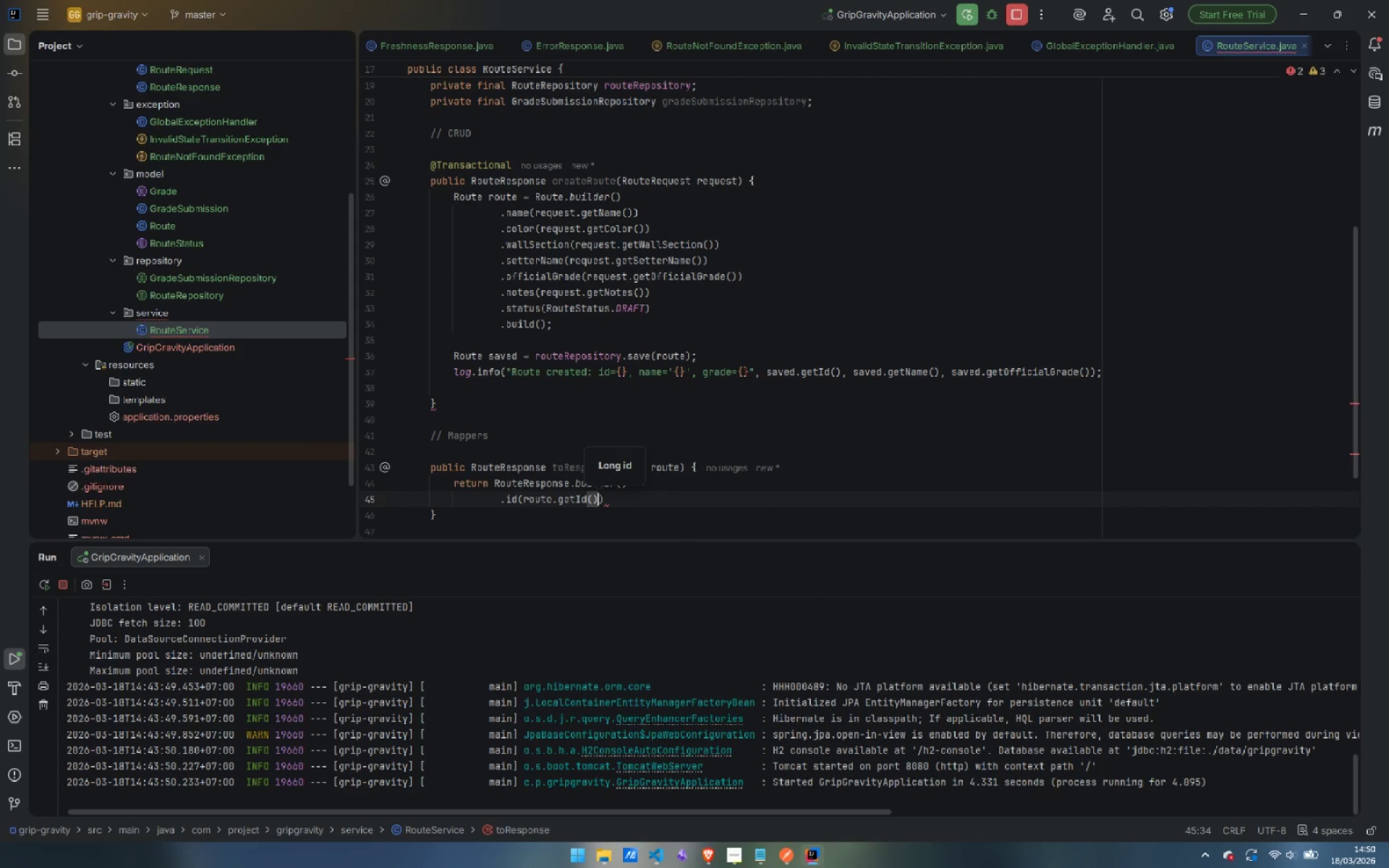 
key(ArrowRight)
 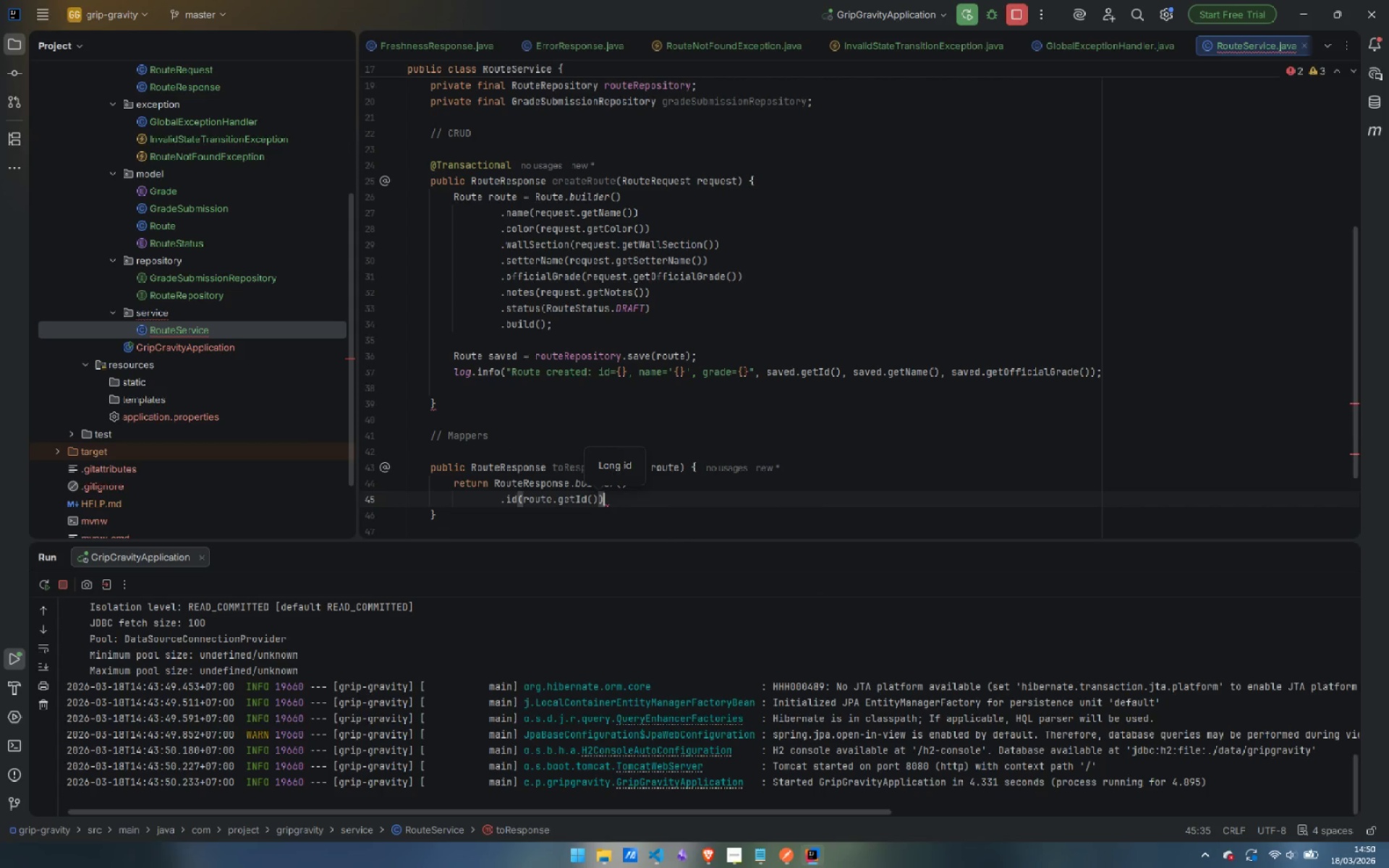 
key(Enter)
 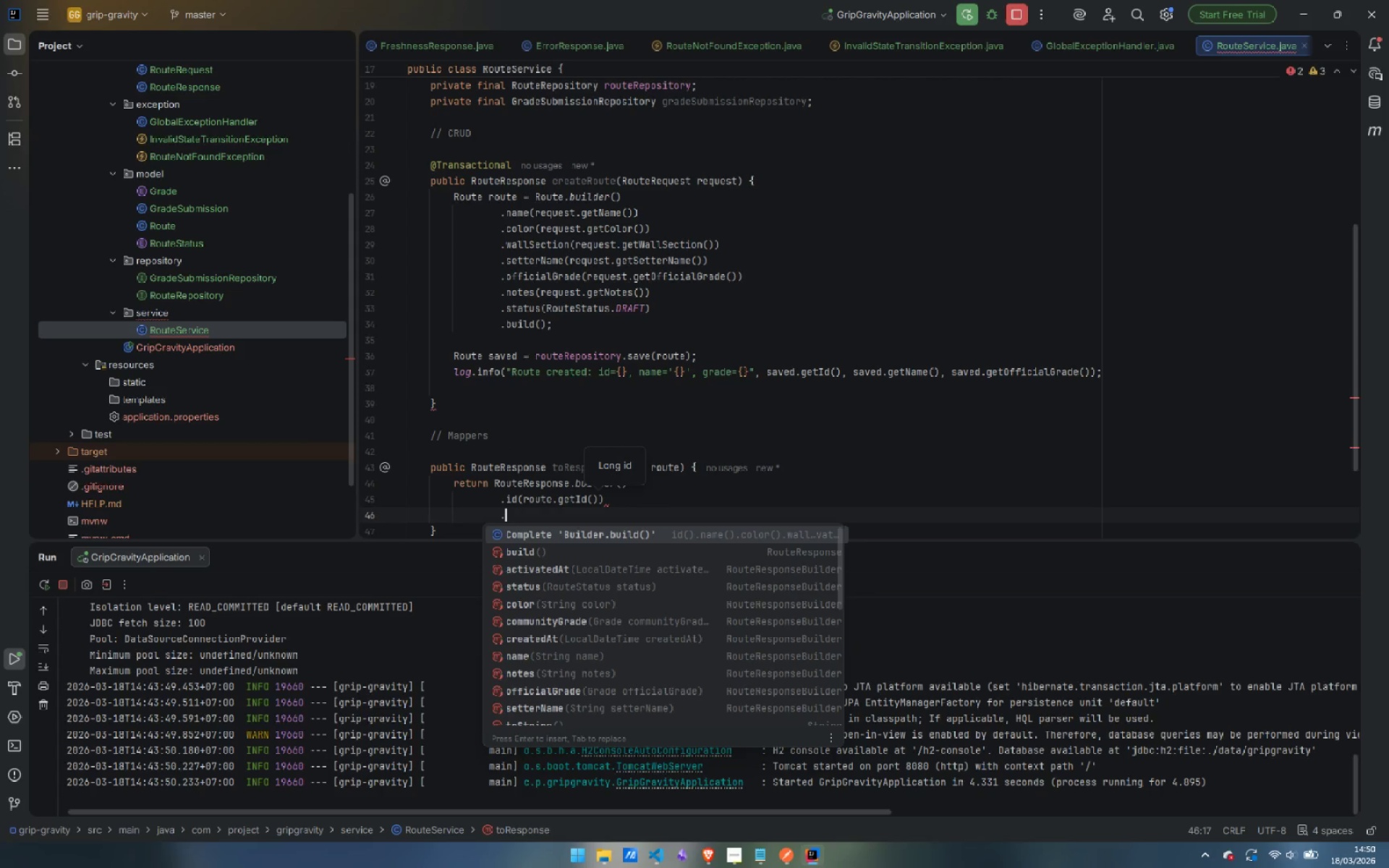 
type(.nam)
 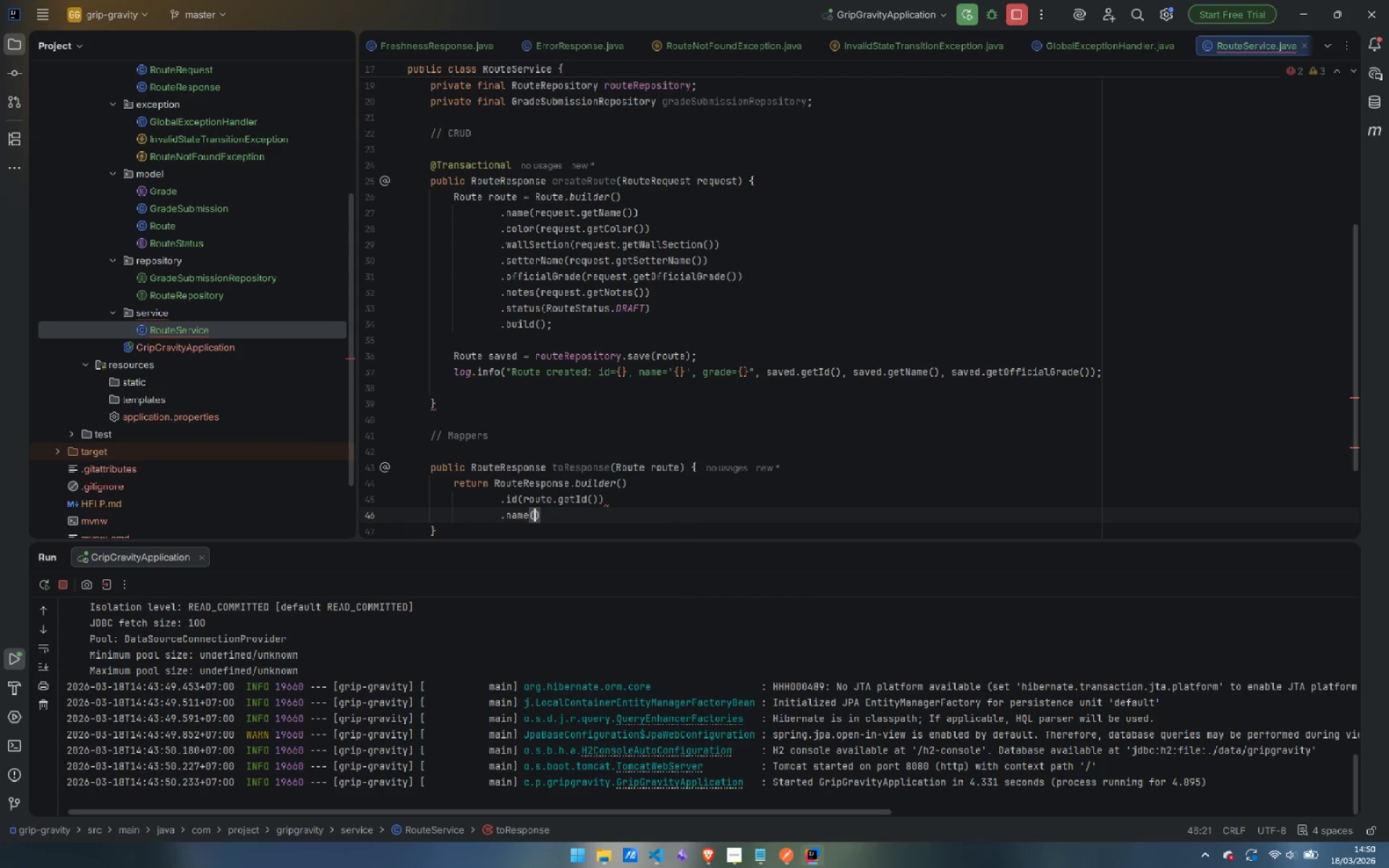 
key(Enter)
 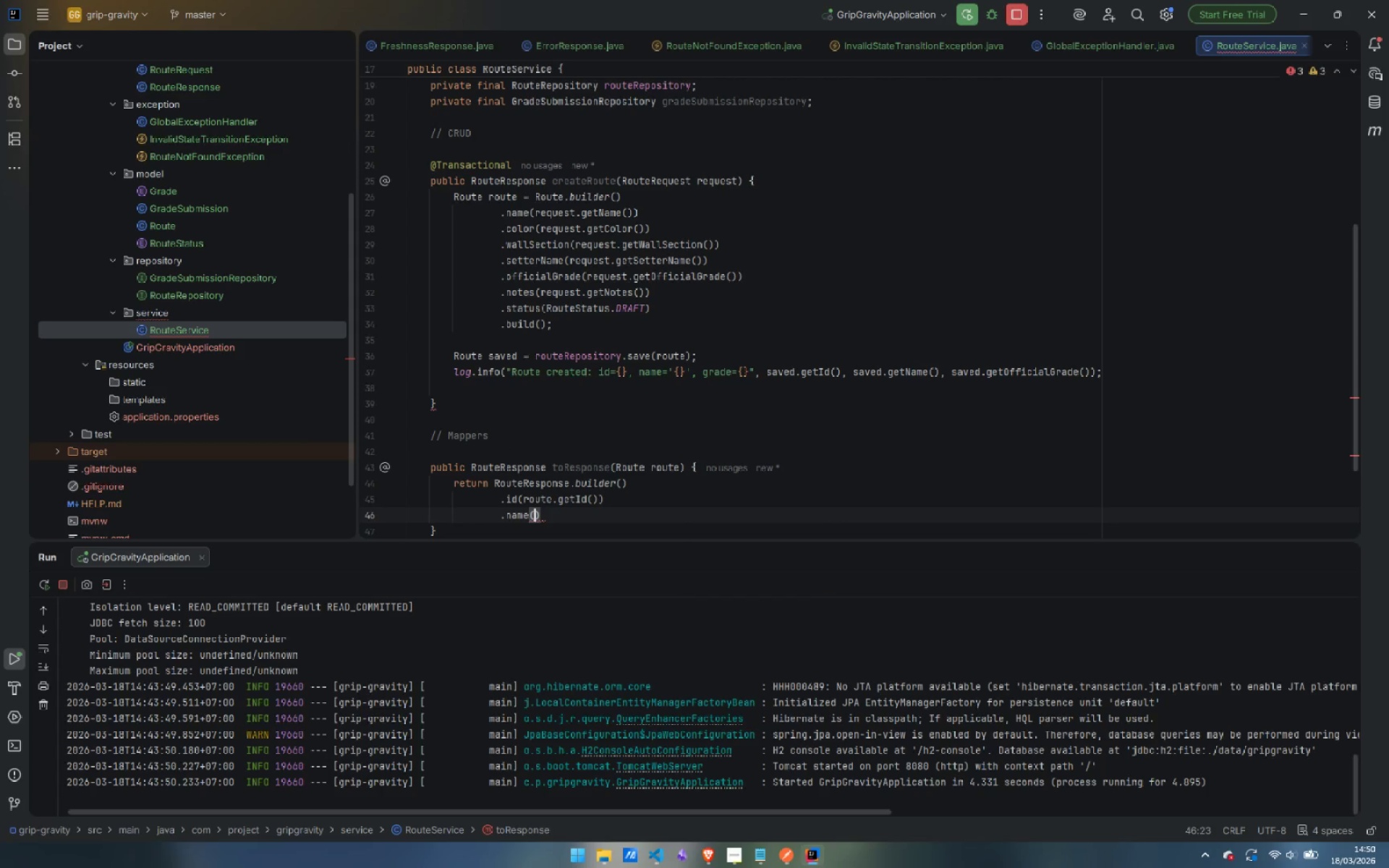 
type(rou)
 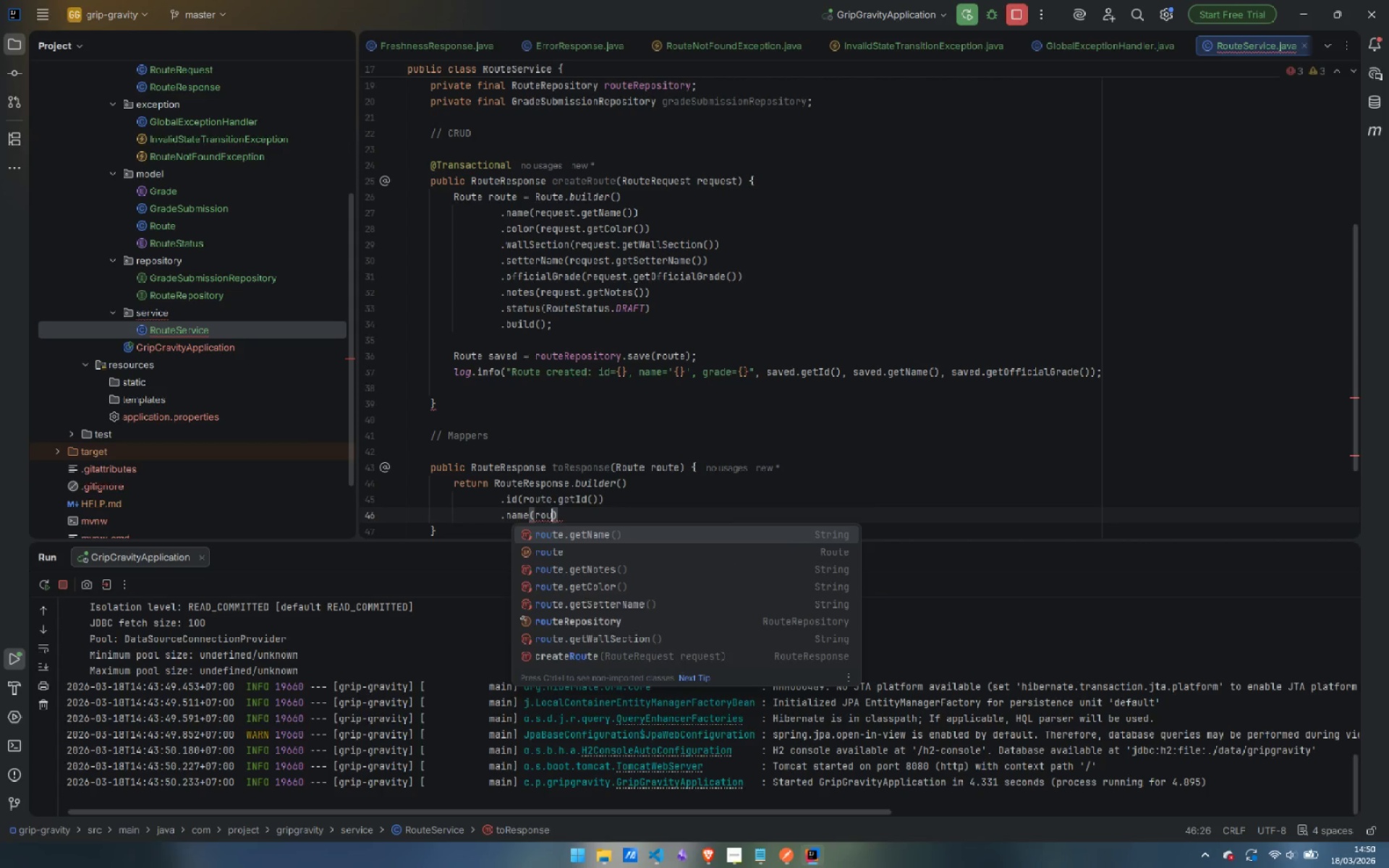 
key(Enter)
 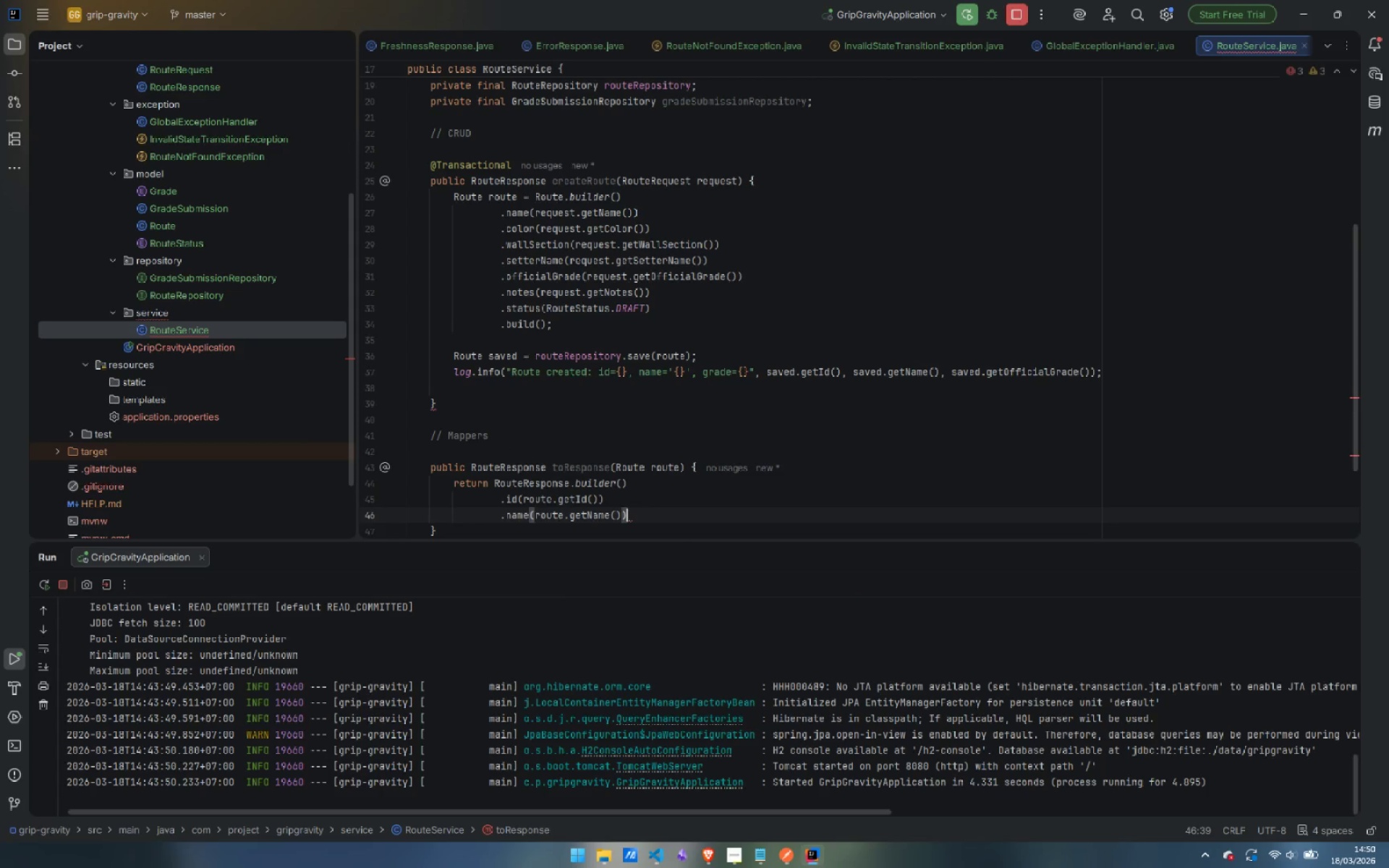 
key(Enter)
 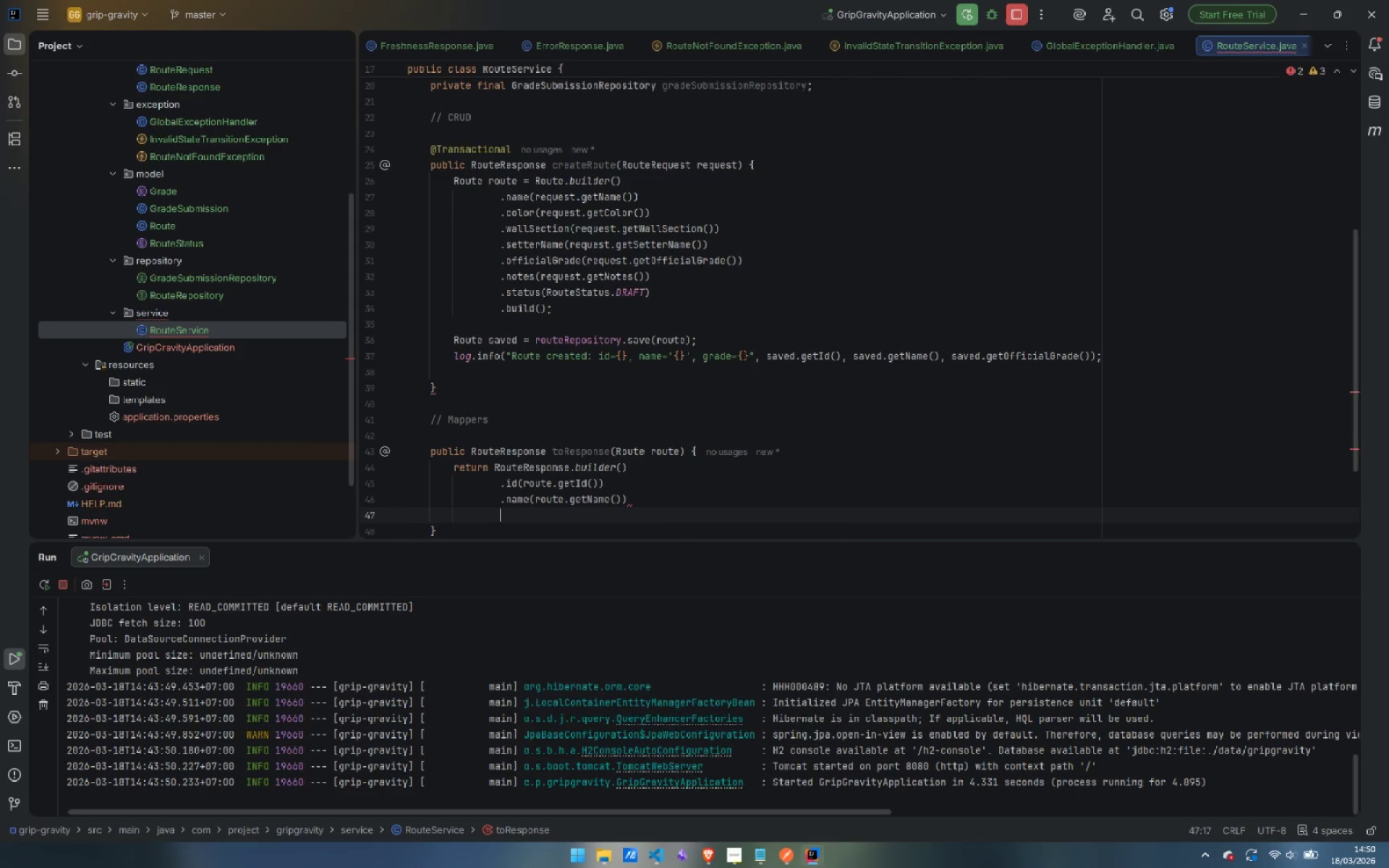 
key(Period)
 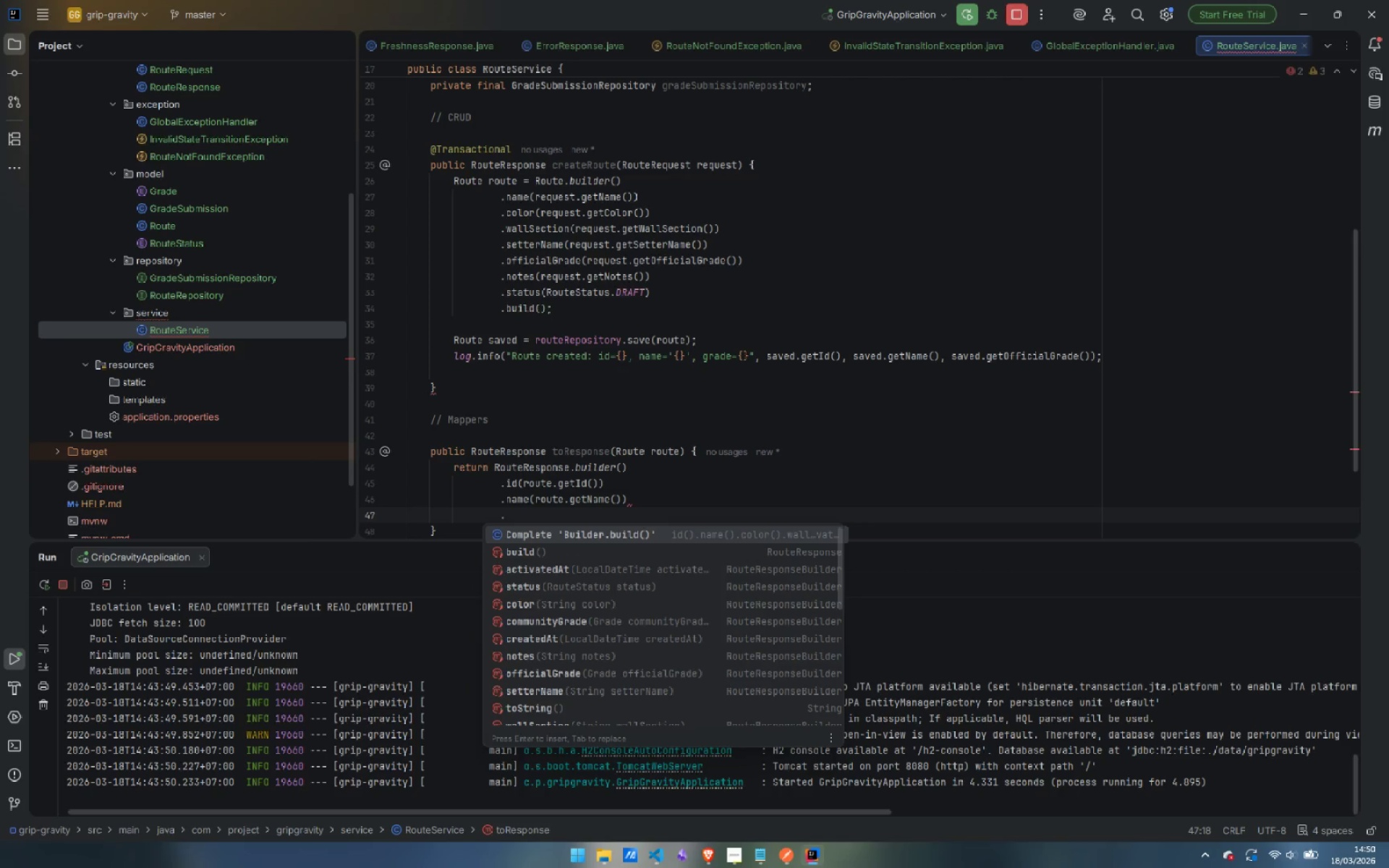 
key(C)
 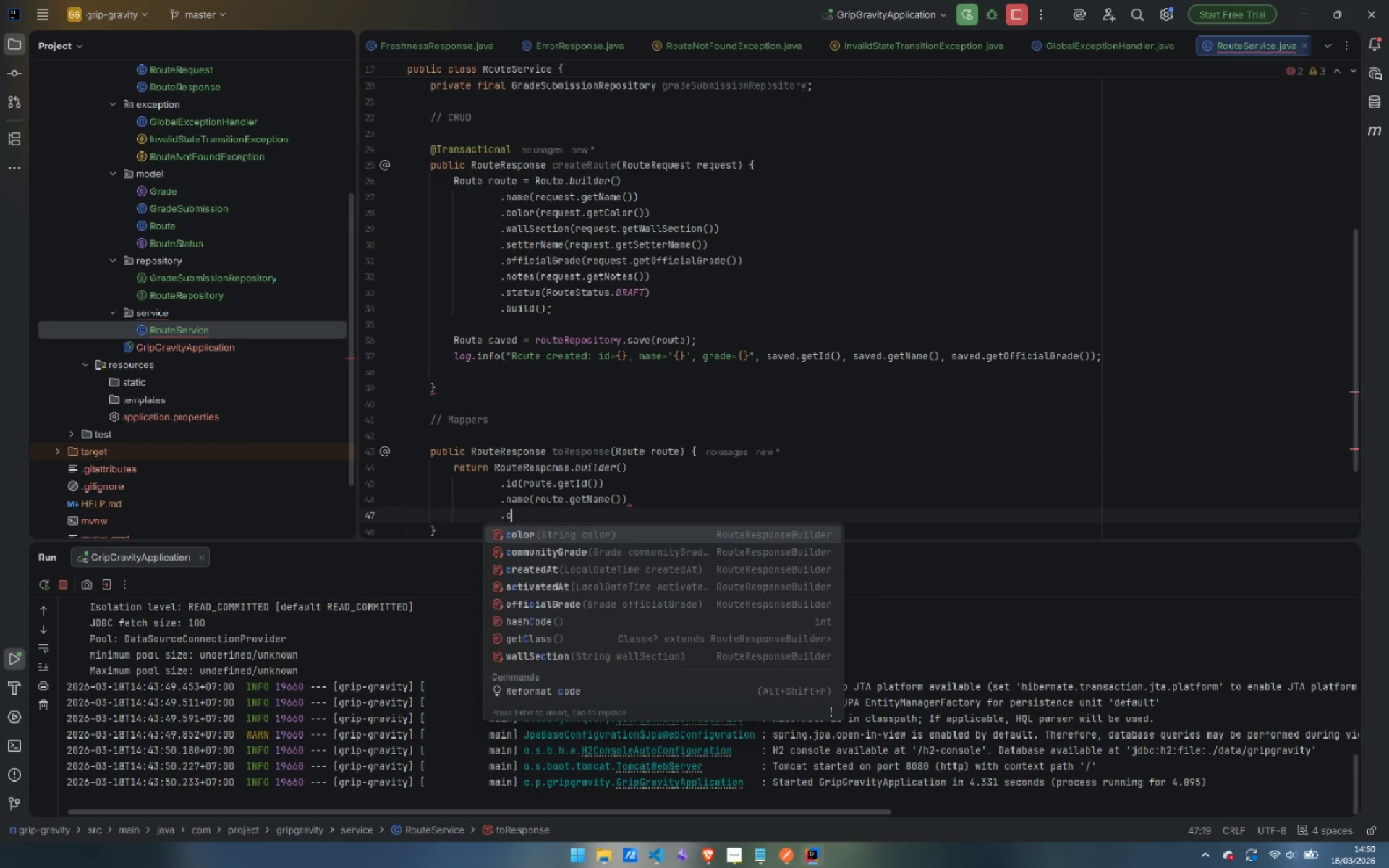 
key(Enter)
 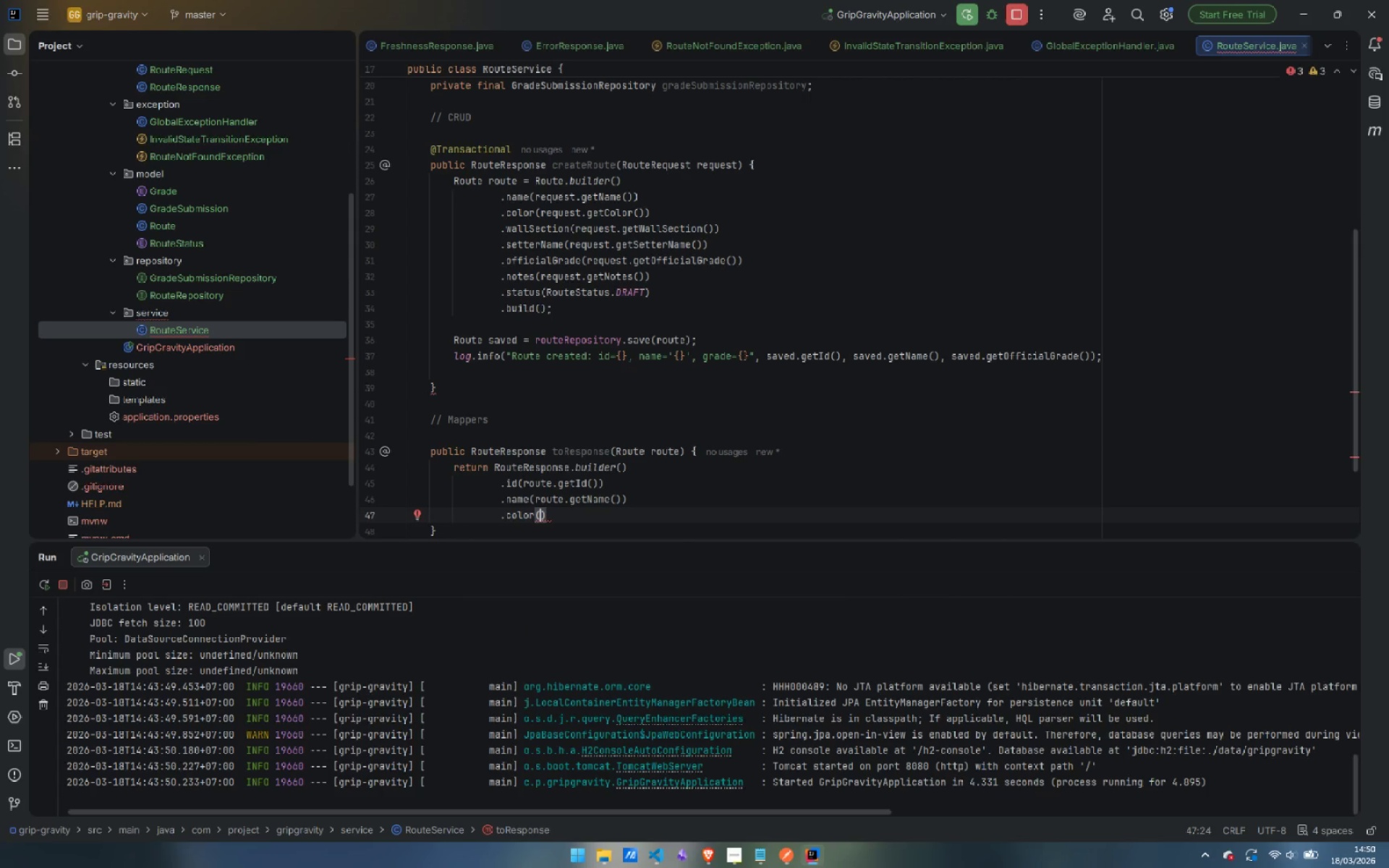 
type(ro)
 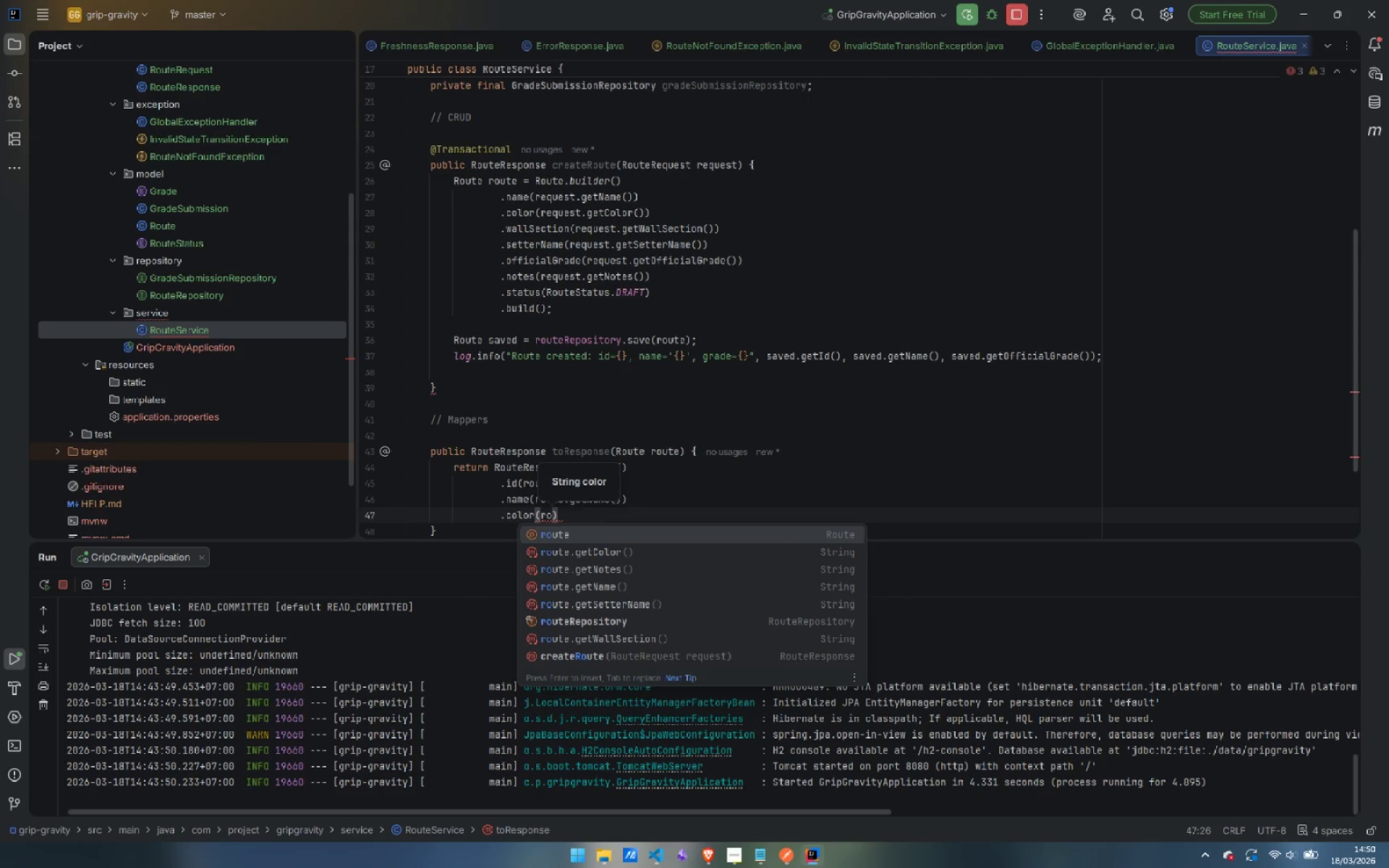 
key(ArrowDown)
 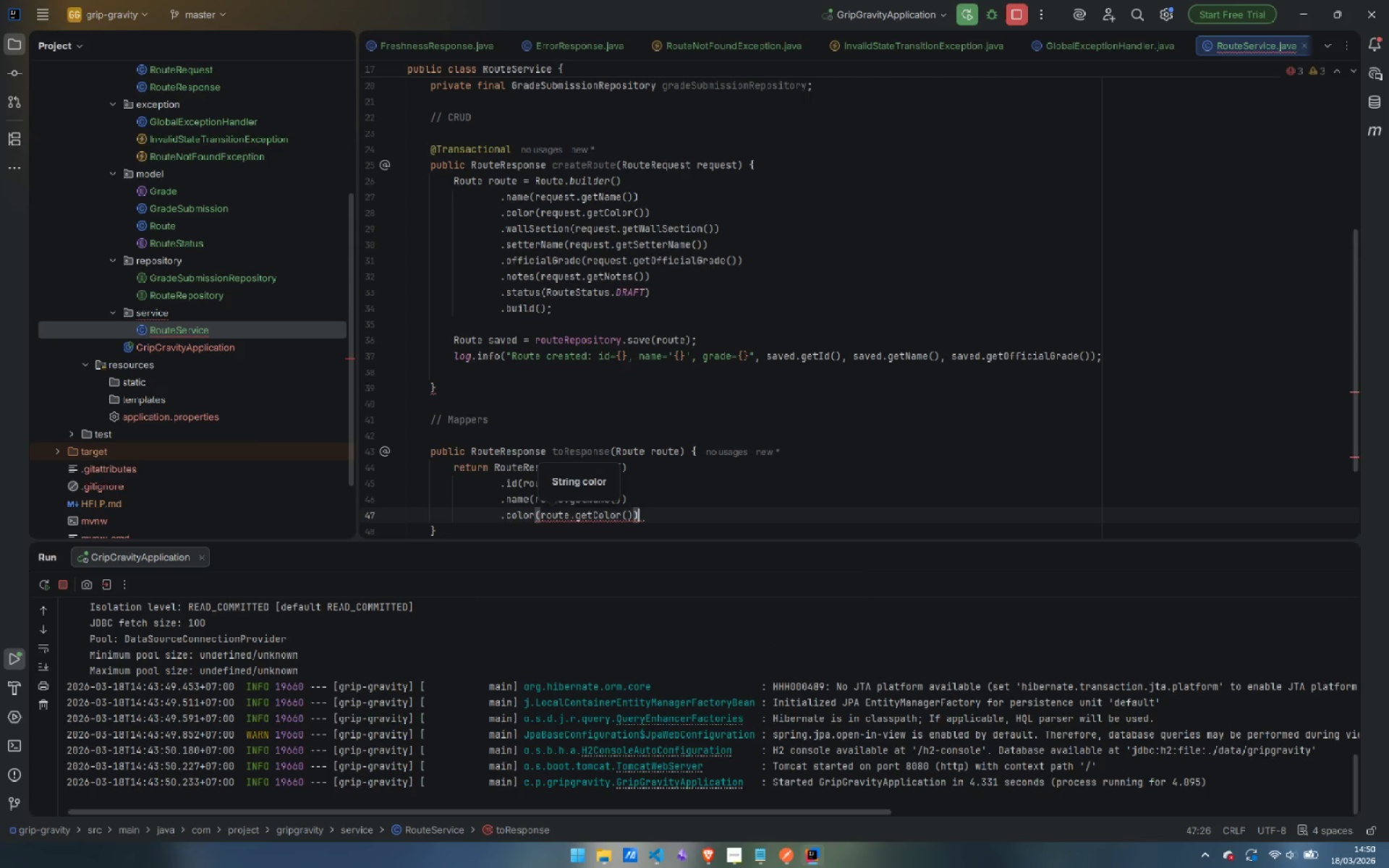 
key(Enter)
 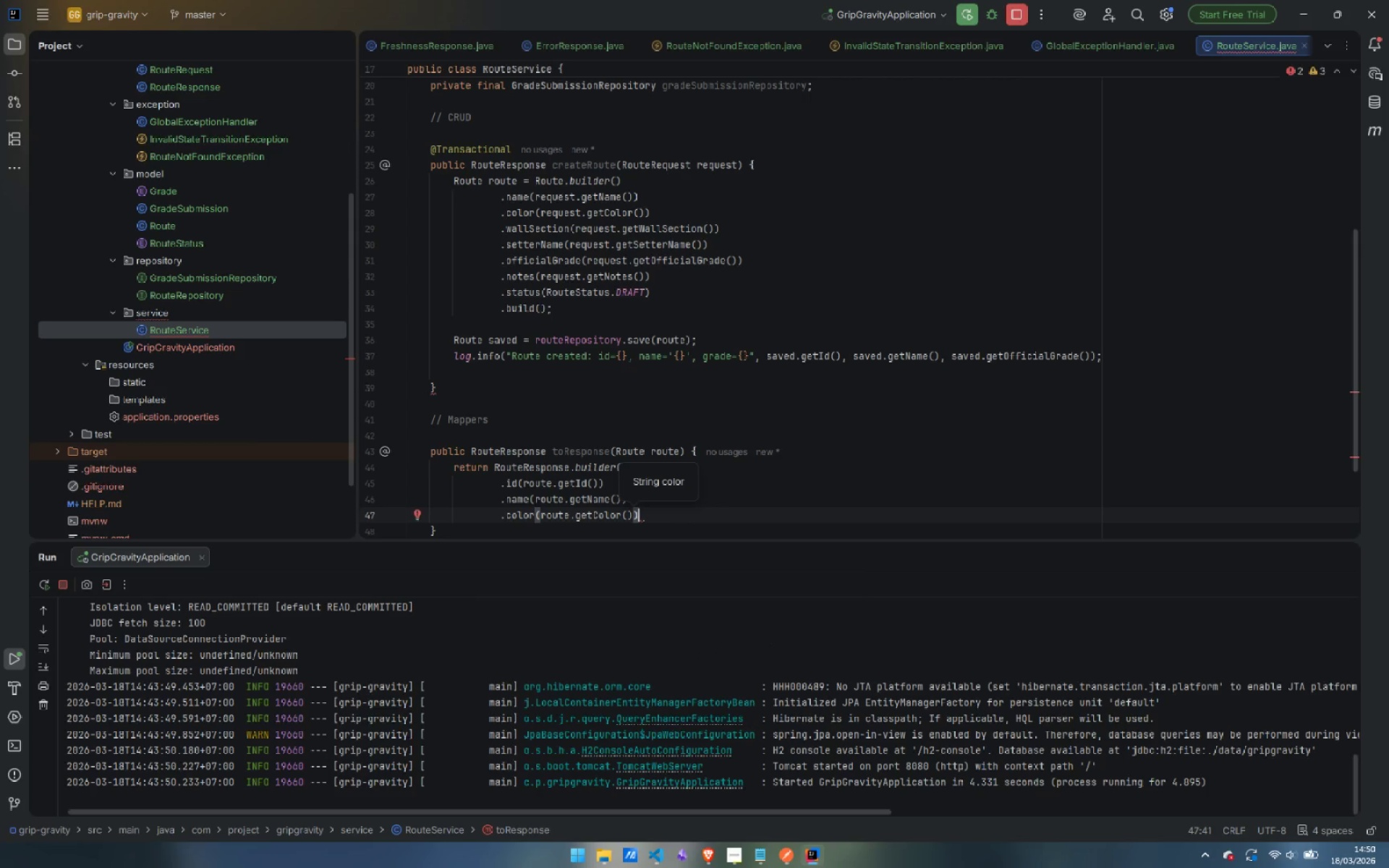 
key(Enter)
 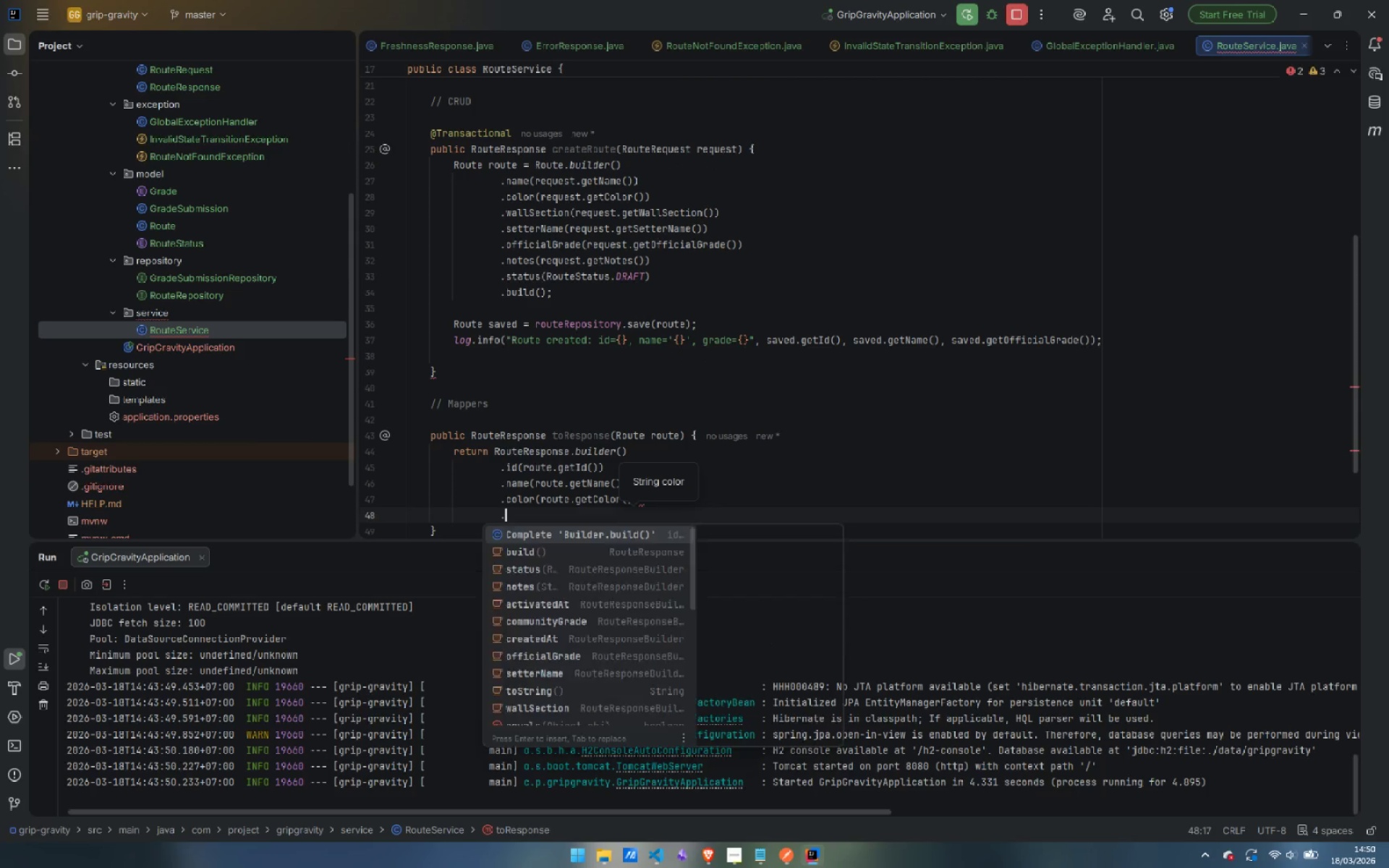 
type(.wa)
 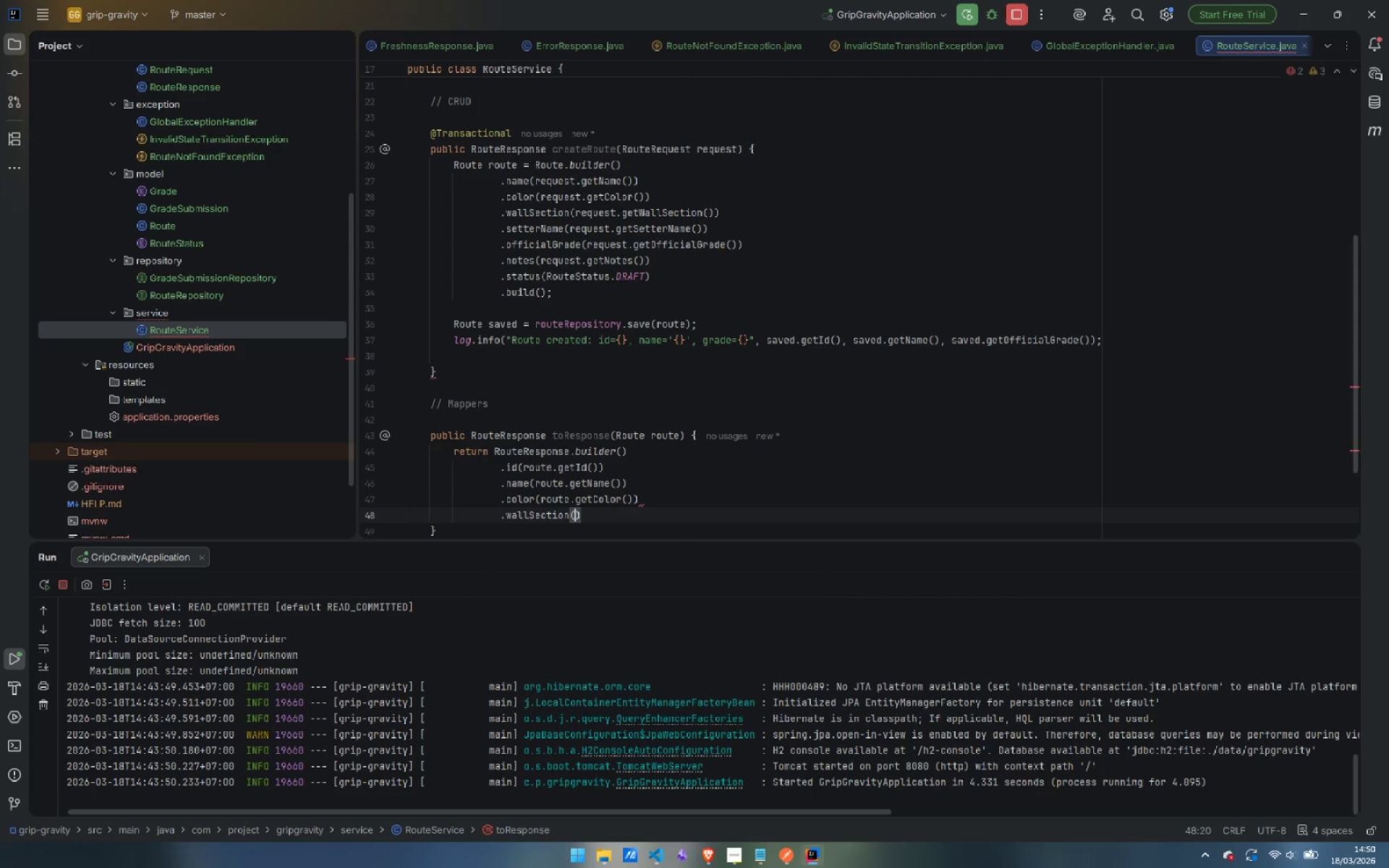 
key(Enter)
 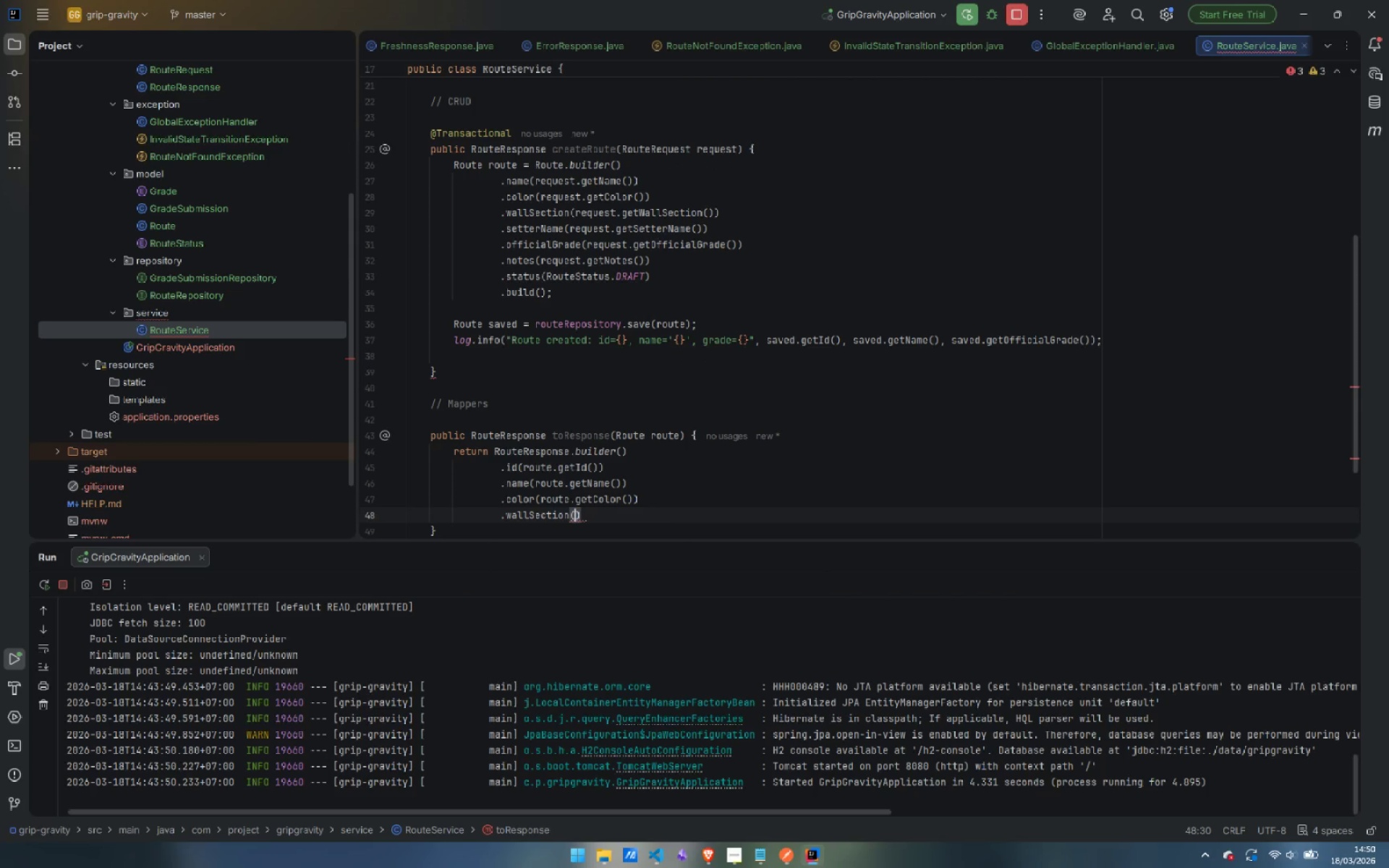 
type(rou)
 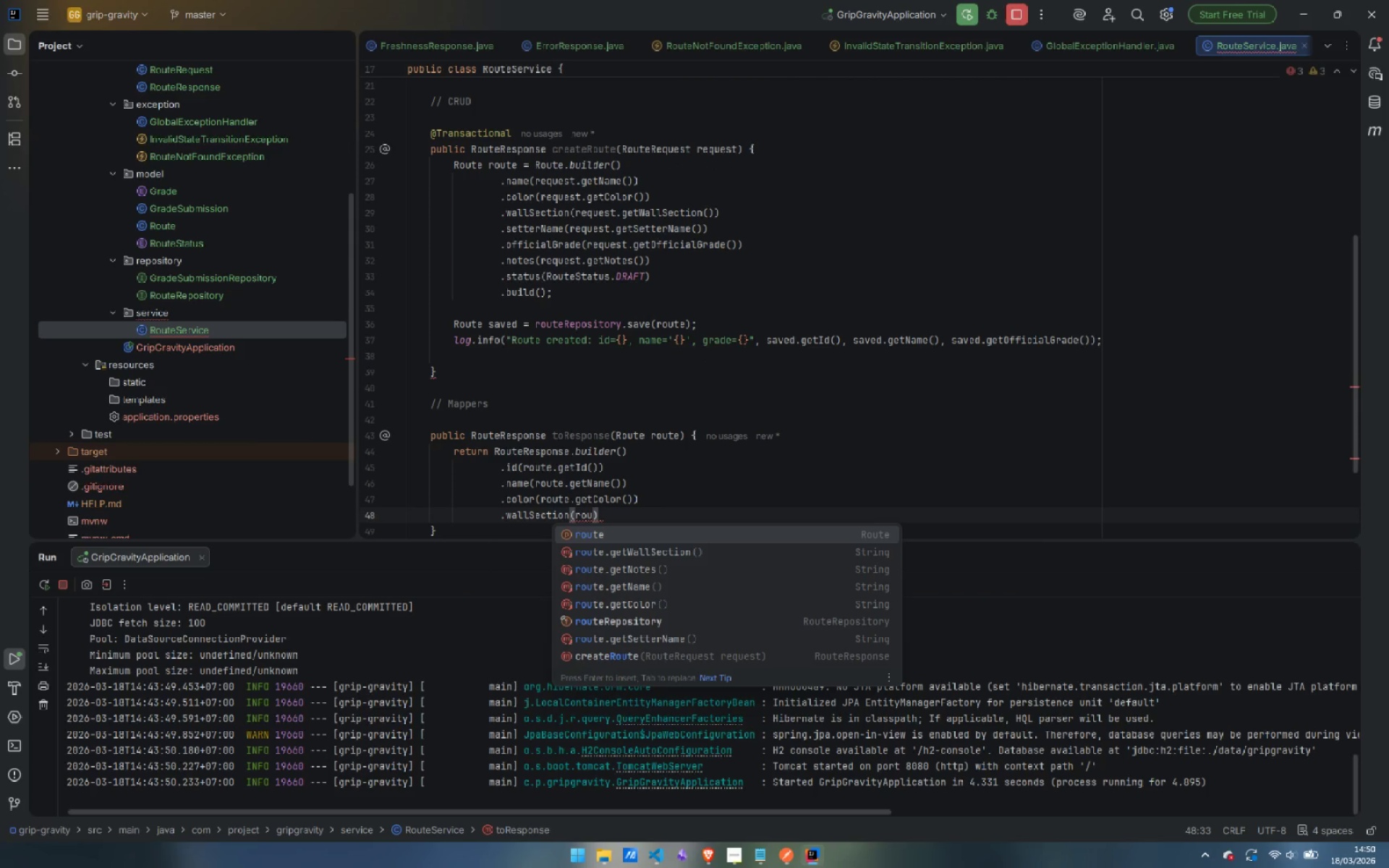 
key(ArrowDown)
 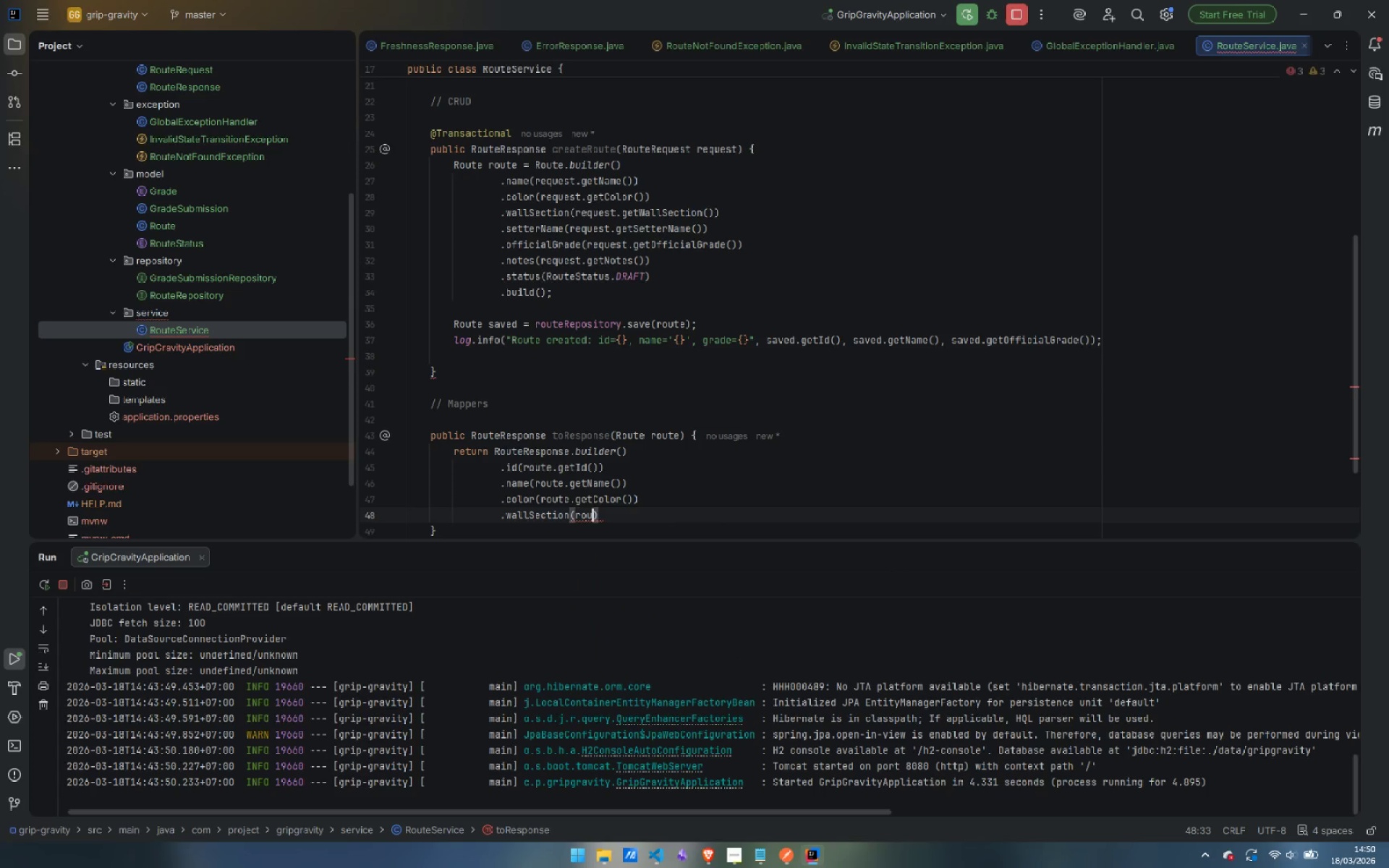 
key(Enter)
 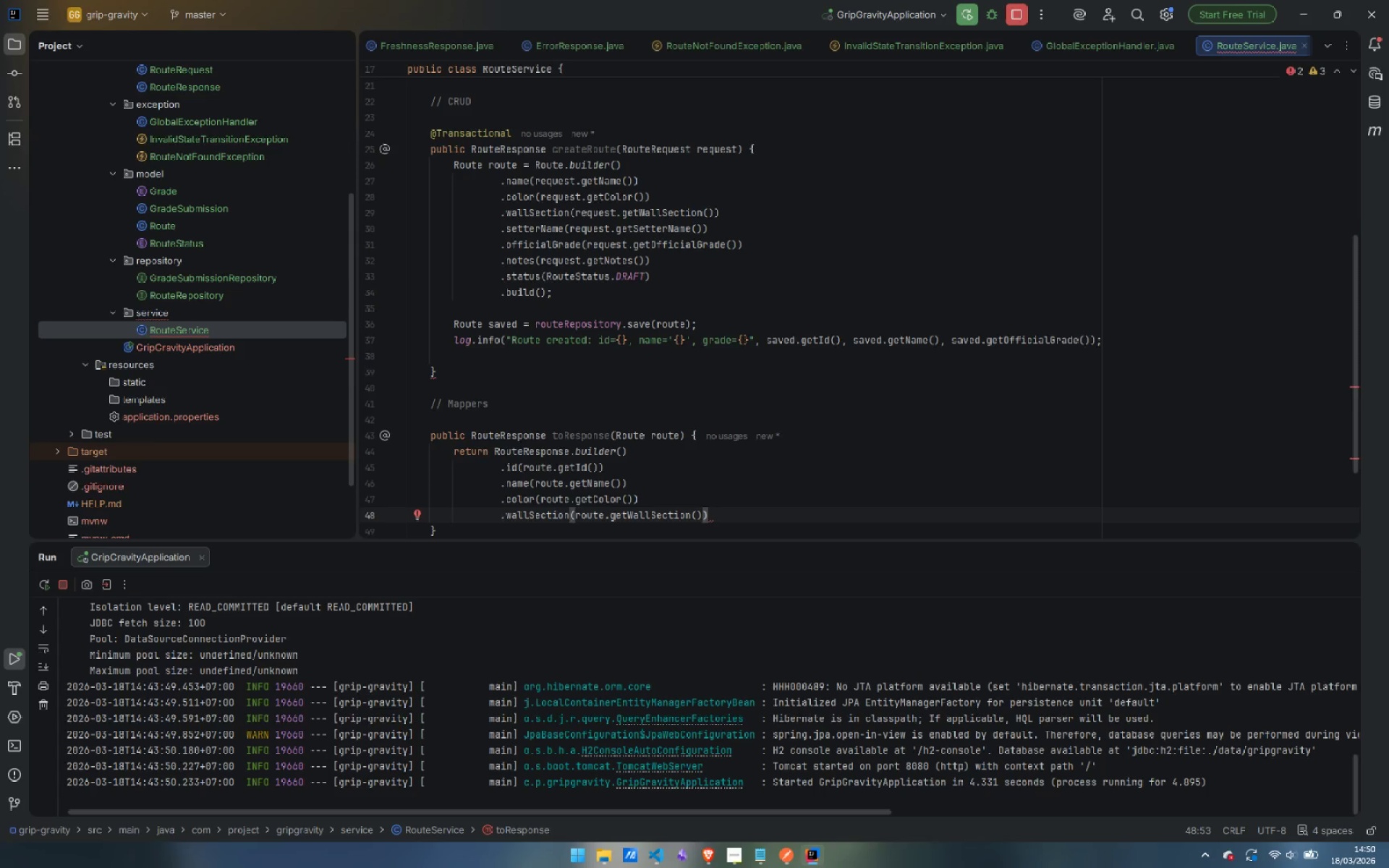 
key(Enter)
 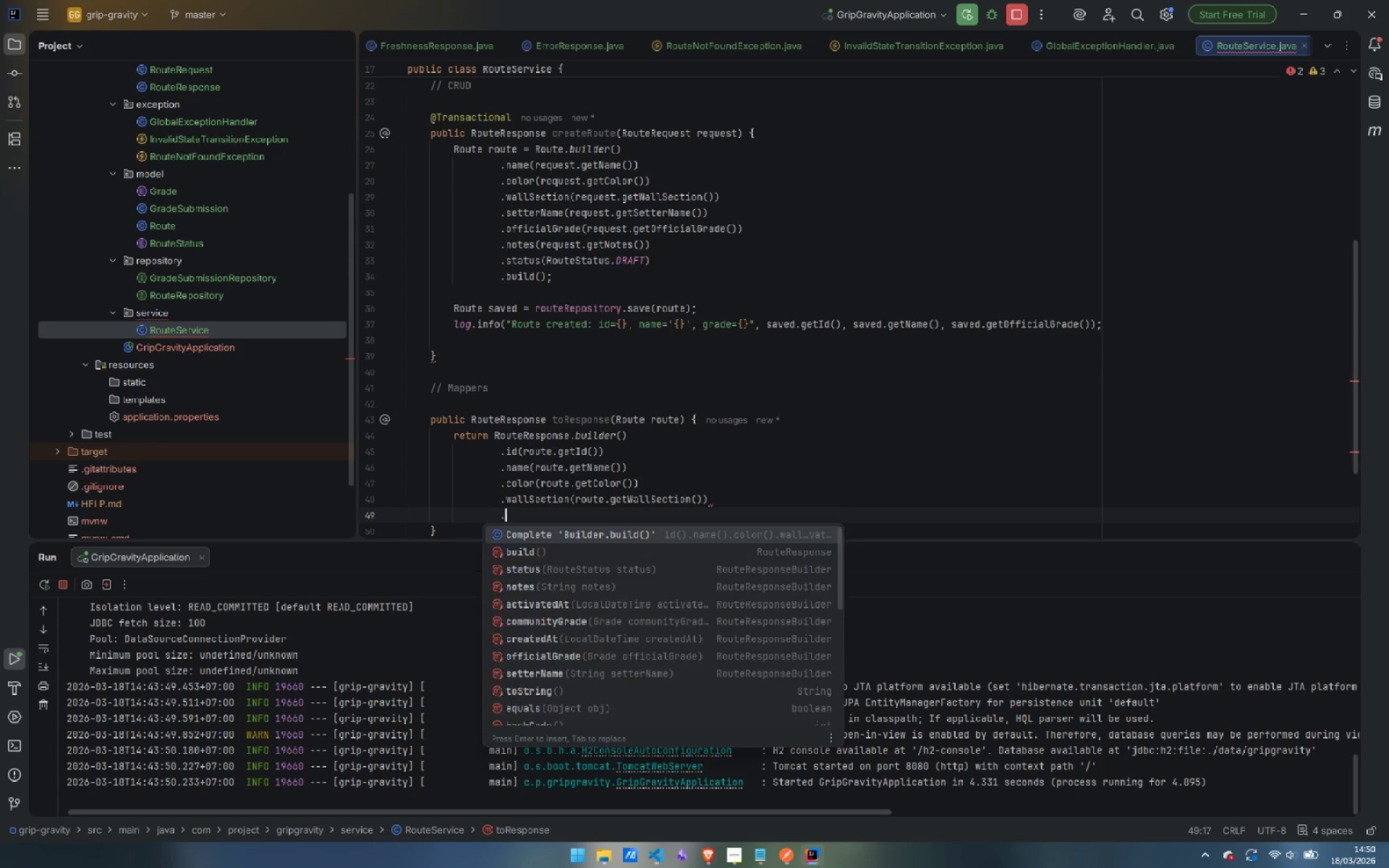 
type(.se)
 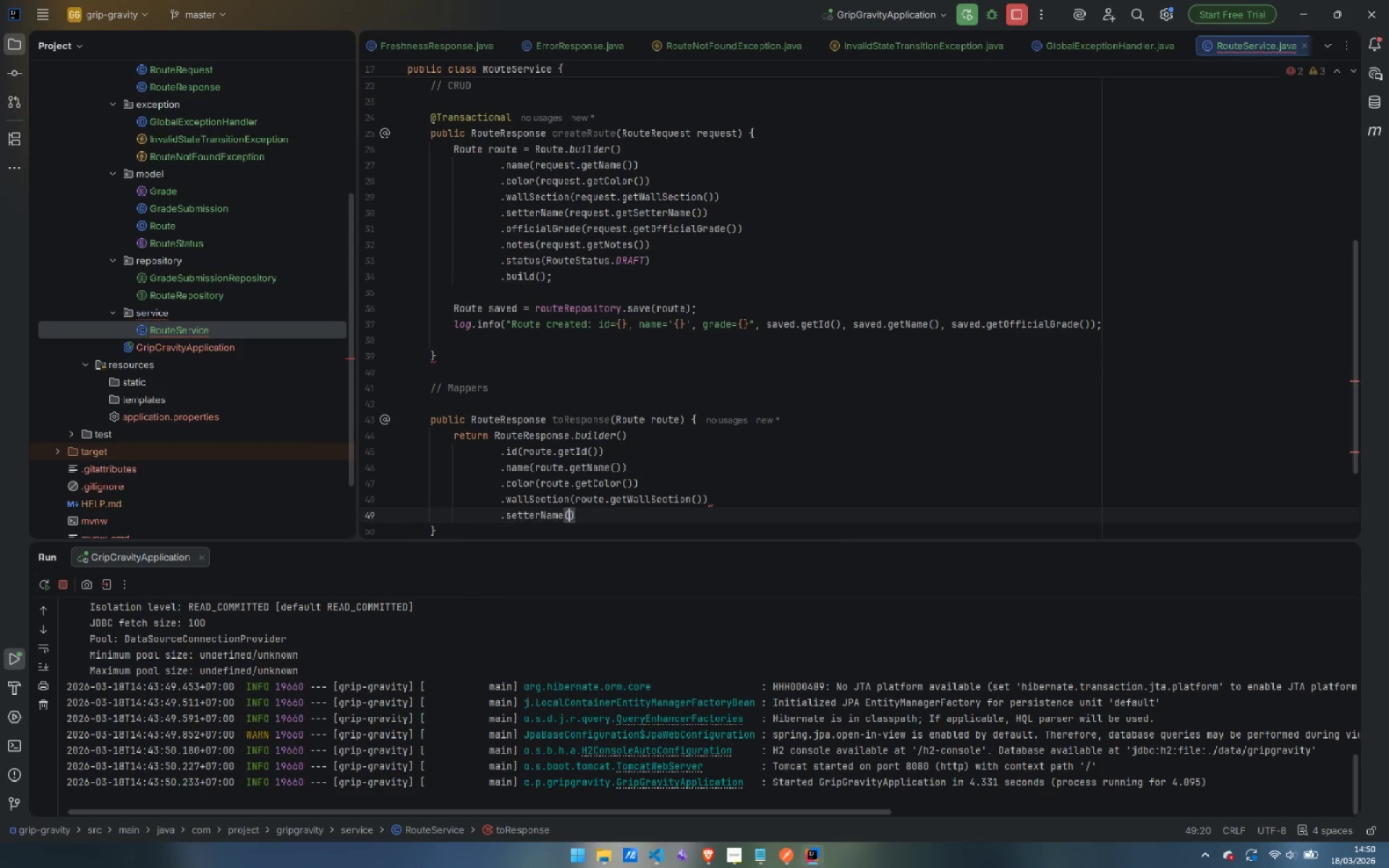 
key(Enter)
 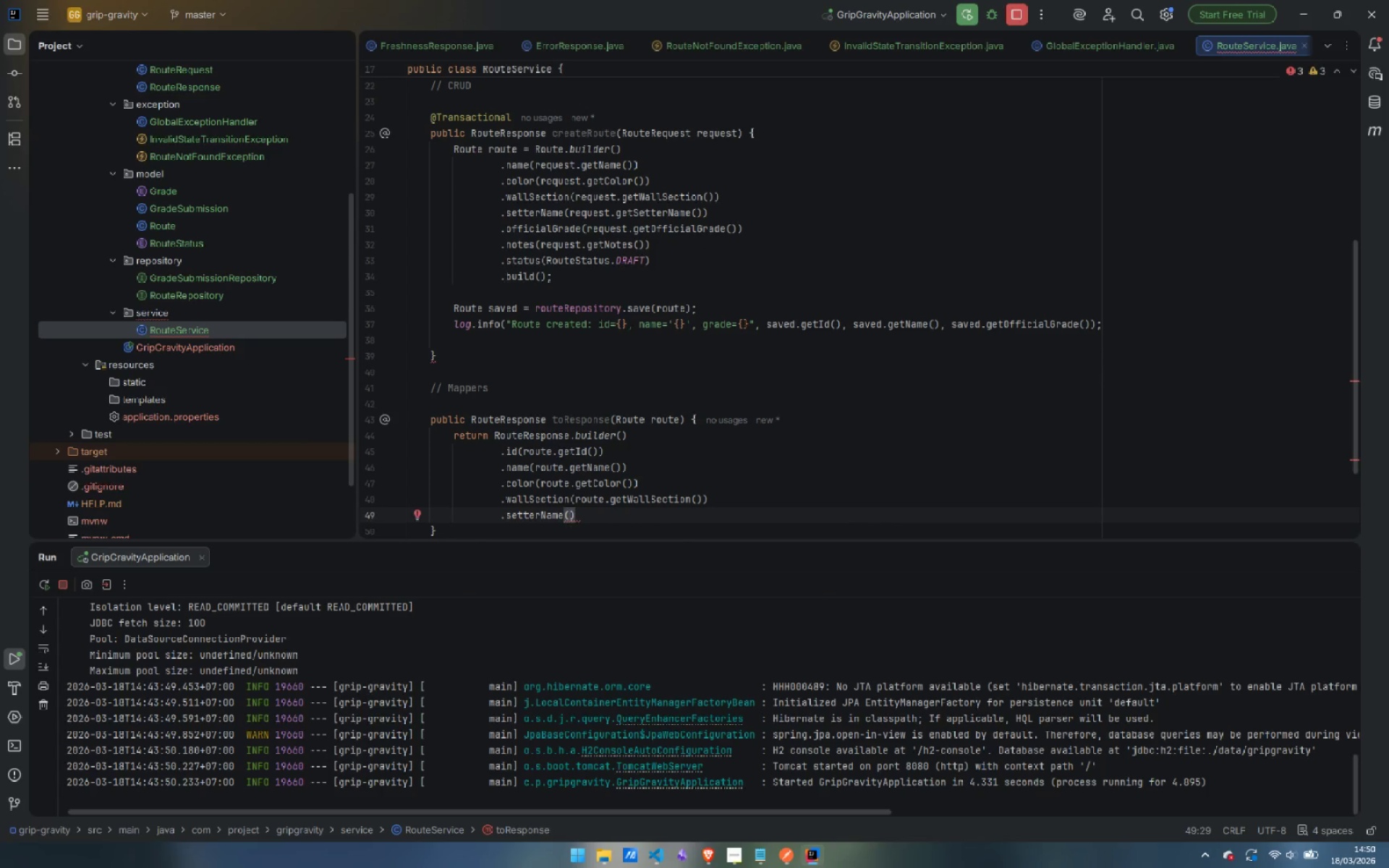 
type(ro)
 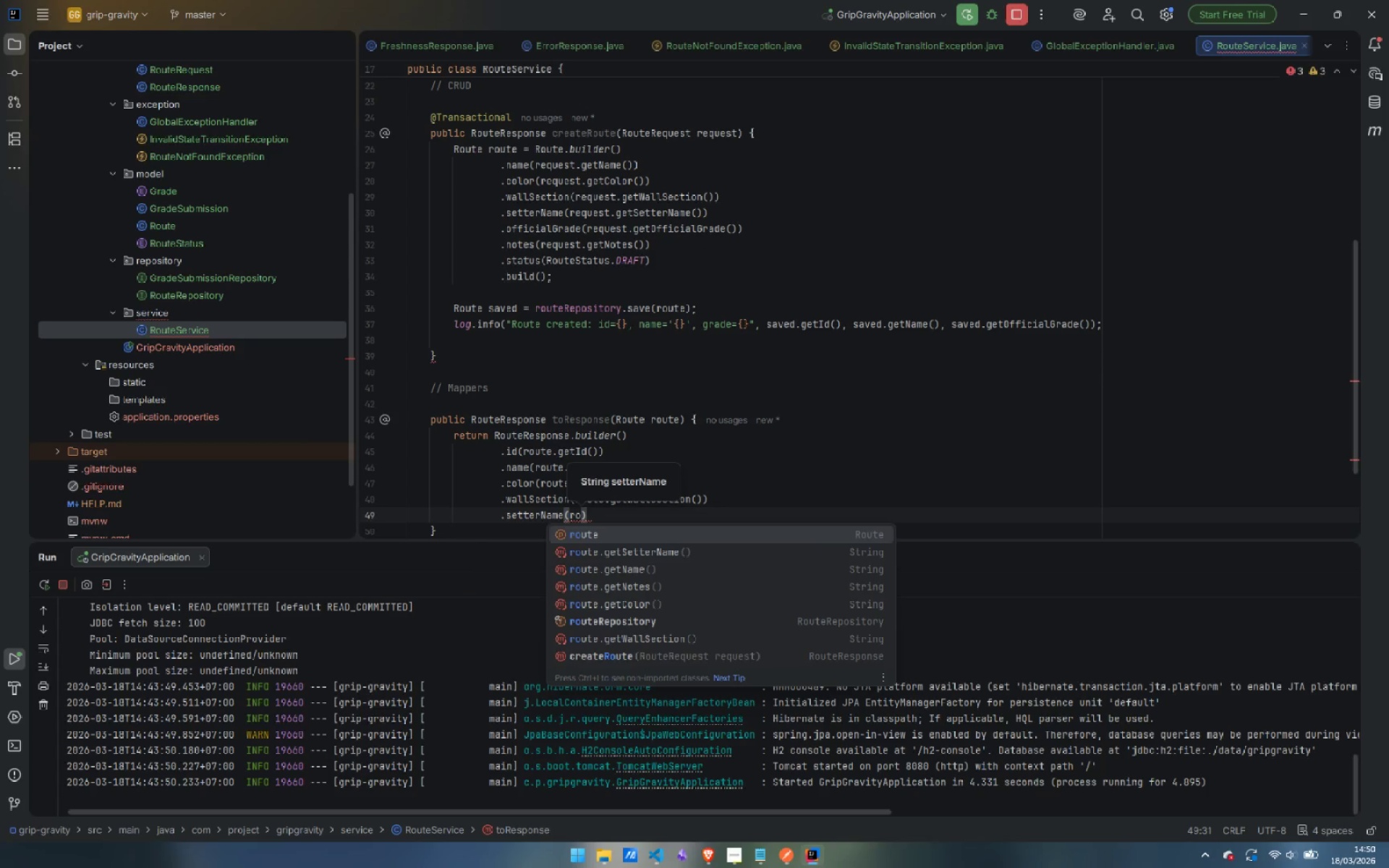 
key(ArrowDown)
 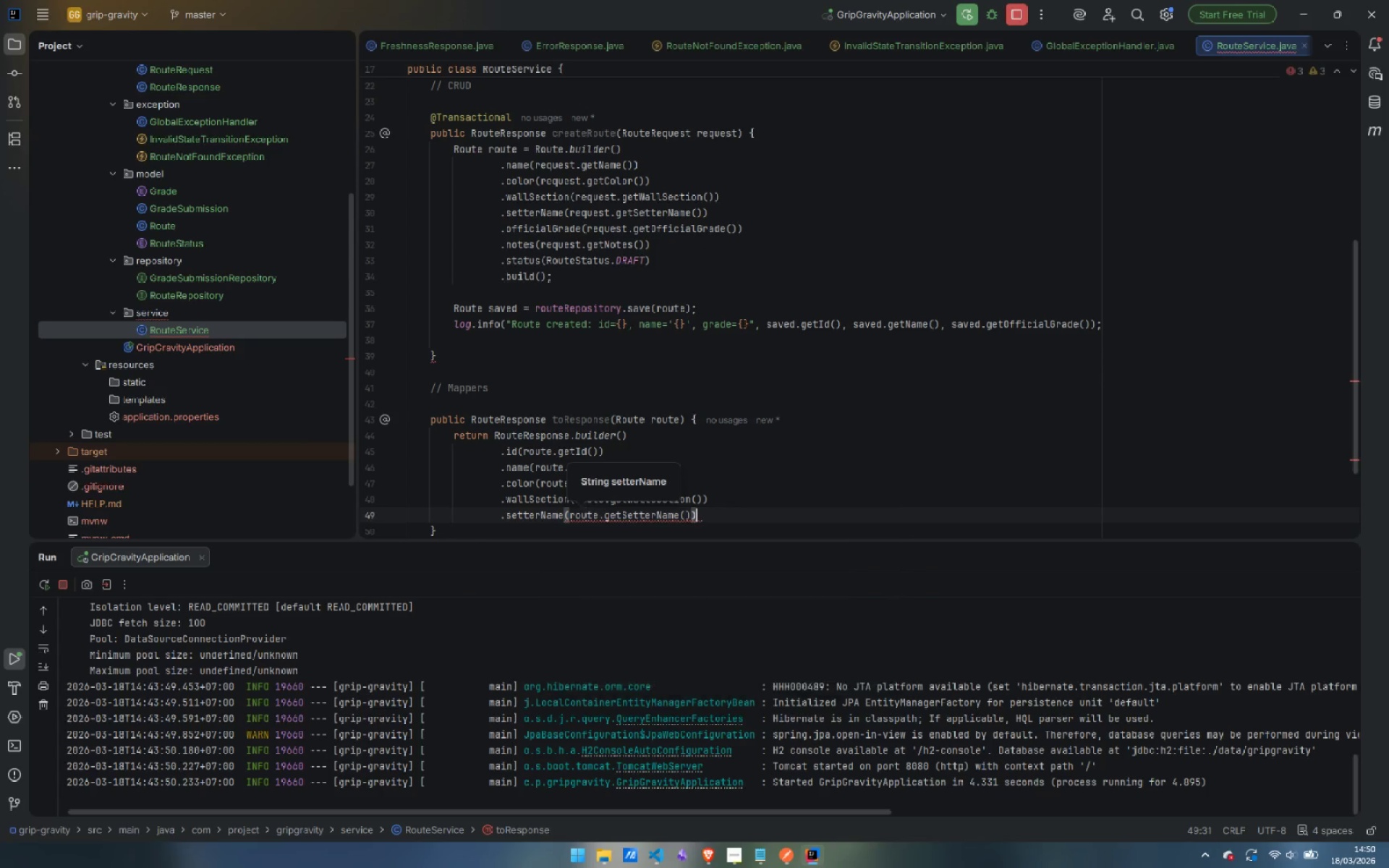 
key(Enter)
 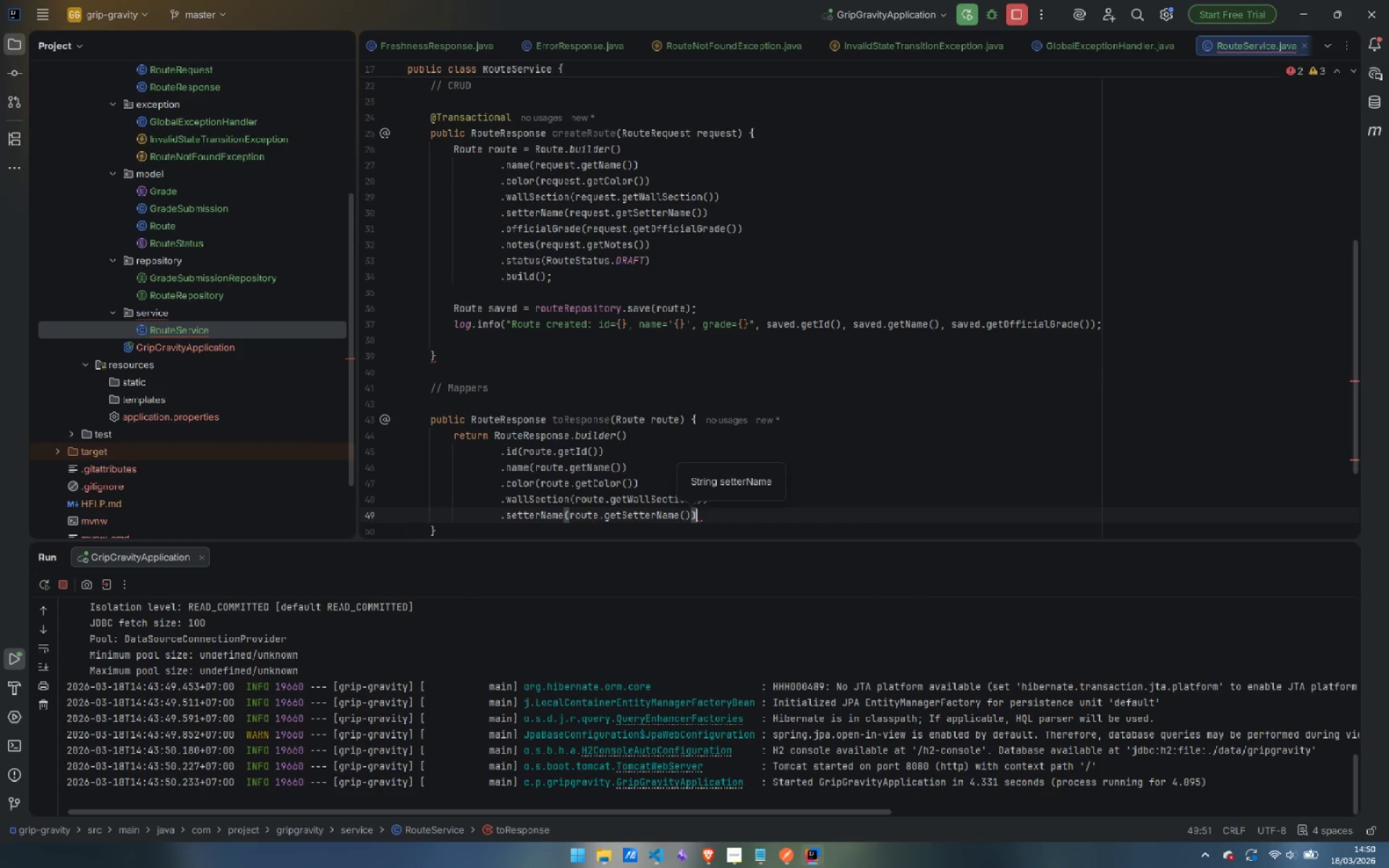 
key(Enter)
 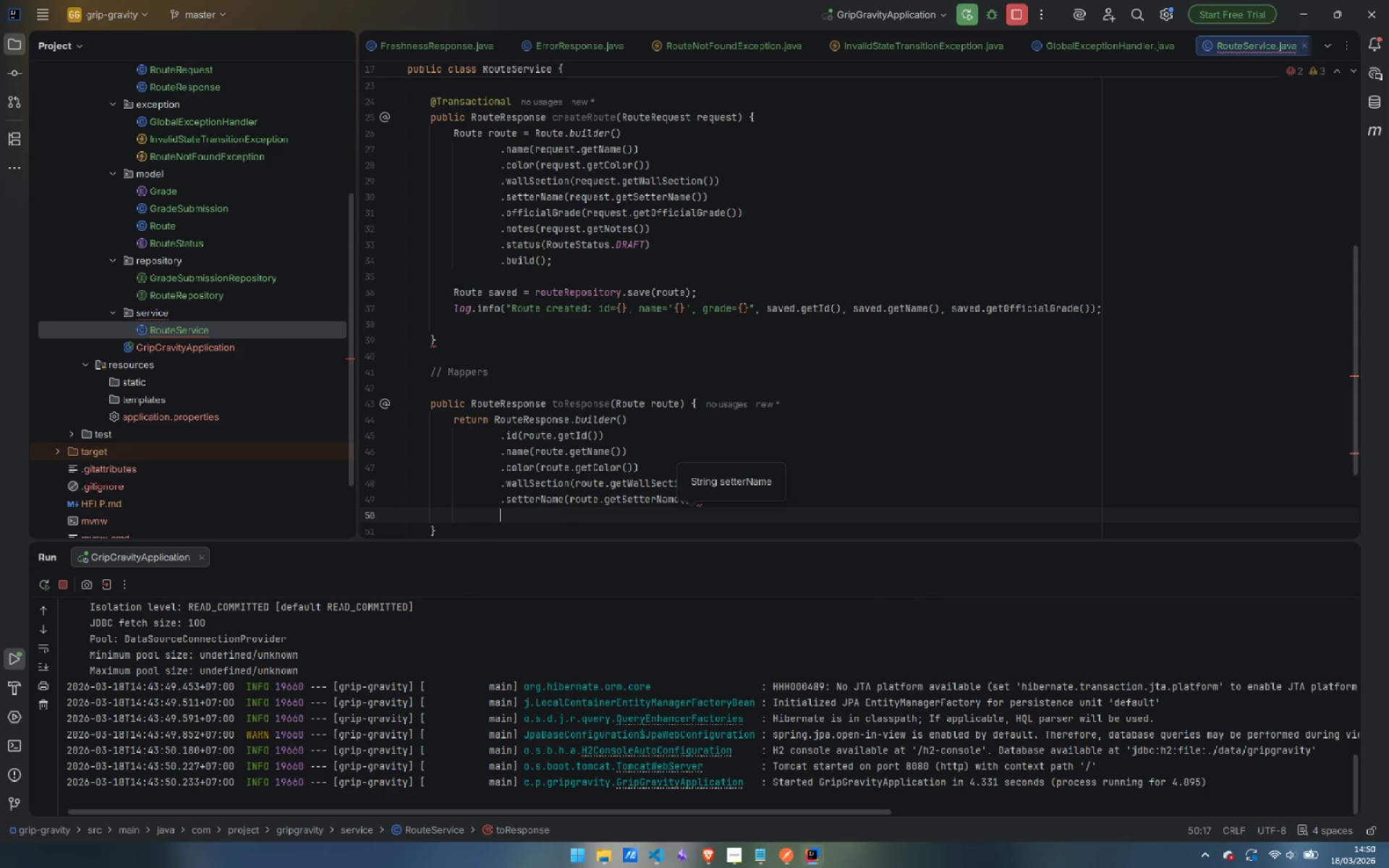 
type(.off)
 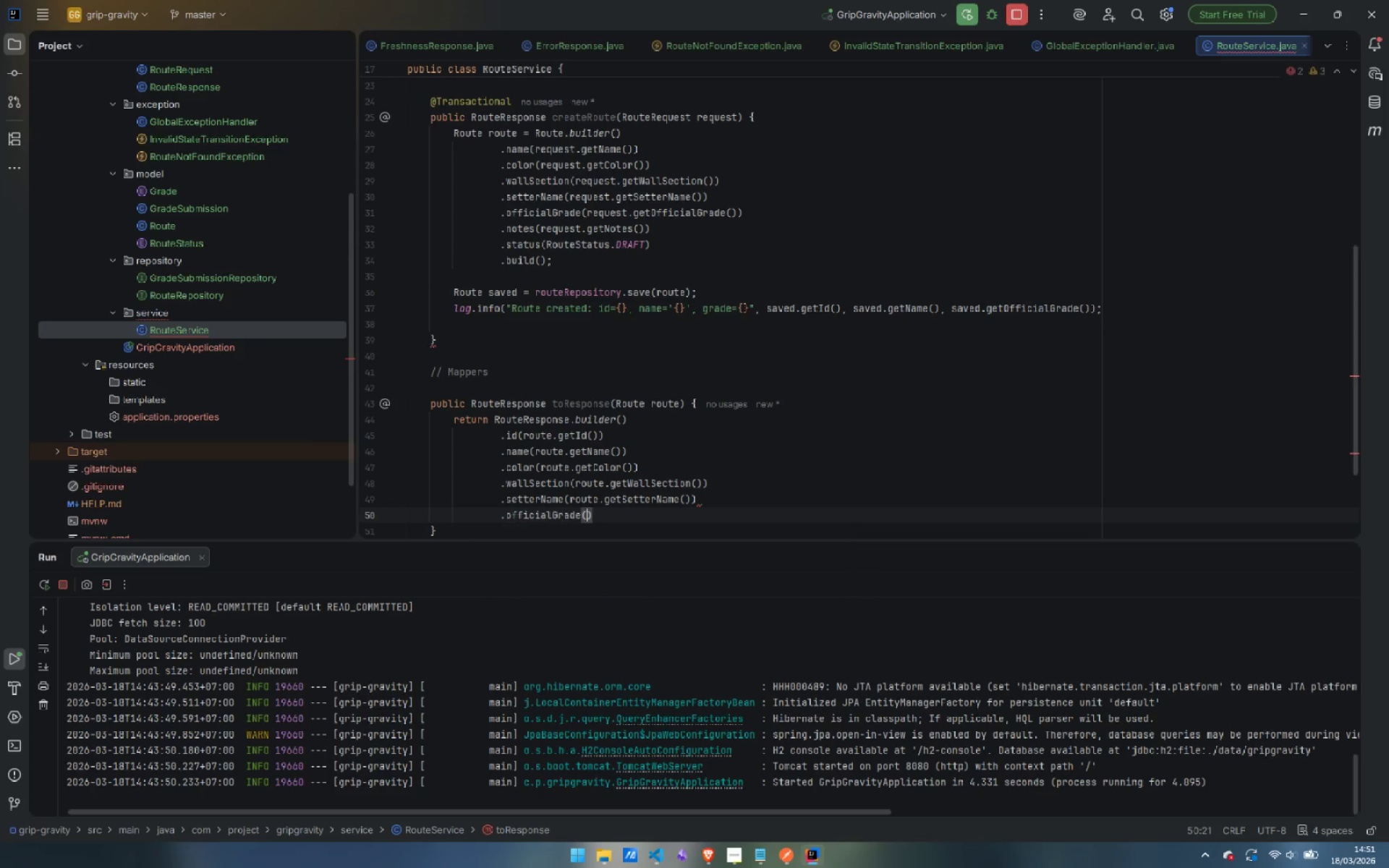 
key(Enter)
 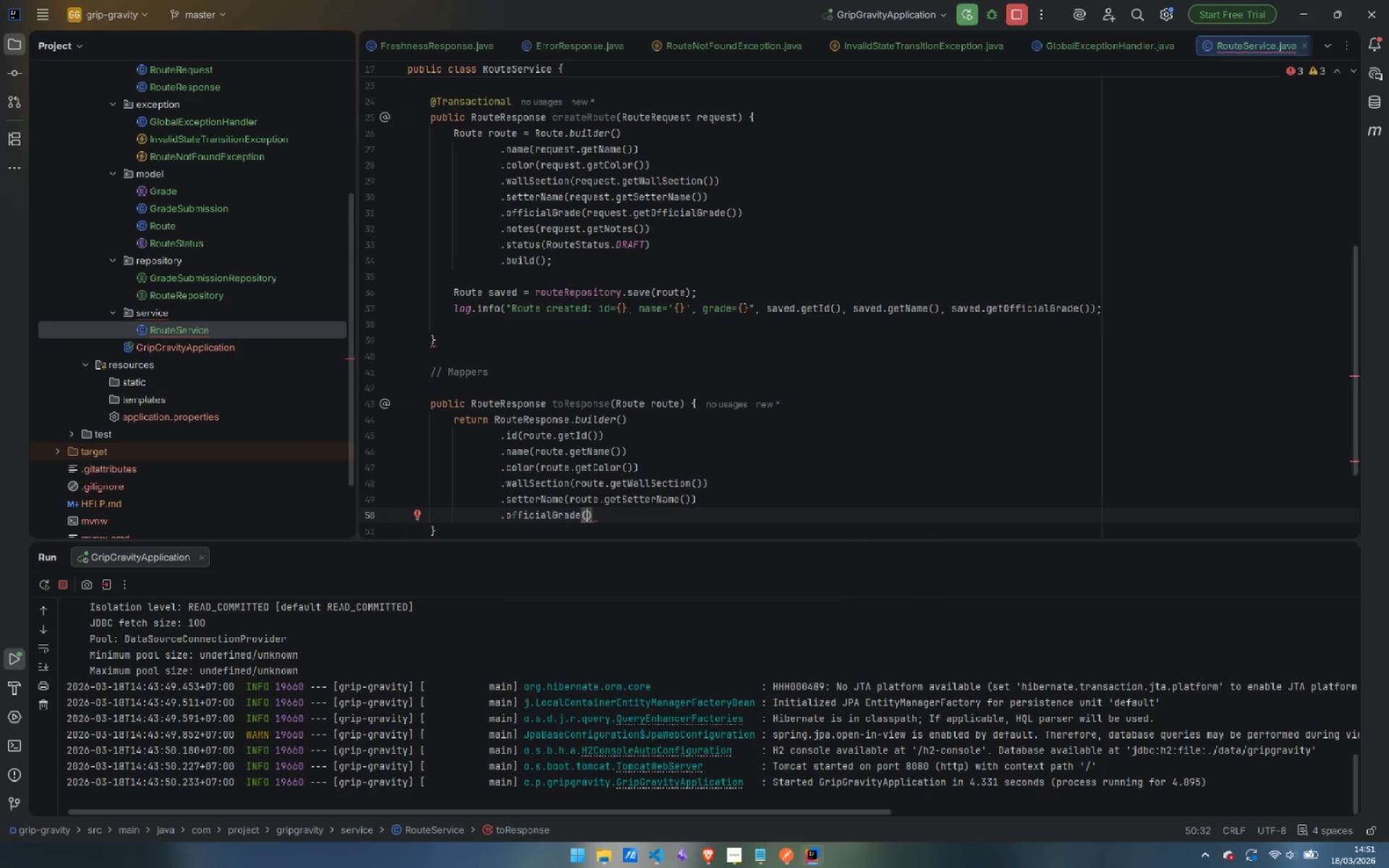 
type(rou)
 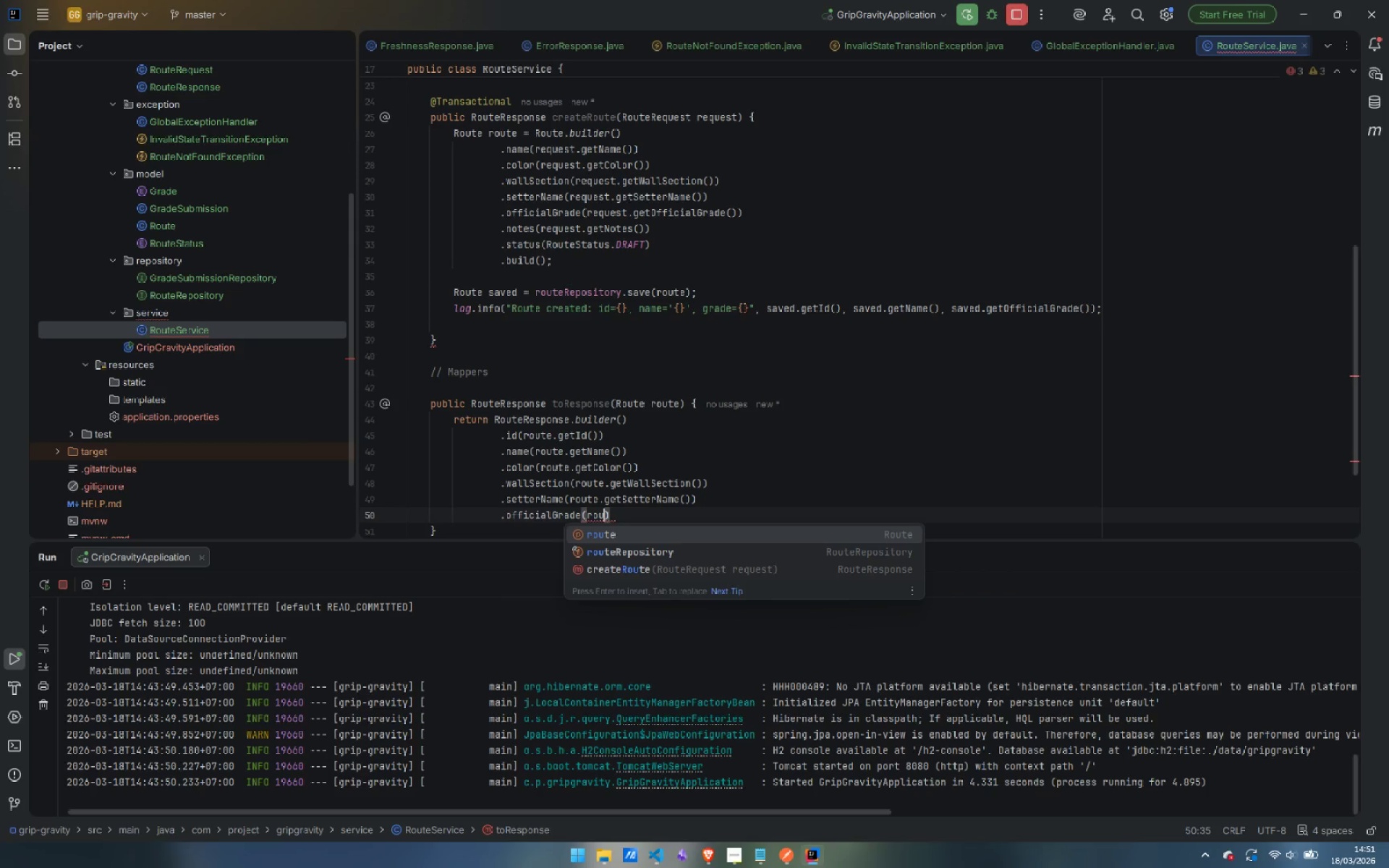 
key(Enter)
 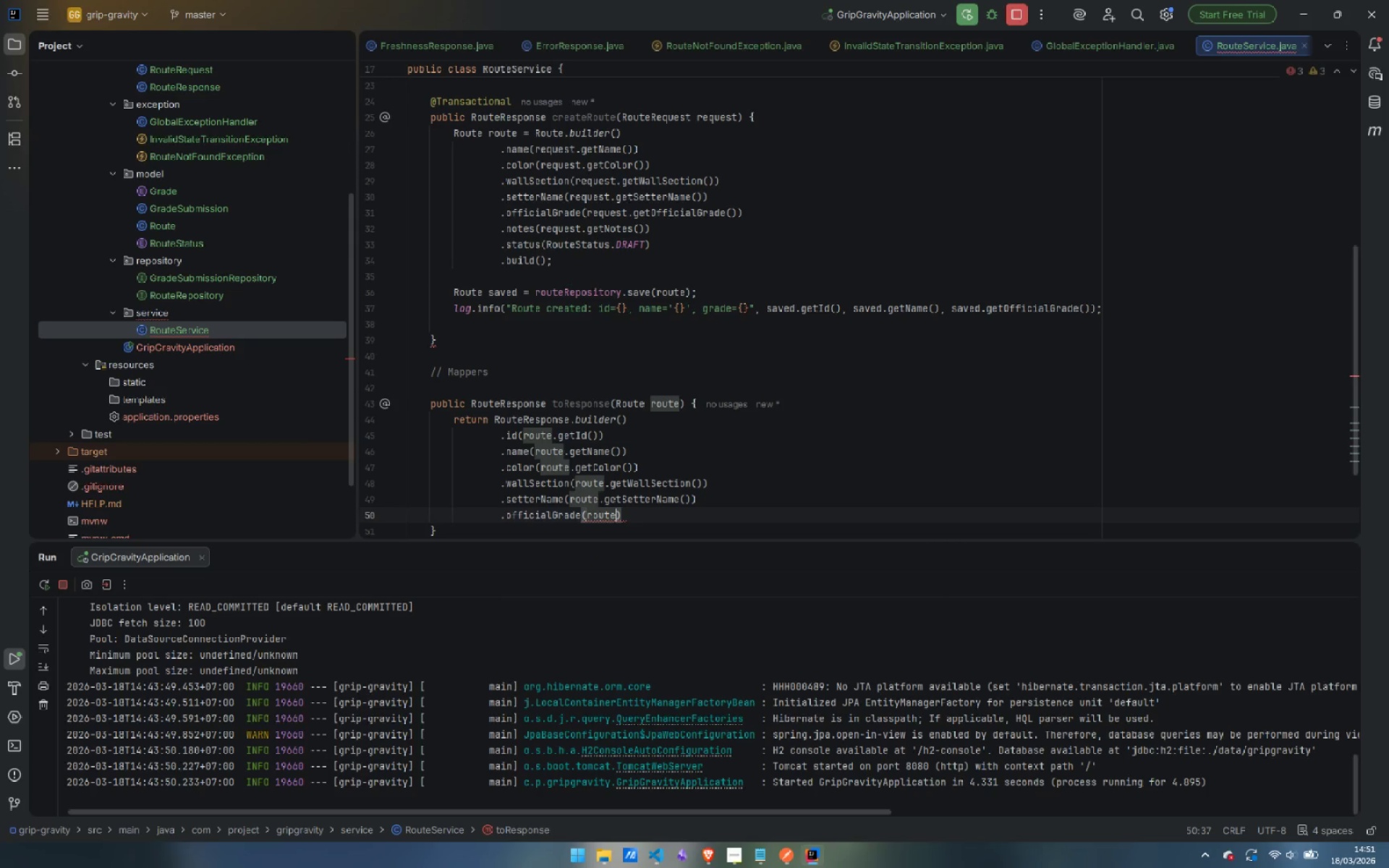 
key(Period)
 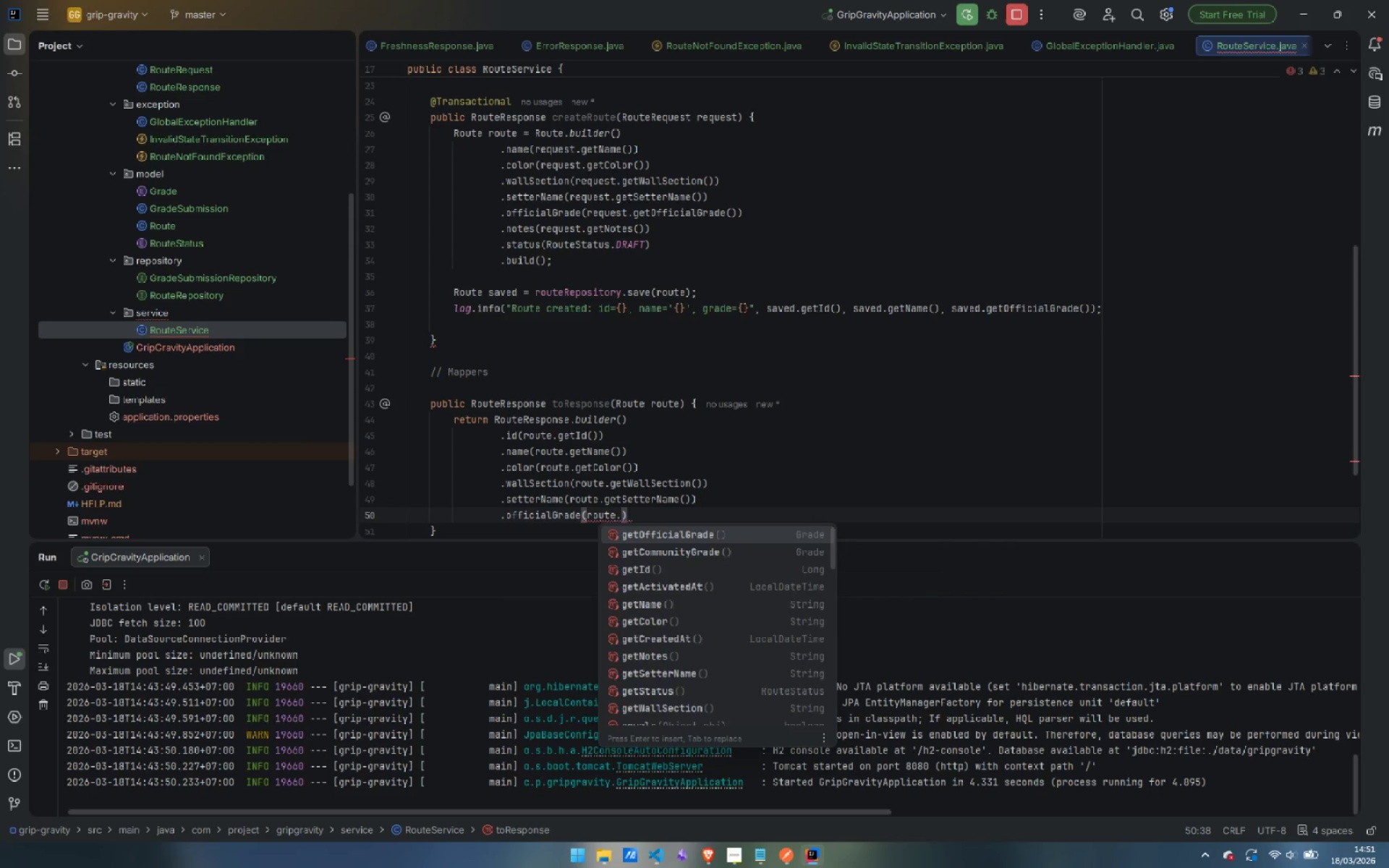 
key(Enter)
 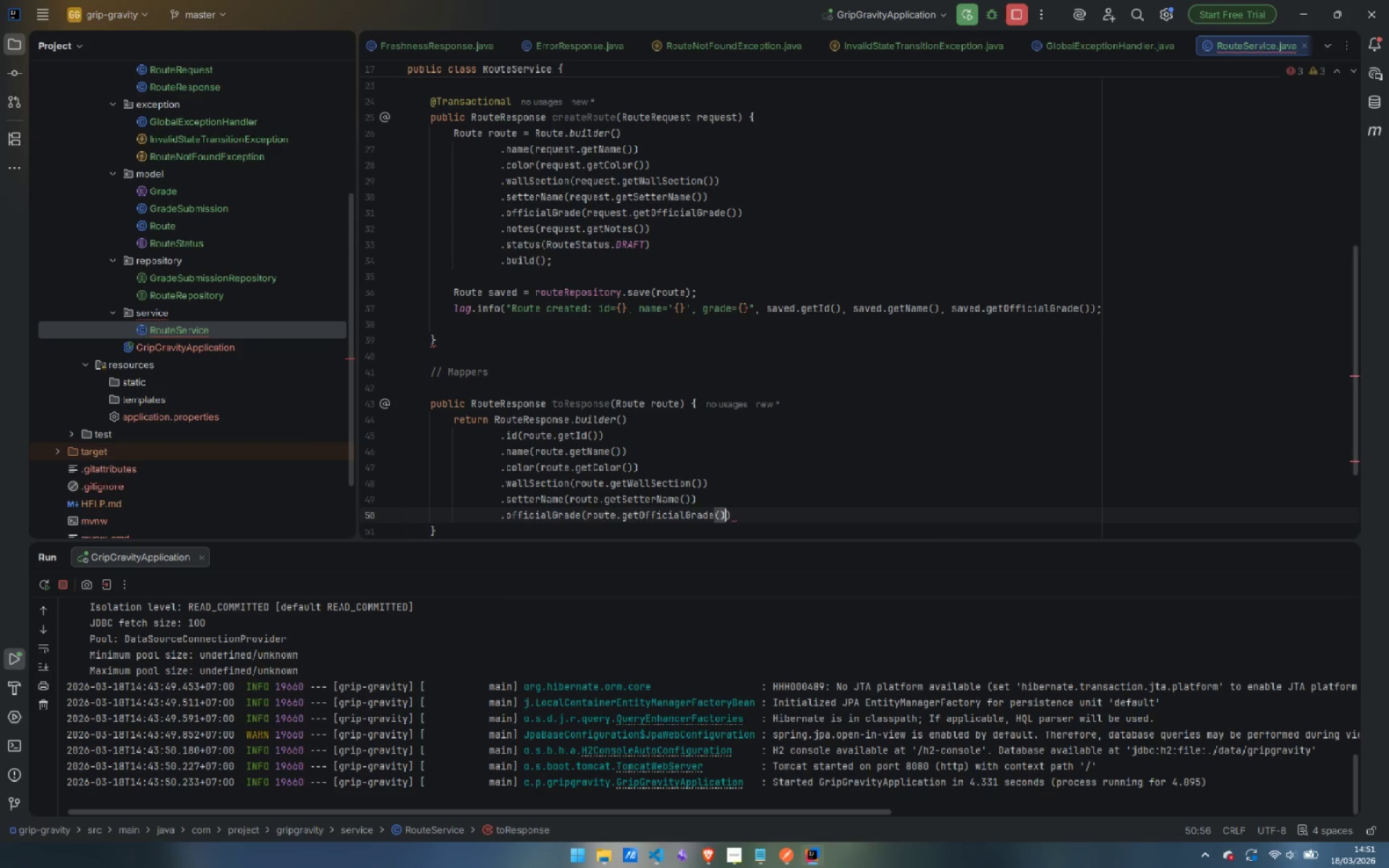 
key(ArrowRight)
 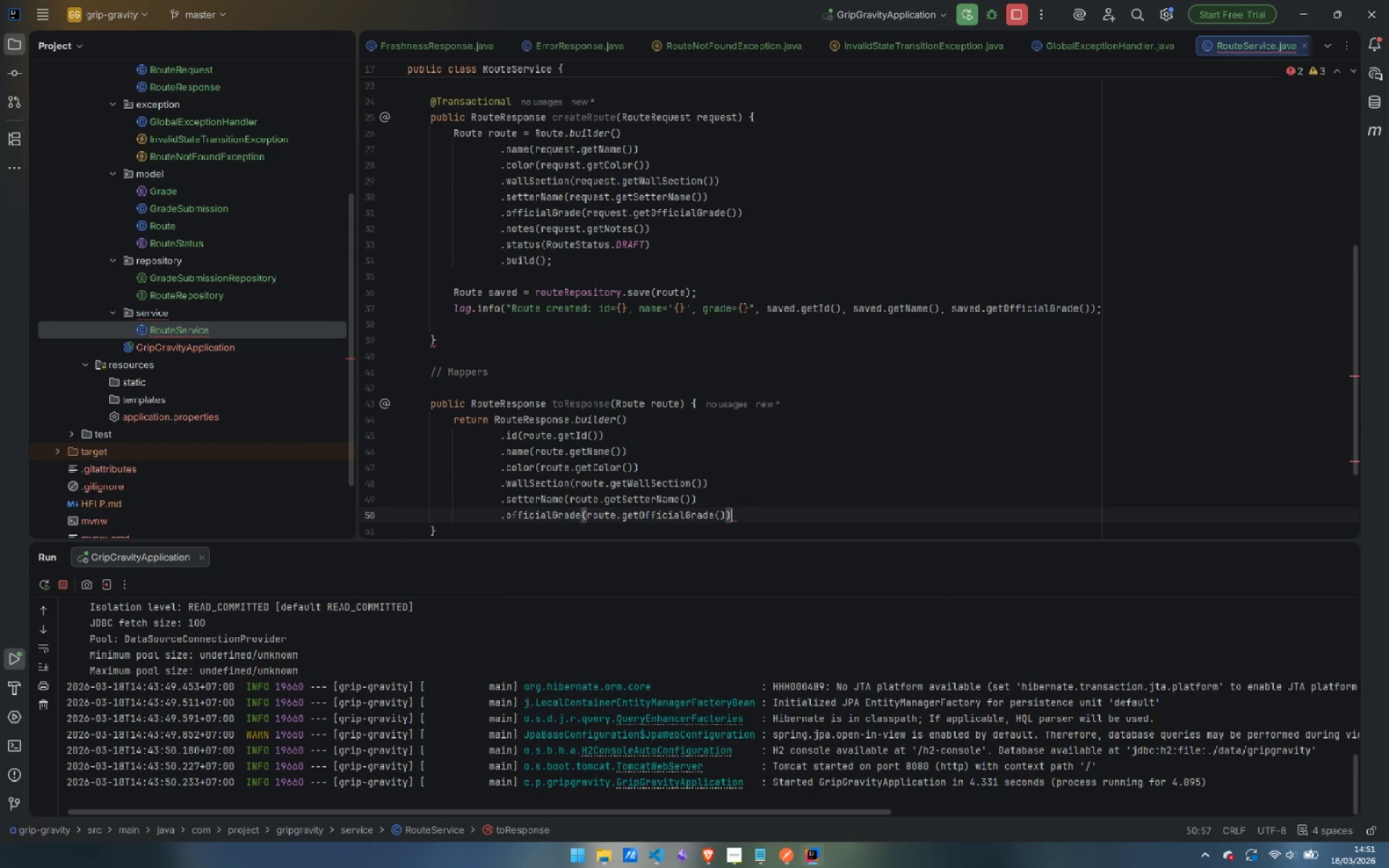 
key(Enter)
 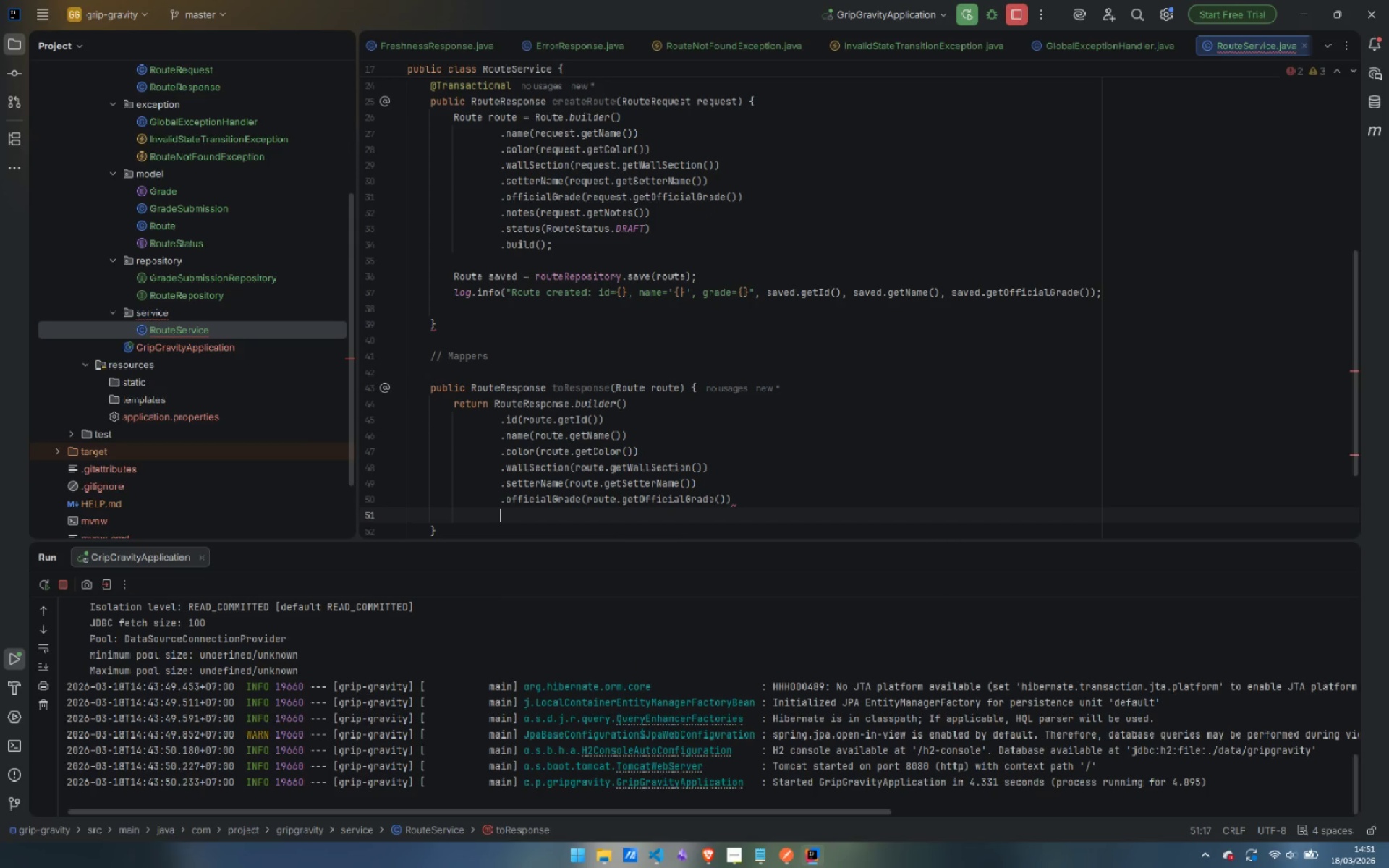 
type(.comm)
 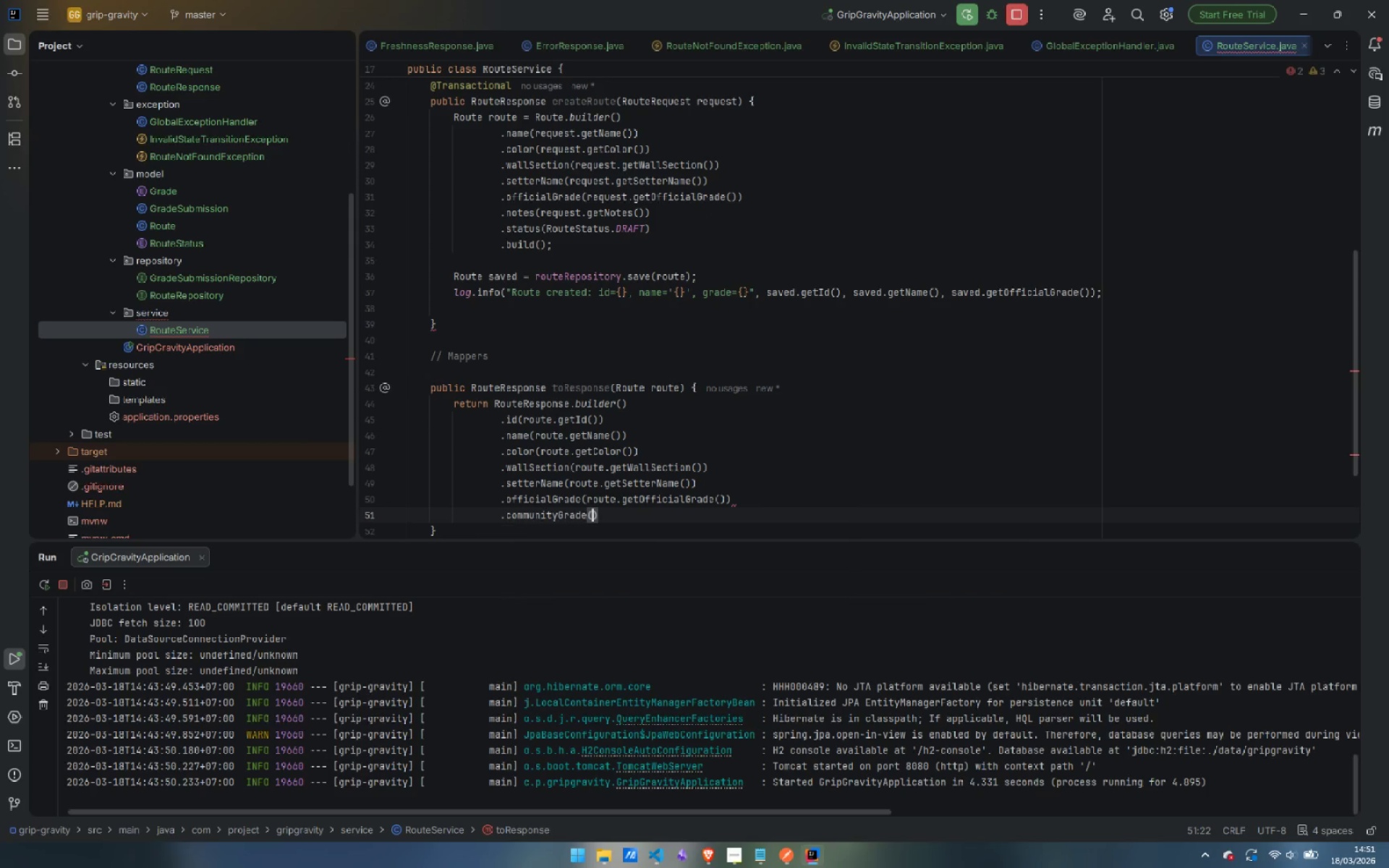 
key(Enter)
 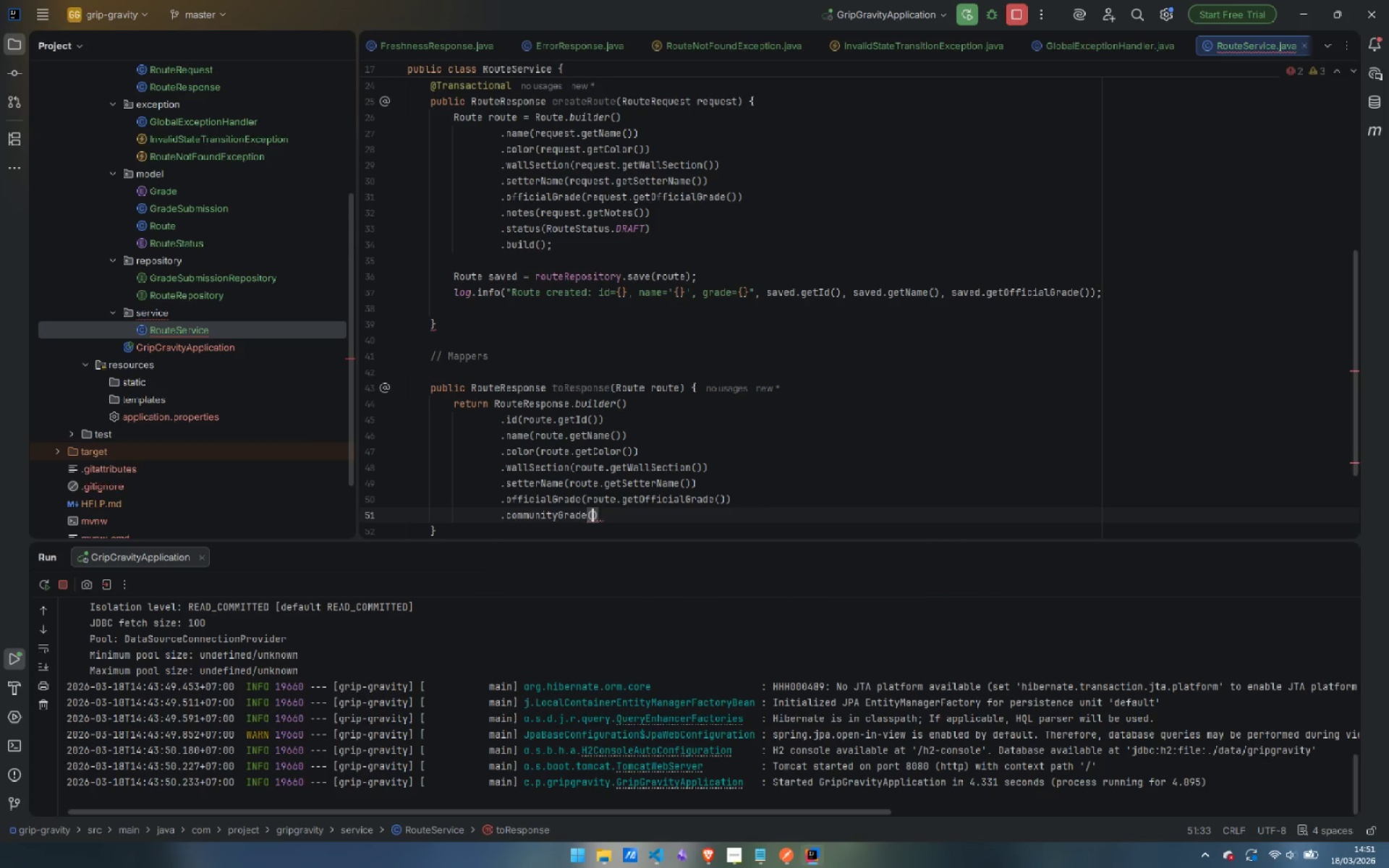 
key(R)
 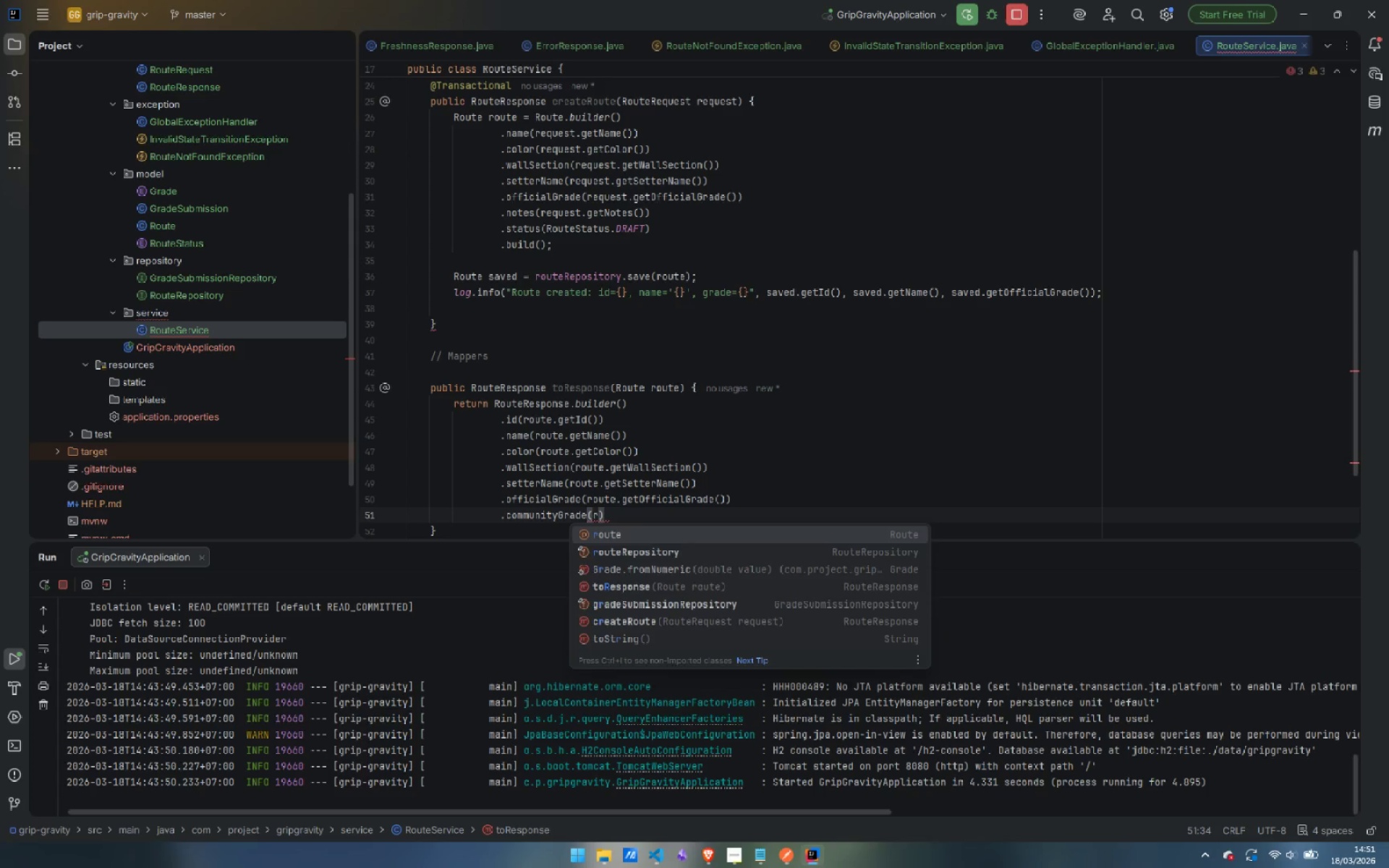 
key(Enter)
 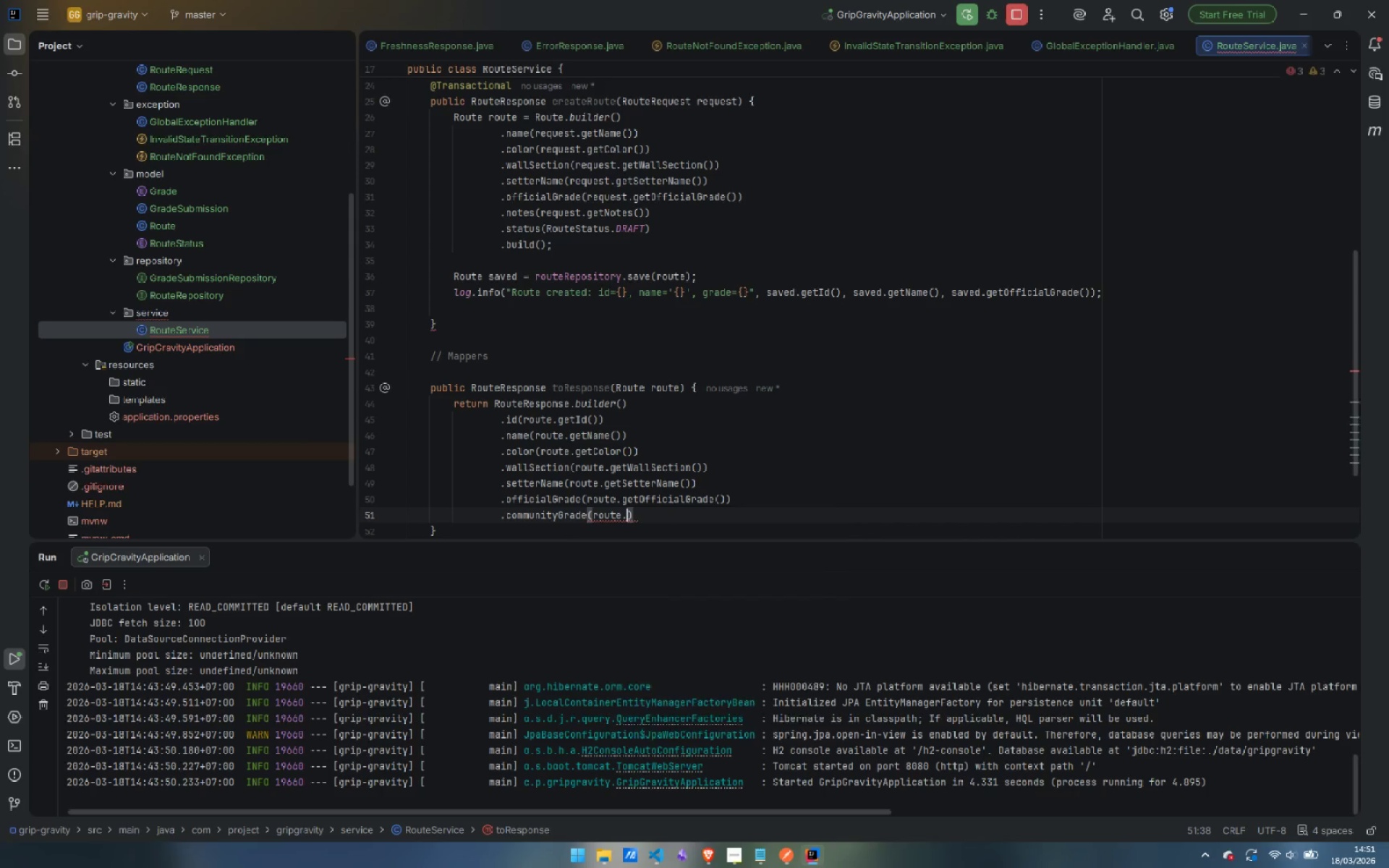 
key(Period)
 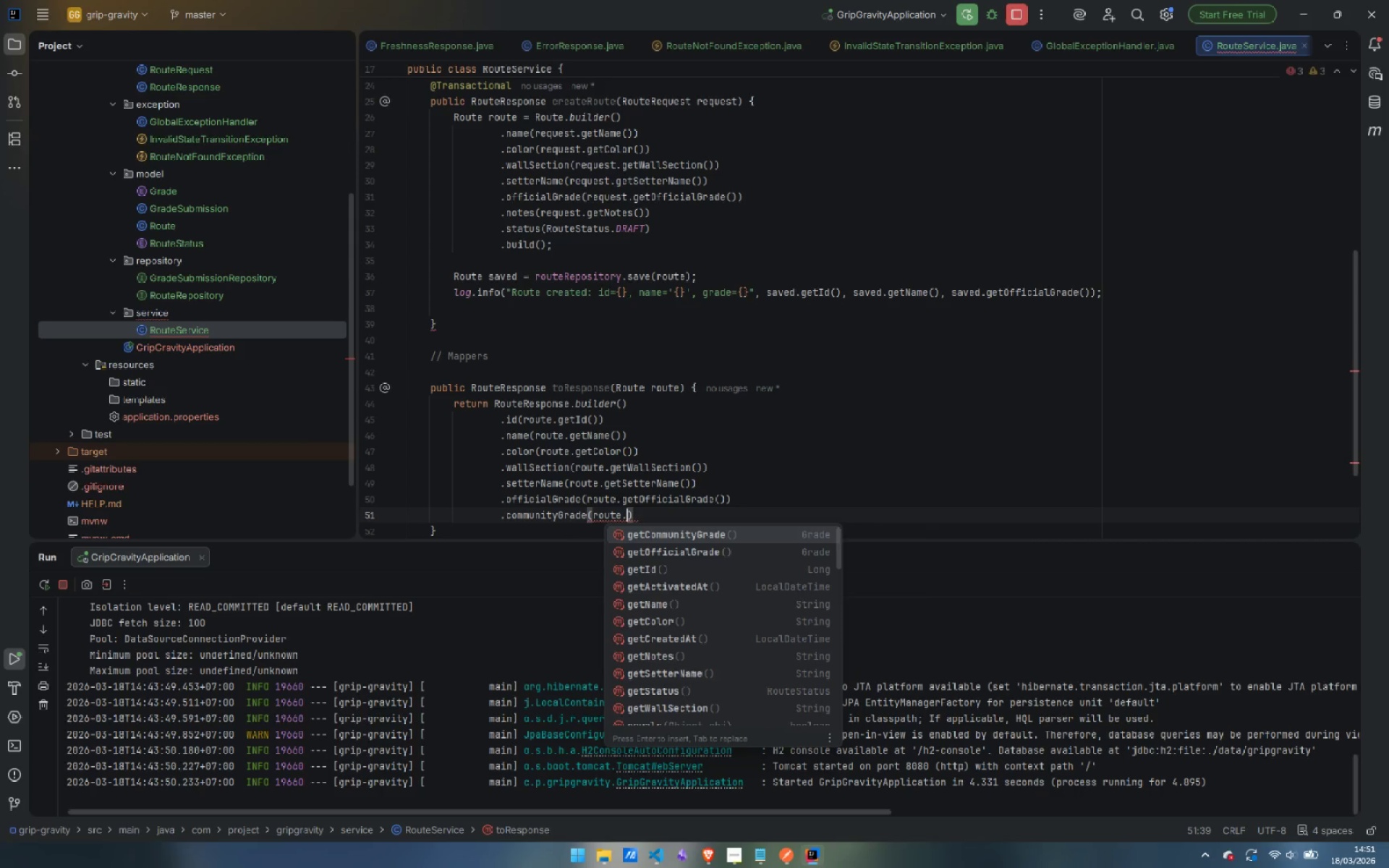 
key(Enter)
 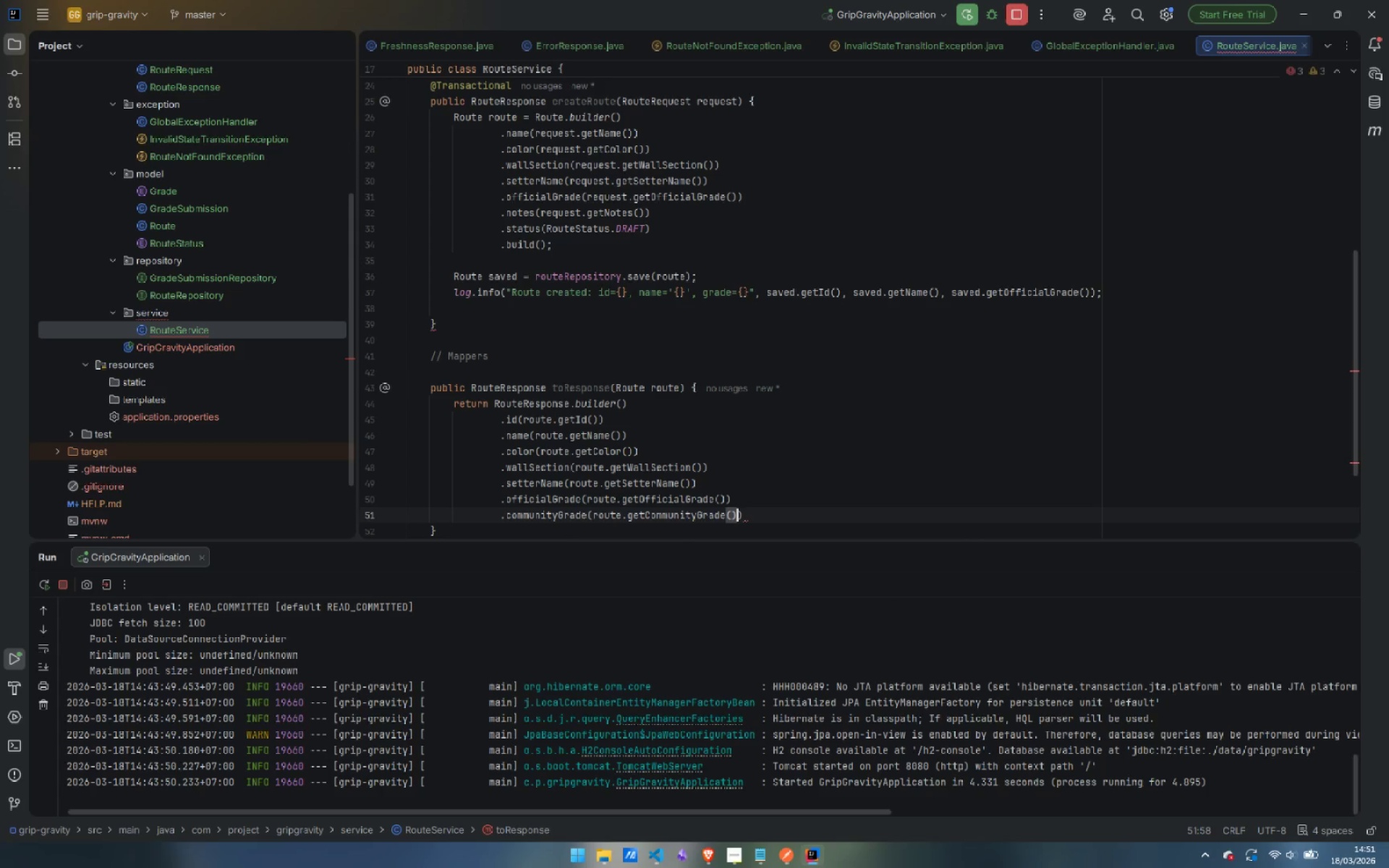 
key(ArrowRight)
 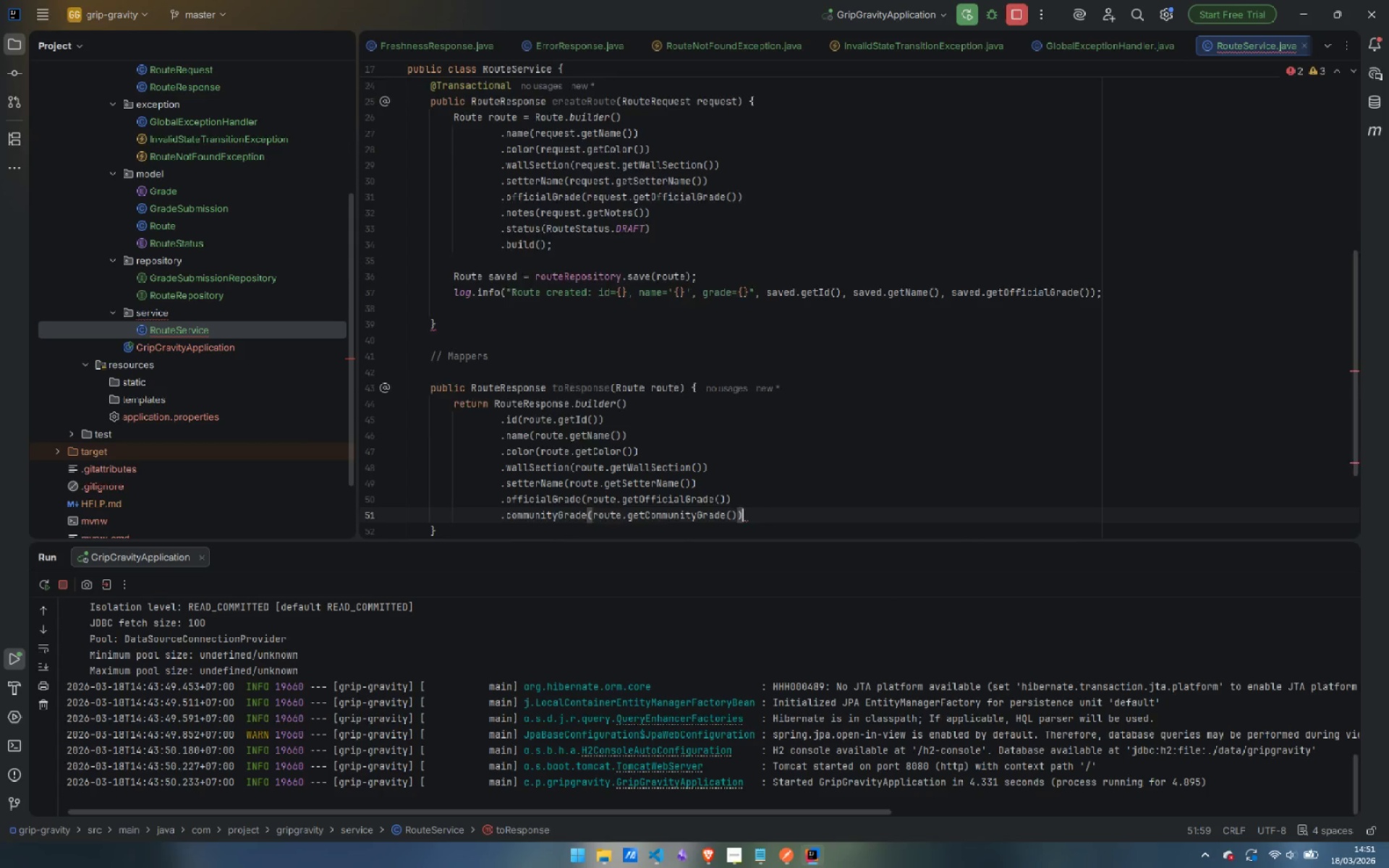 
key(Enter)
 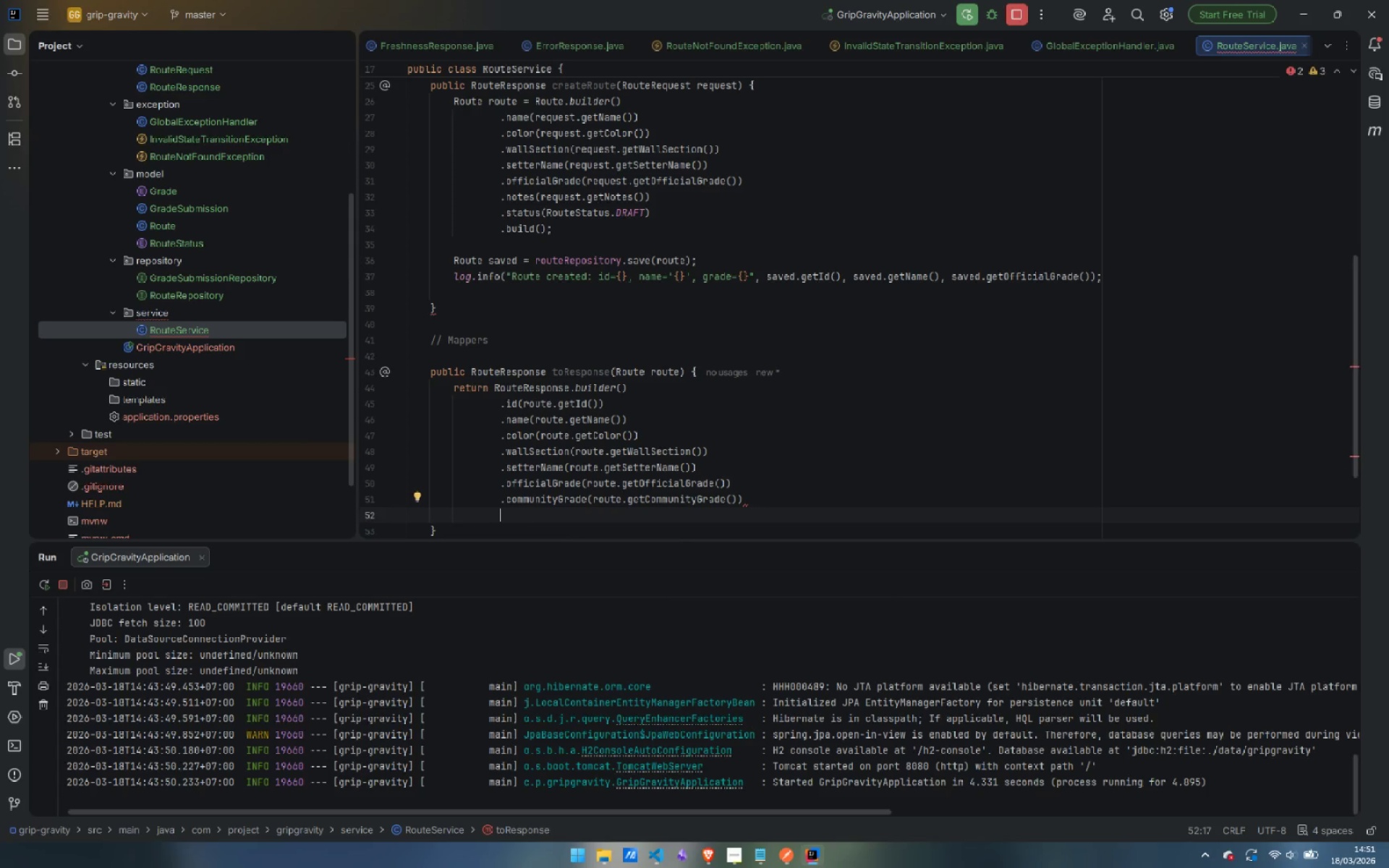 
key(Period)
 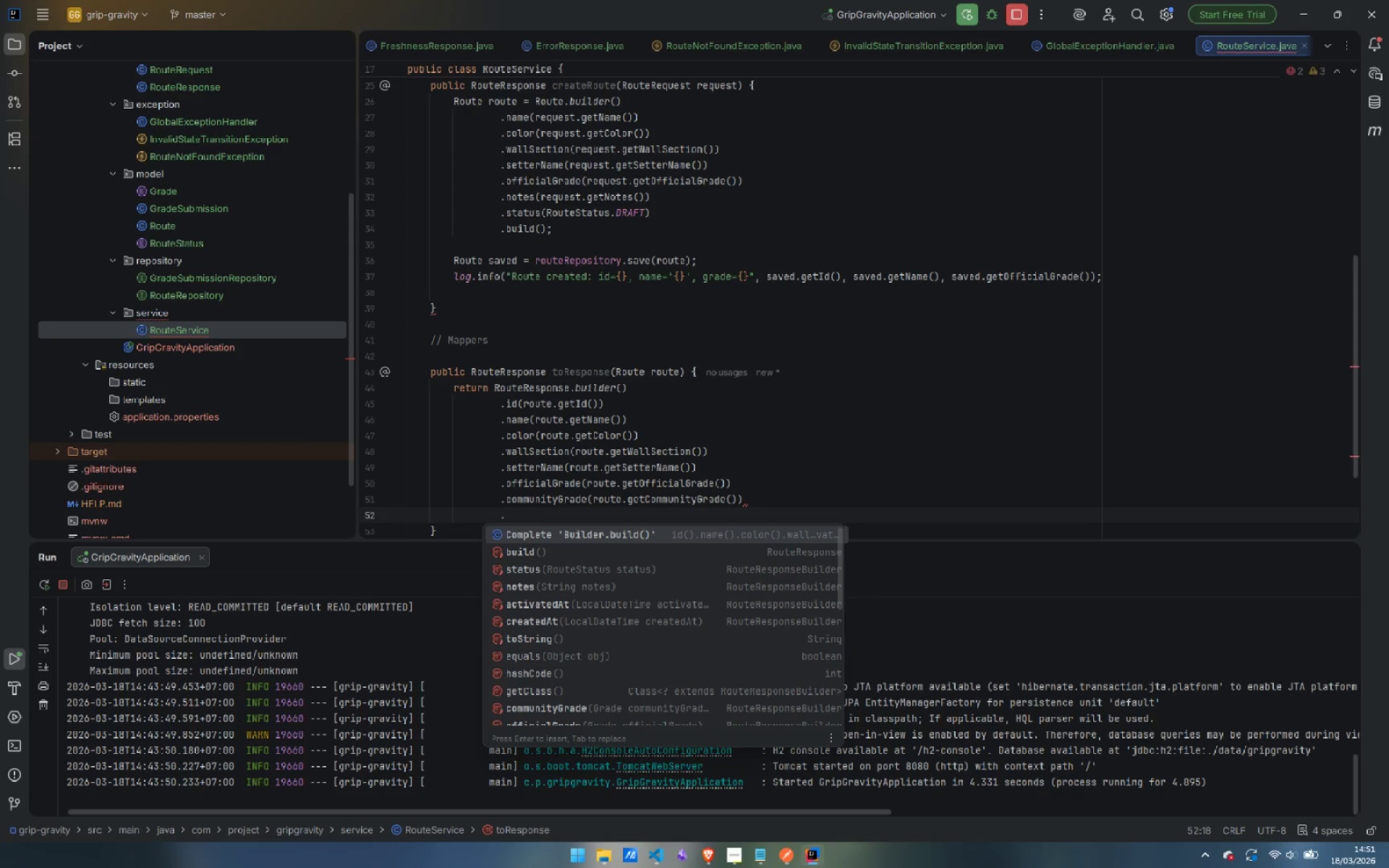 
wait(7.89)
 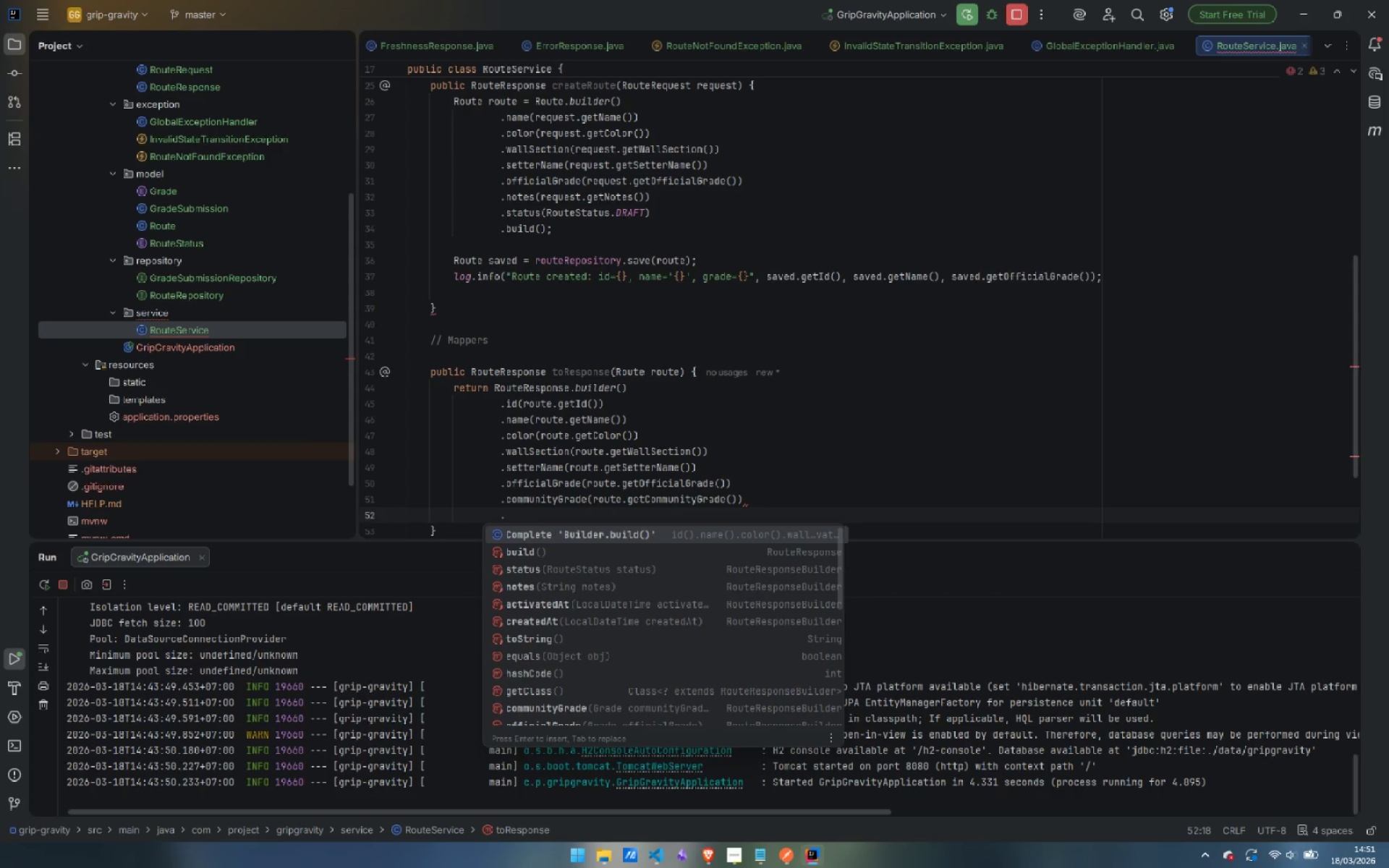 
type(st)
 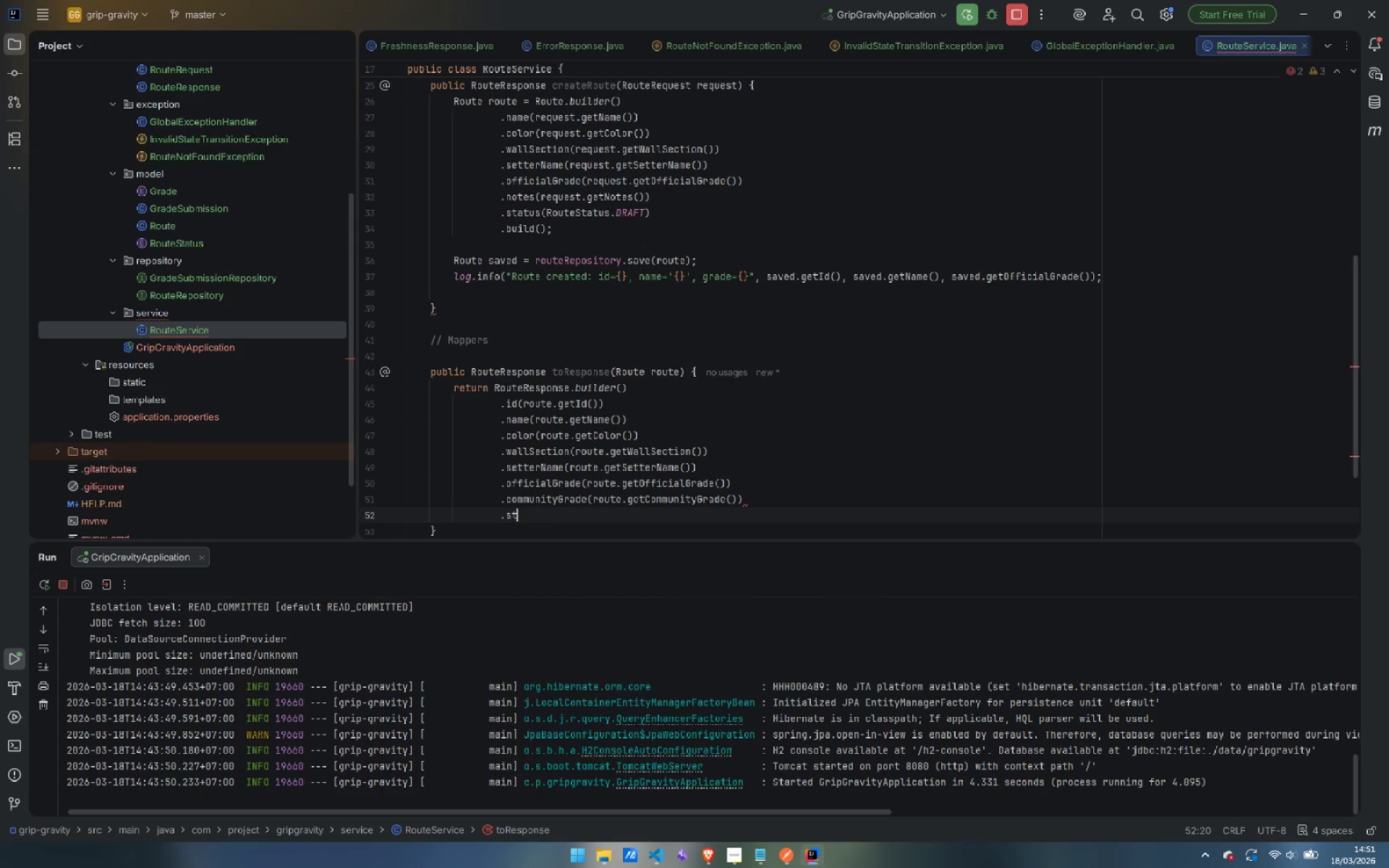 
key(Enter)
 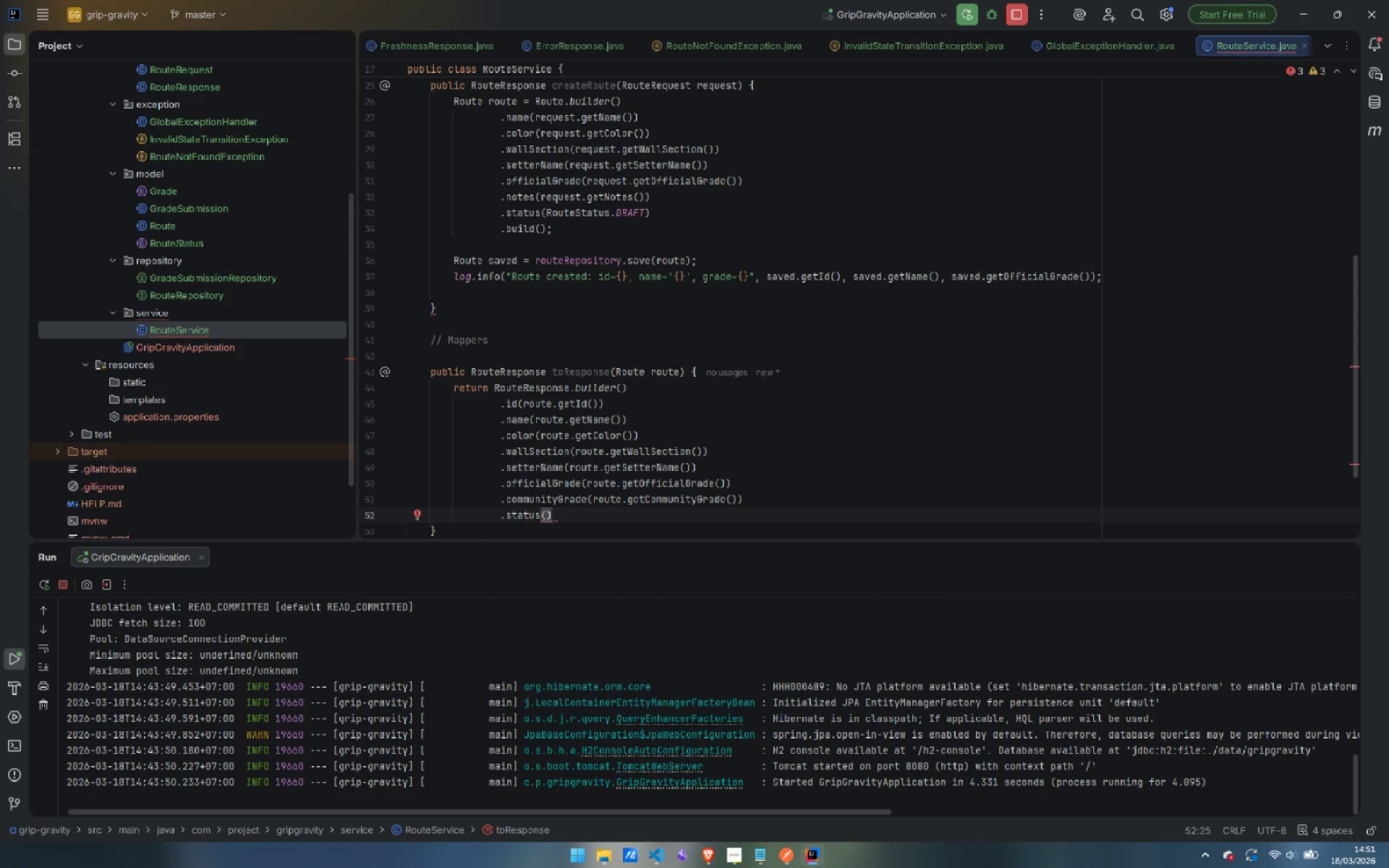 
type(rou)
 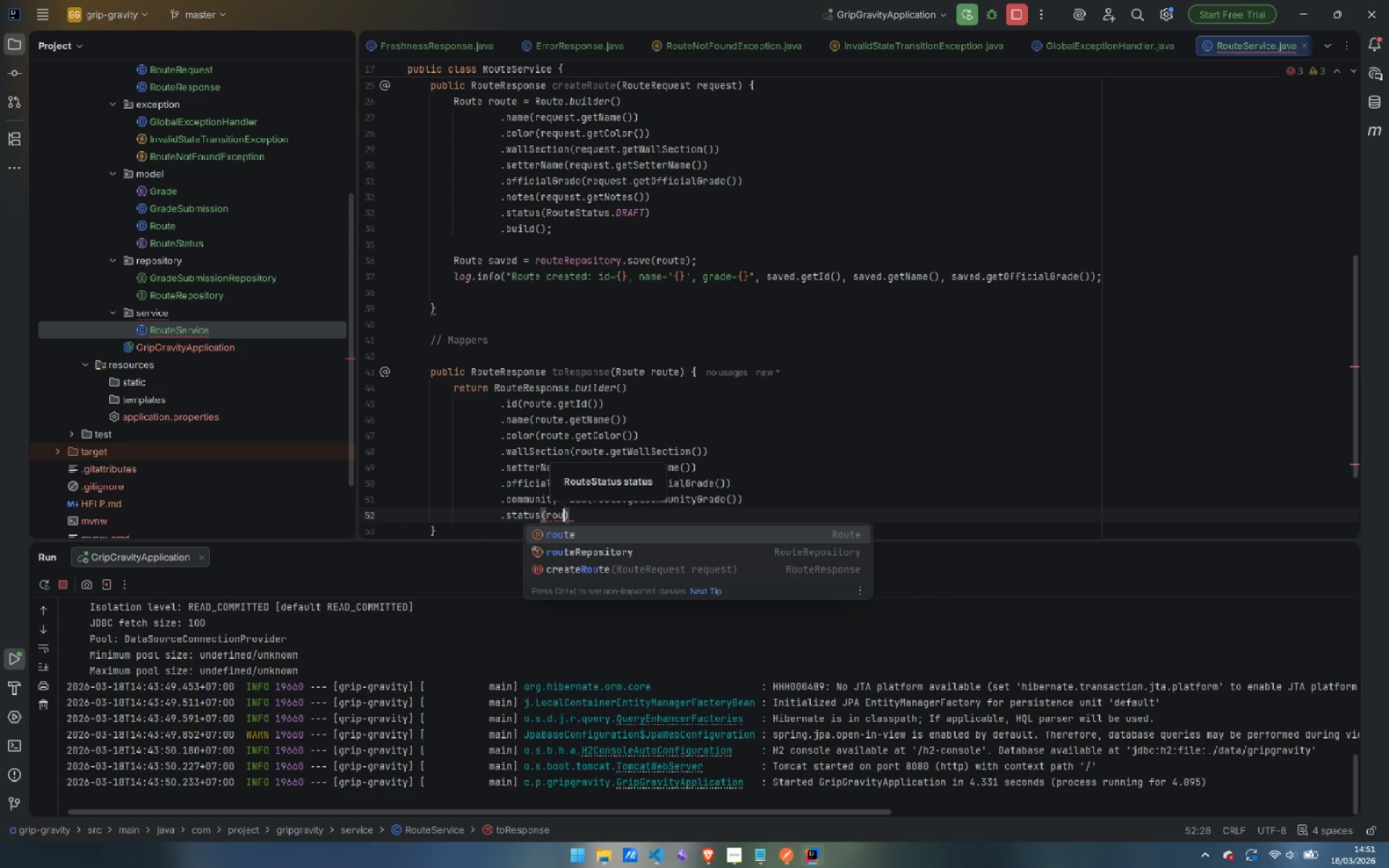 
key(Enter)
 